 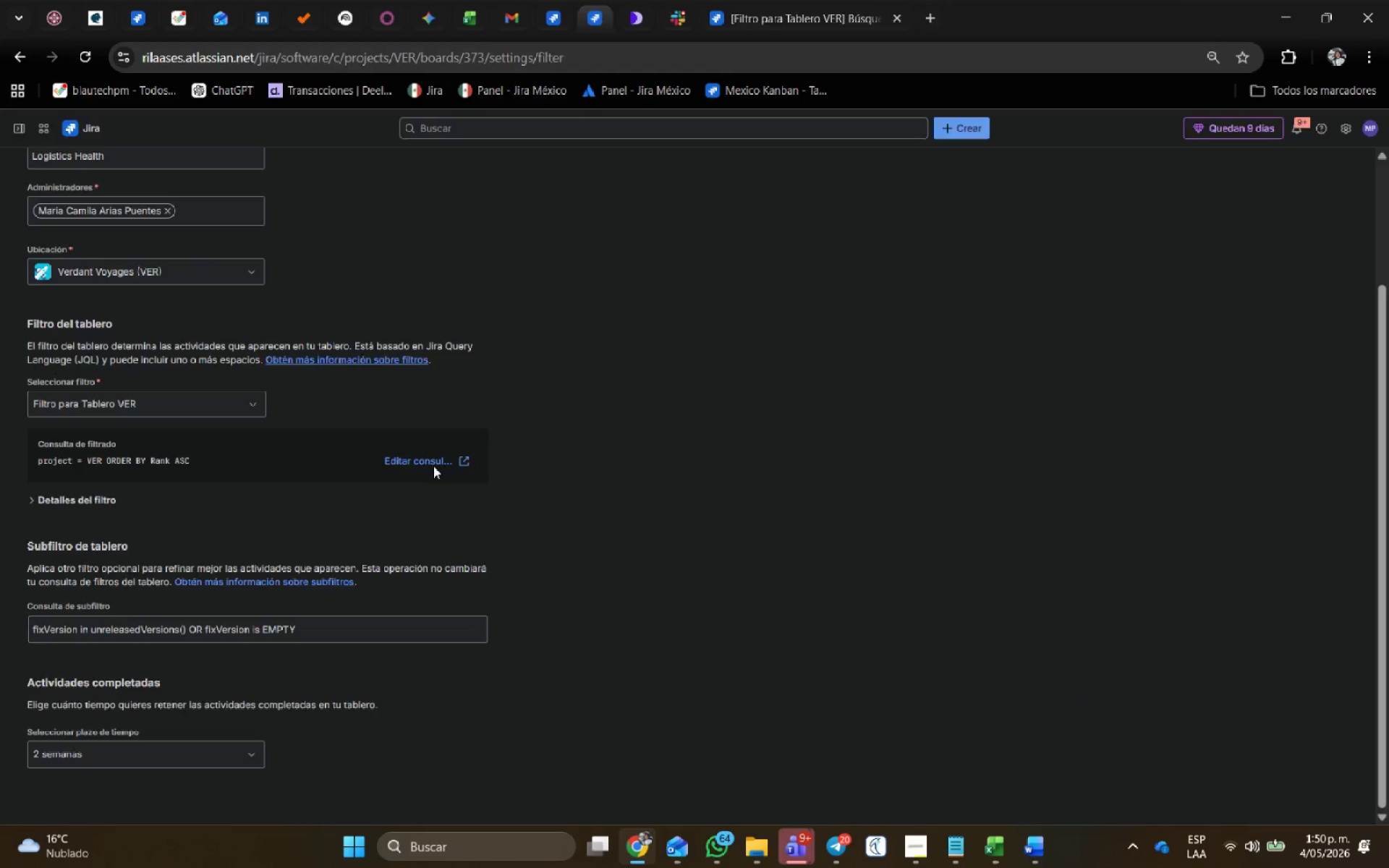 
middle_click([985, 0])
 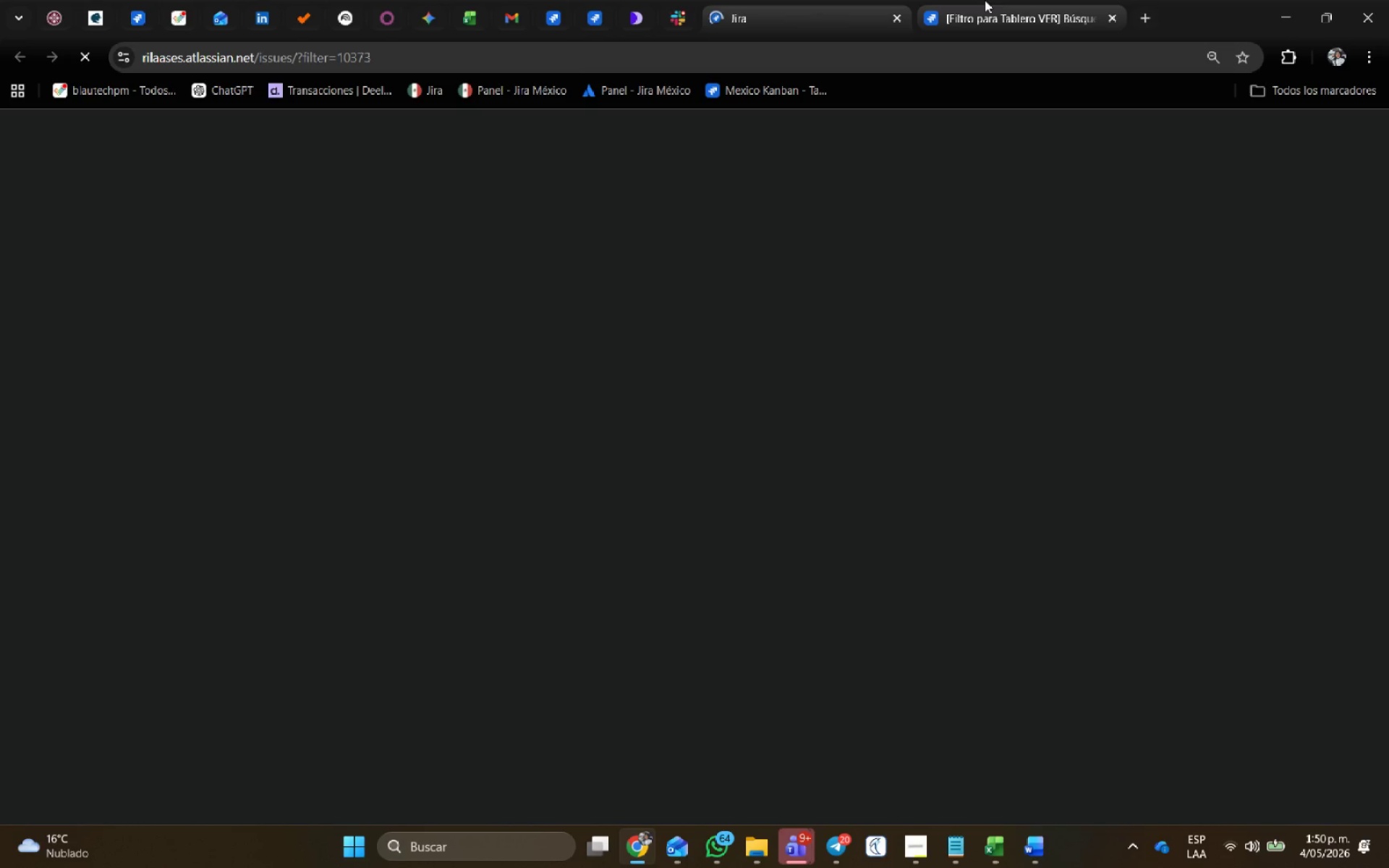 
left_click([338, 206])
 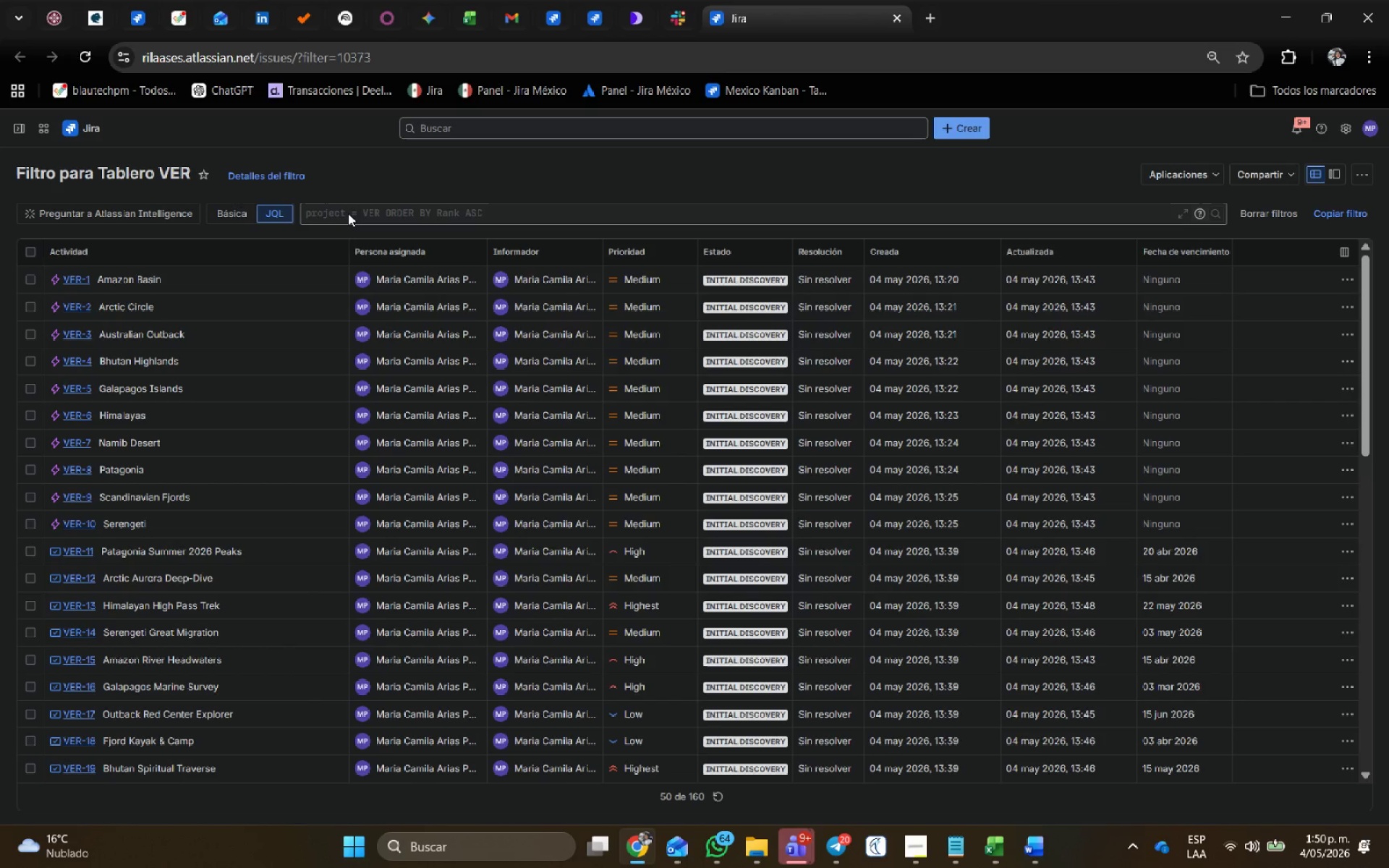 
left_click([349, 213])
 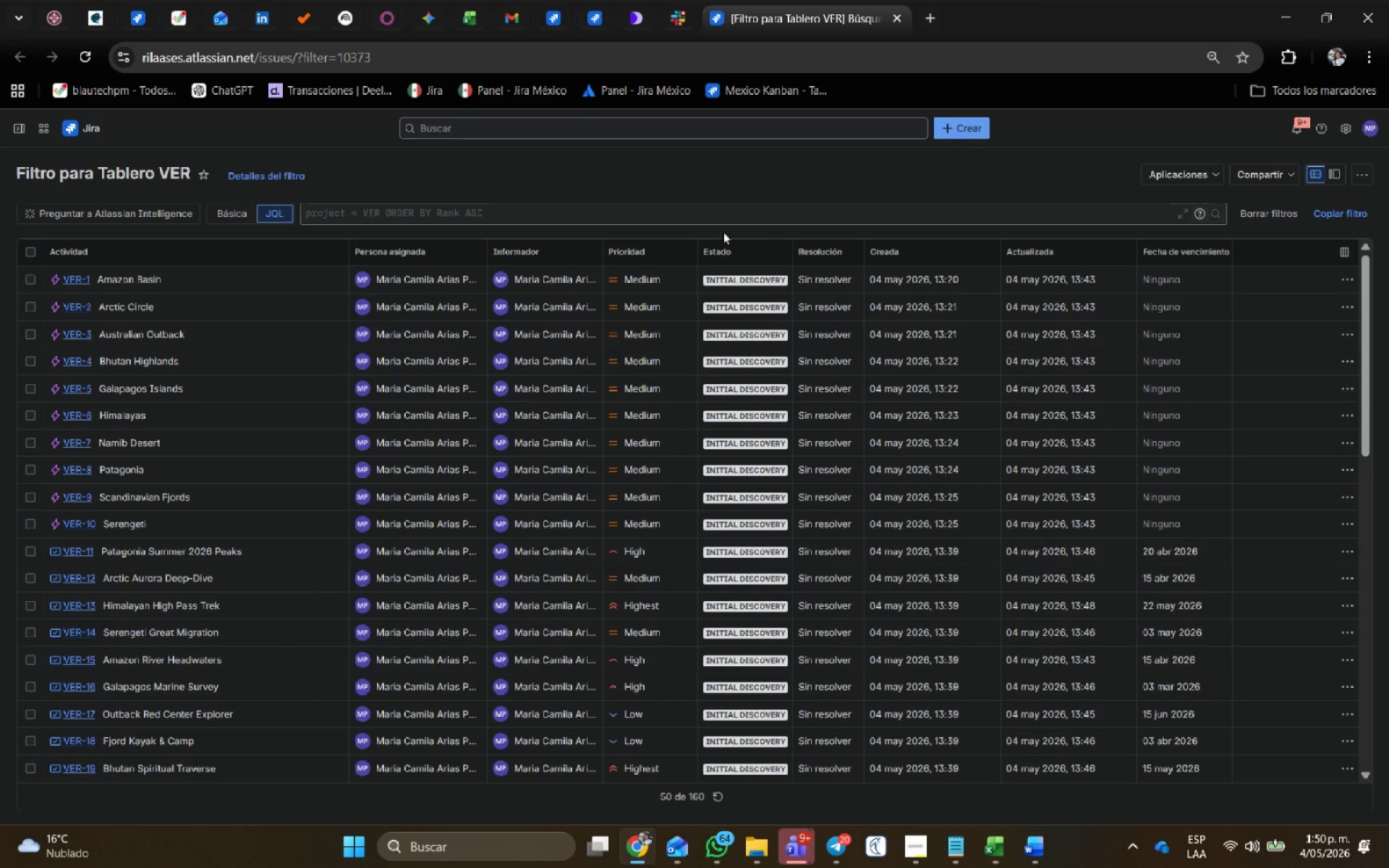 
scroll: coordinate [985, 0], scroll_direction: up, amount: 1.0
 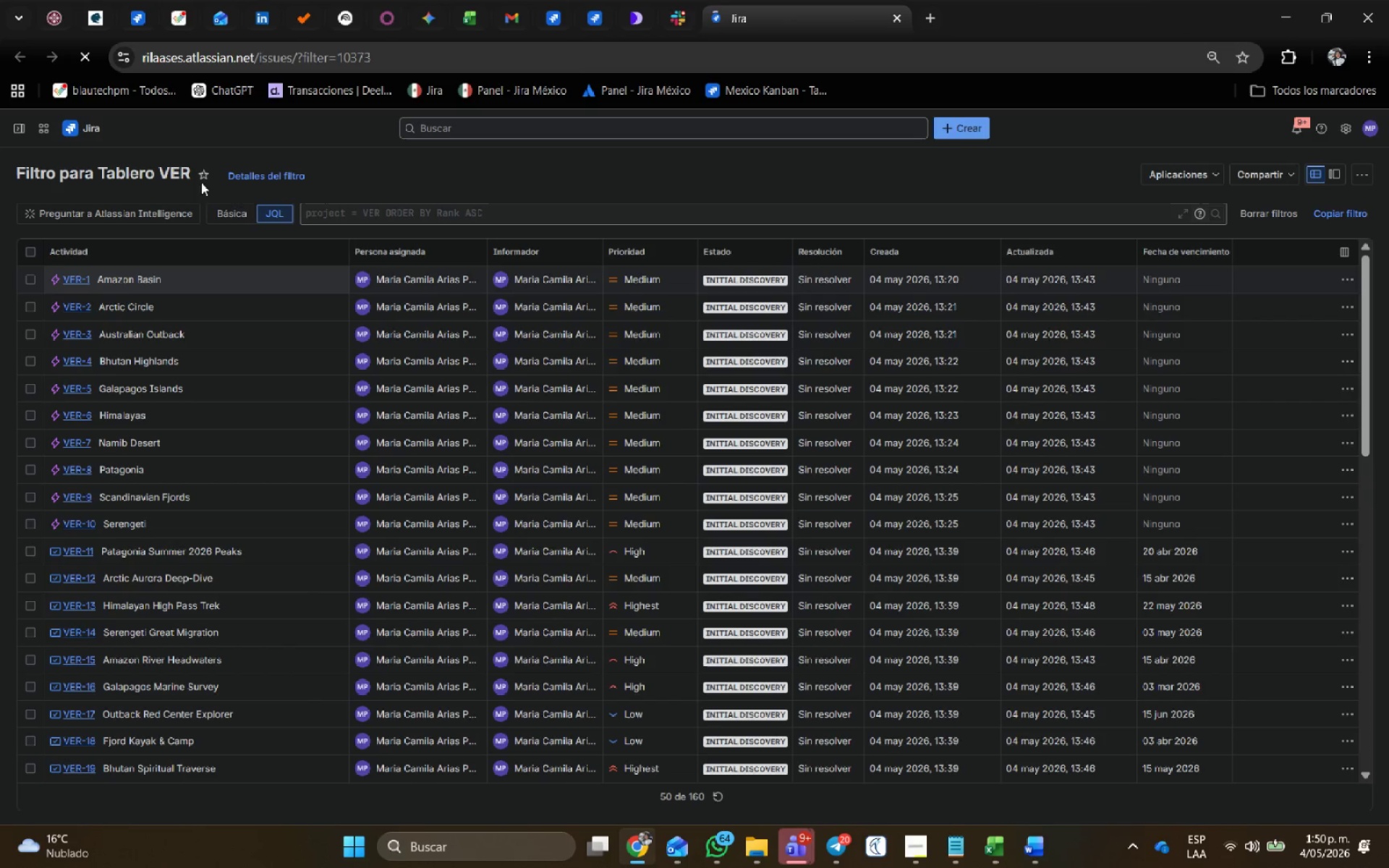 
left_click([719, 214])
 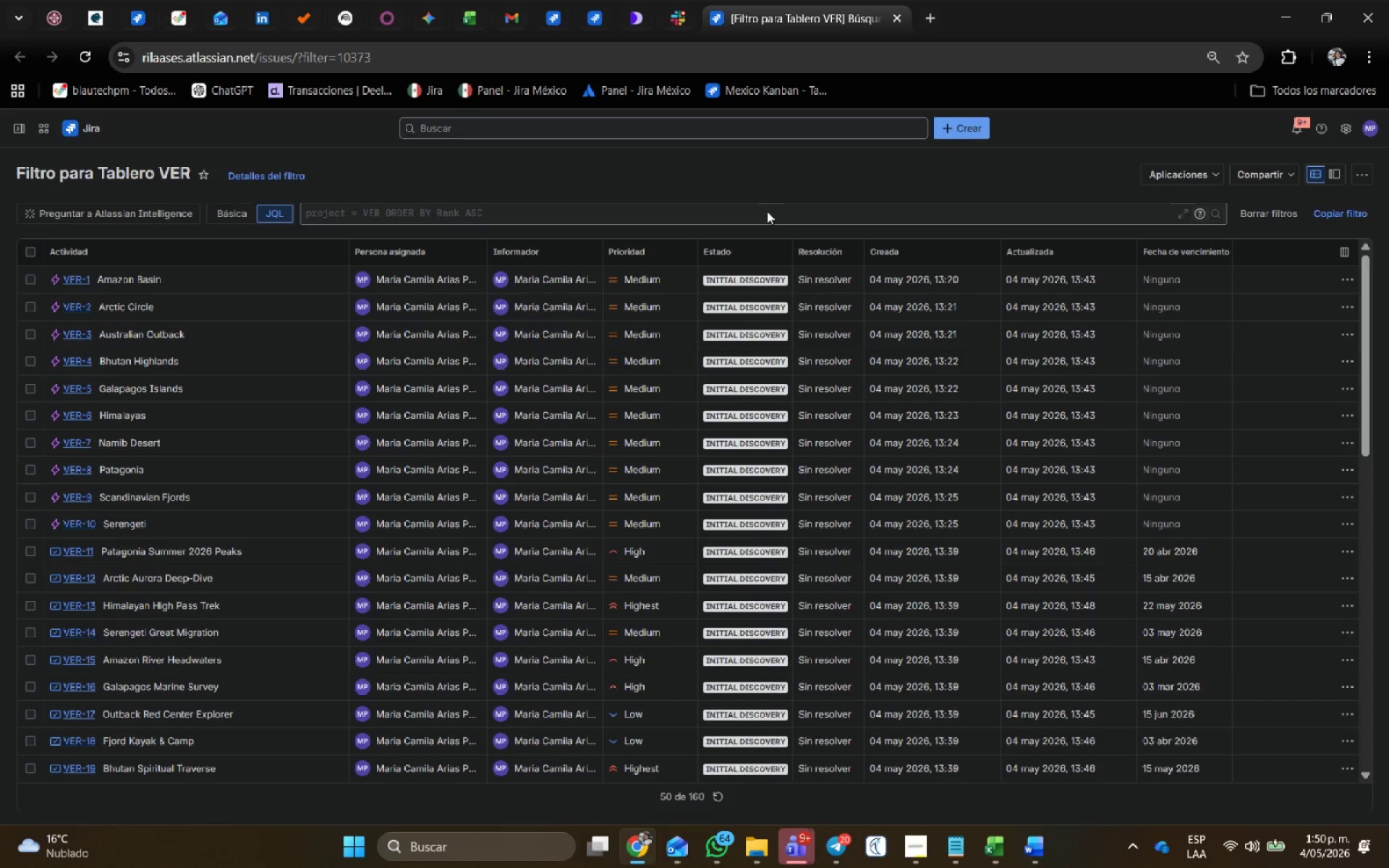 
left_click([765, 216])
 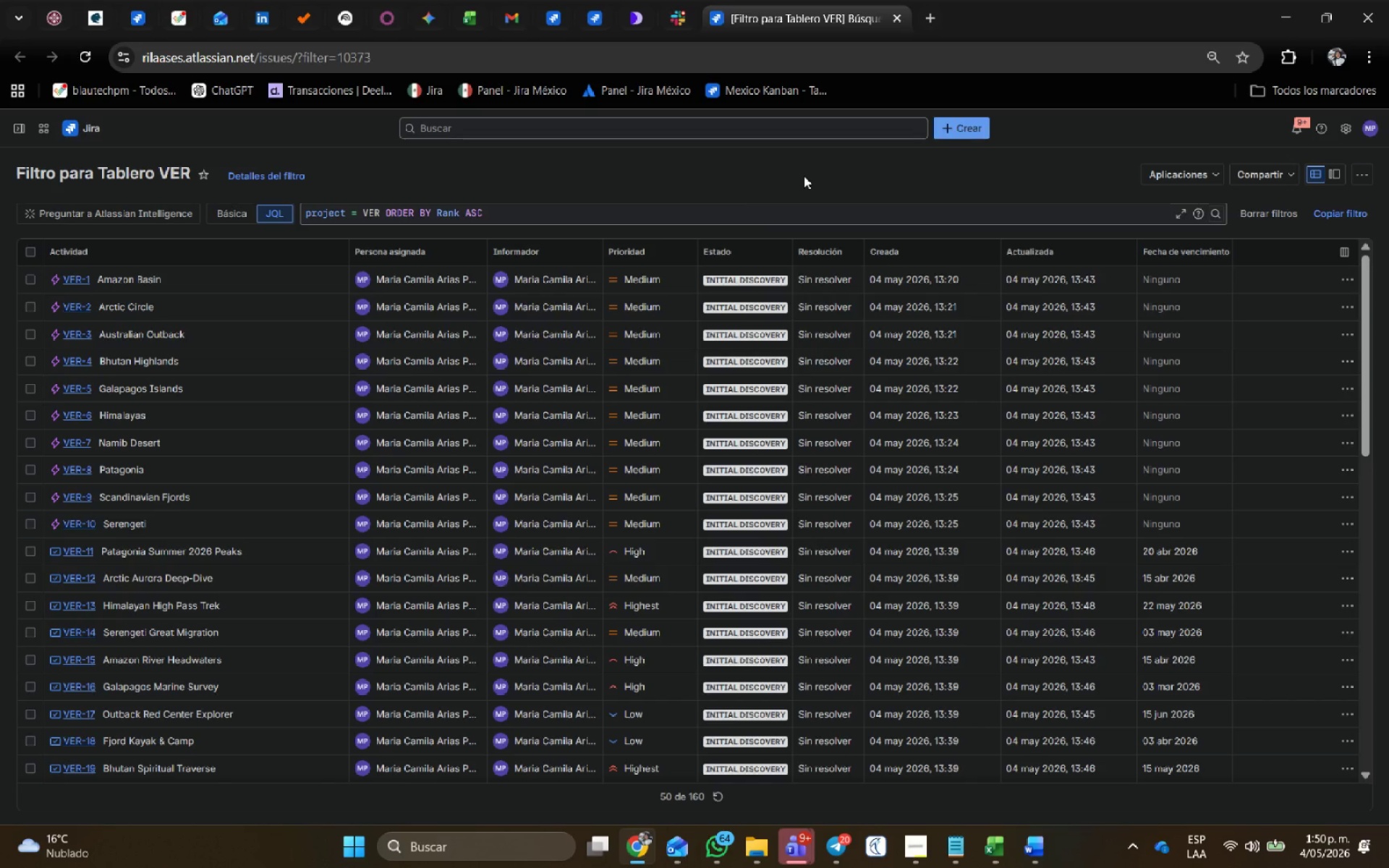 
wait(15.94)
 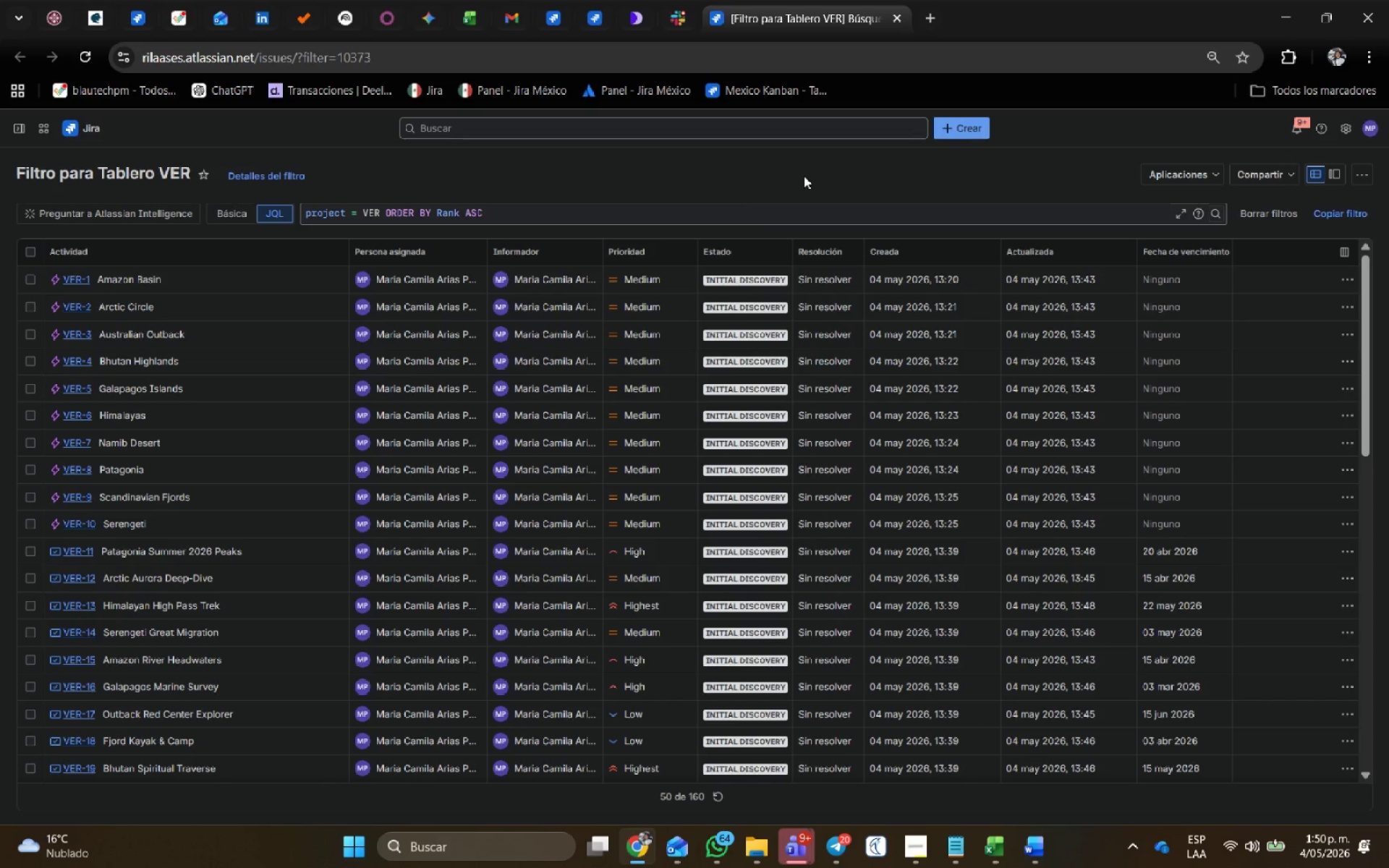 
left_click_drag(start_coordinate=[527, 206], to_coordinate=[279, 205])
 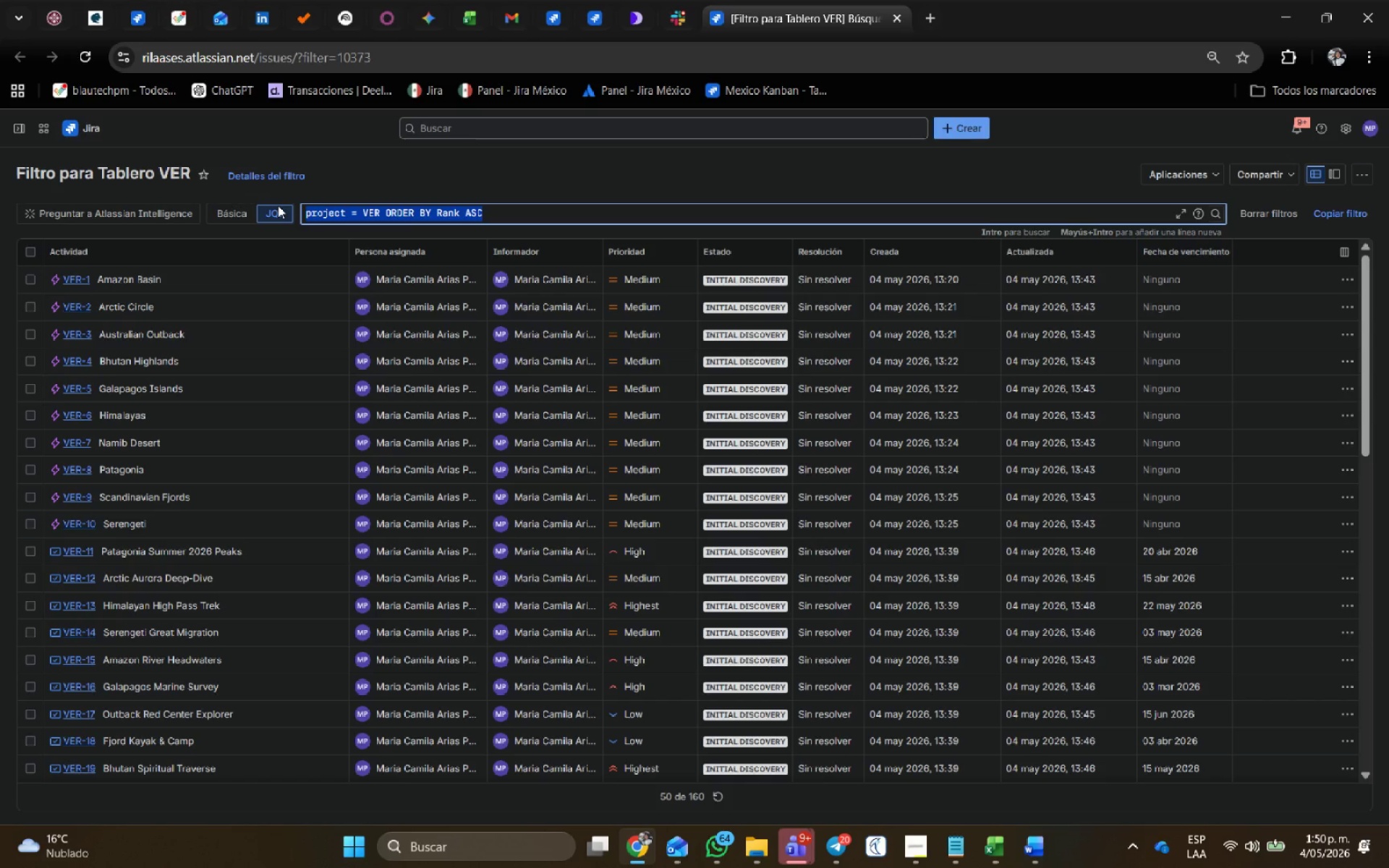 
type(status)
 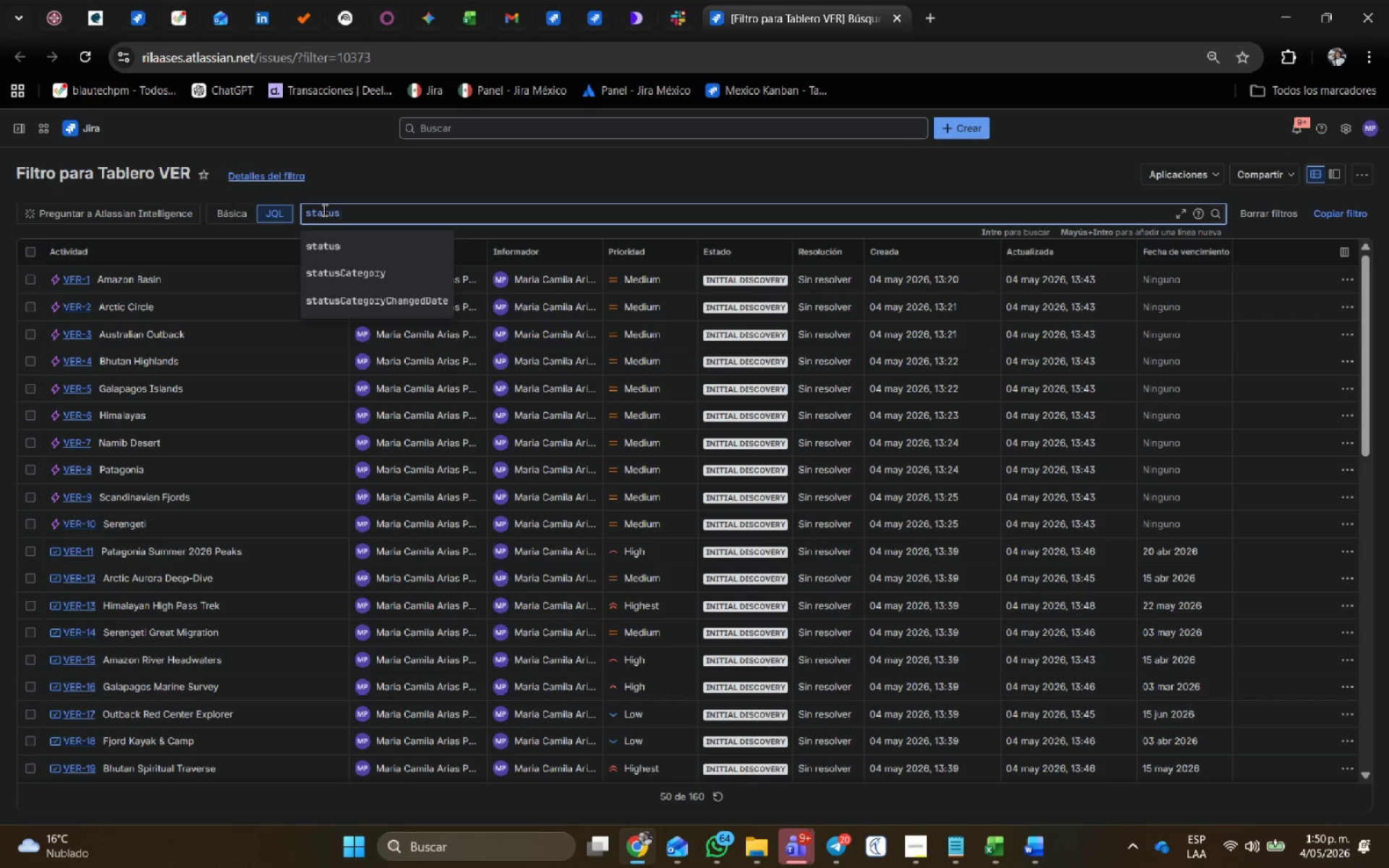 
left_click([341, 256])
 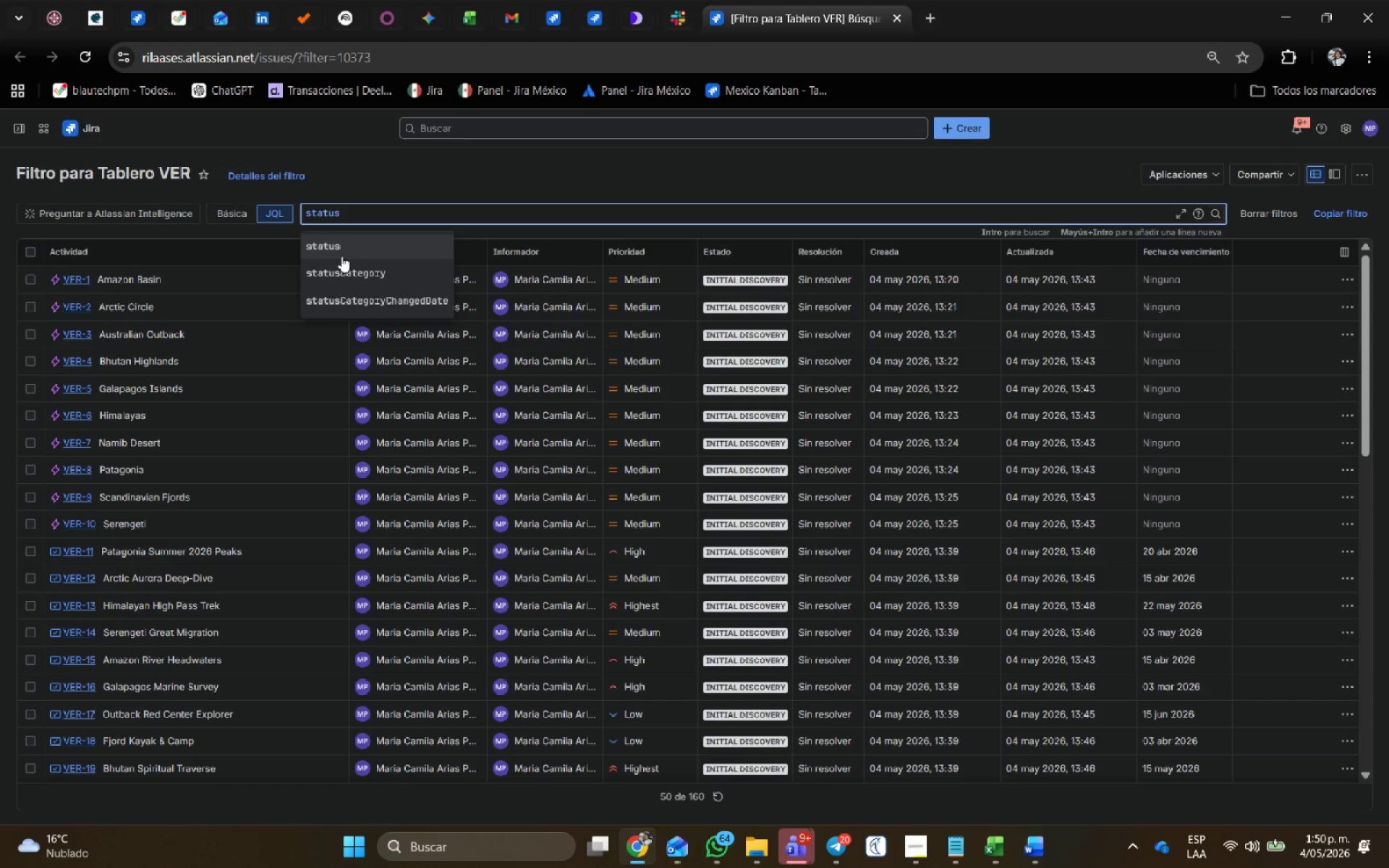 
mouse_move([259, 188])
 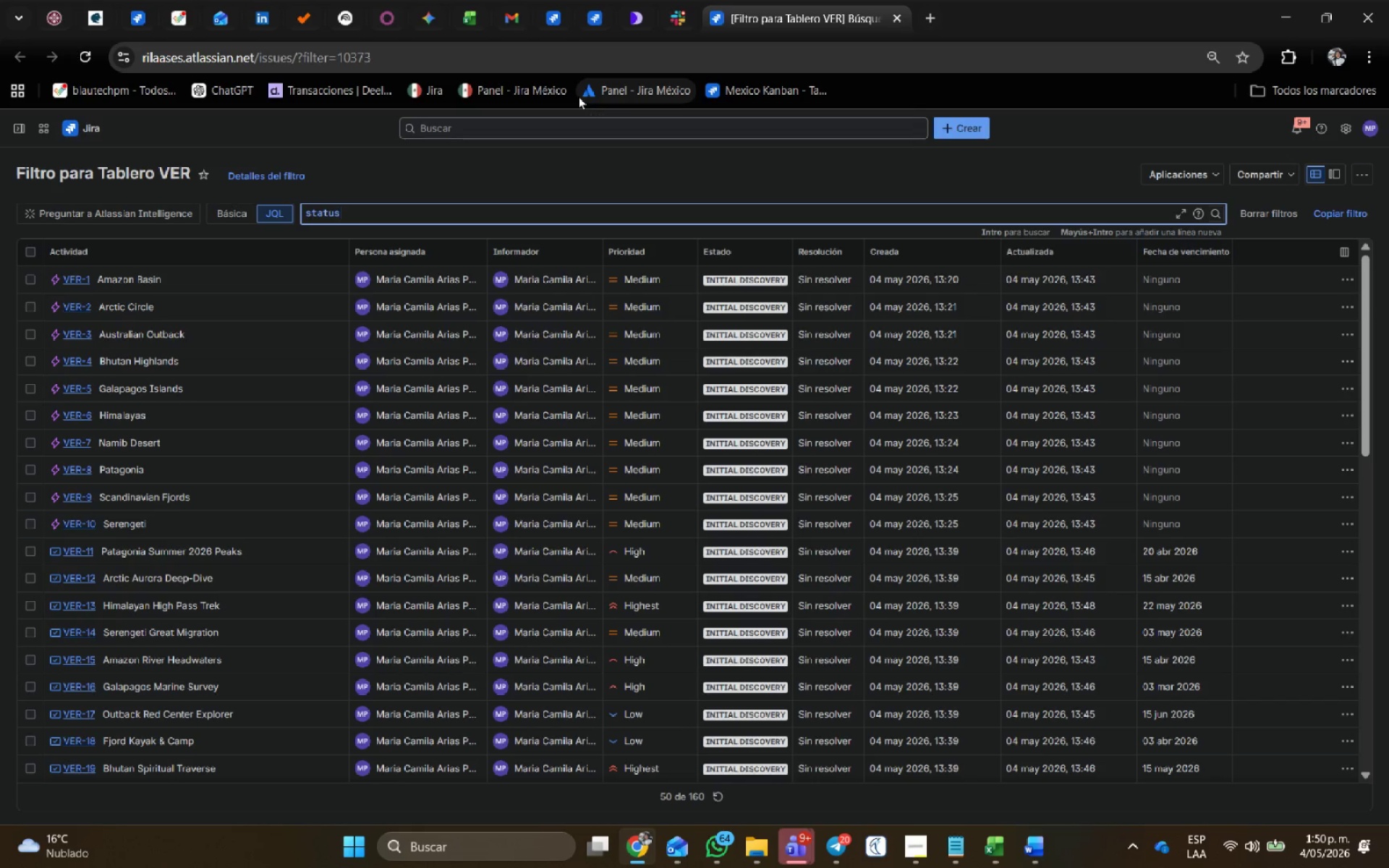 
key(Space)
 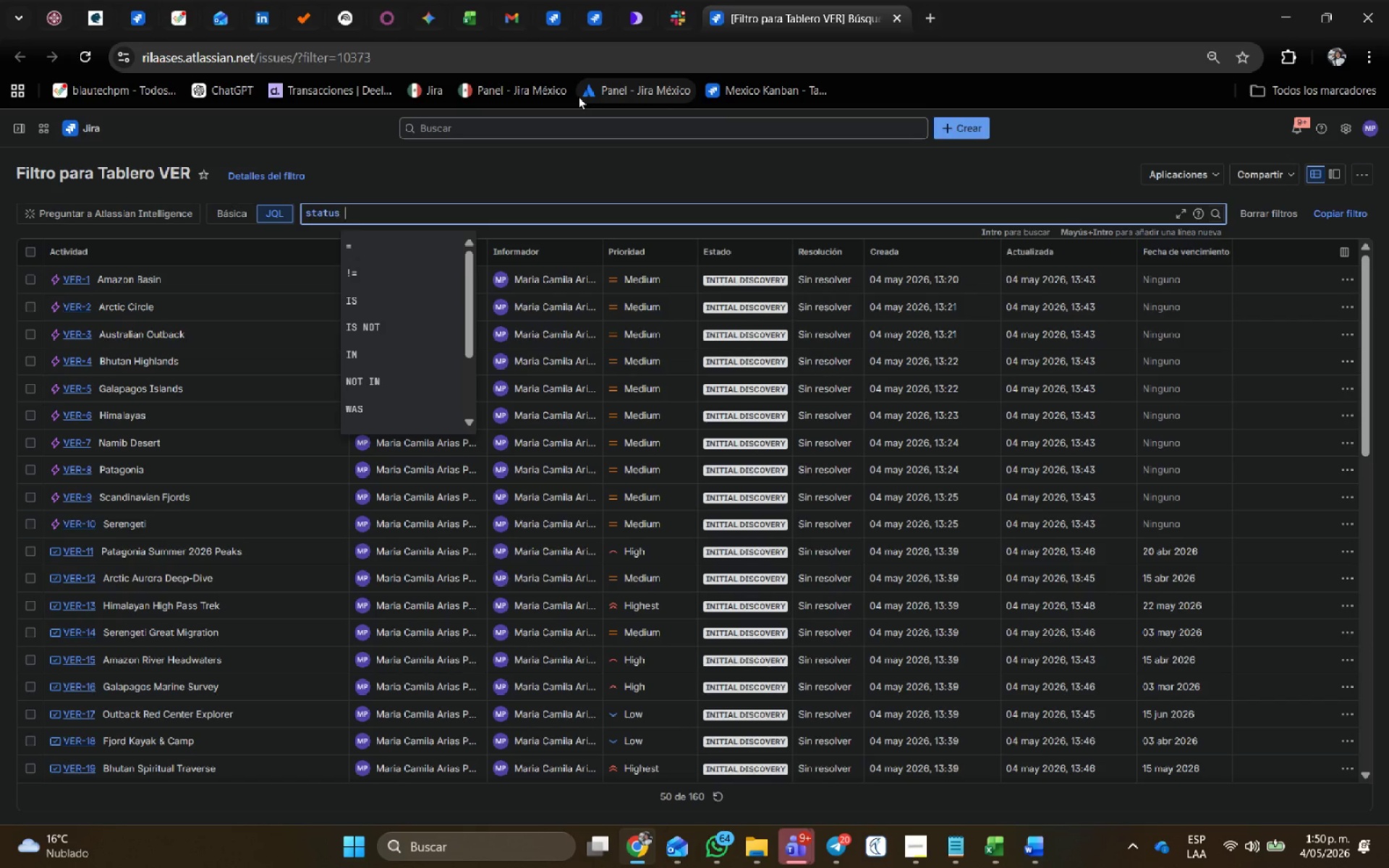 
key(Shift+ShiftRight)
 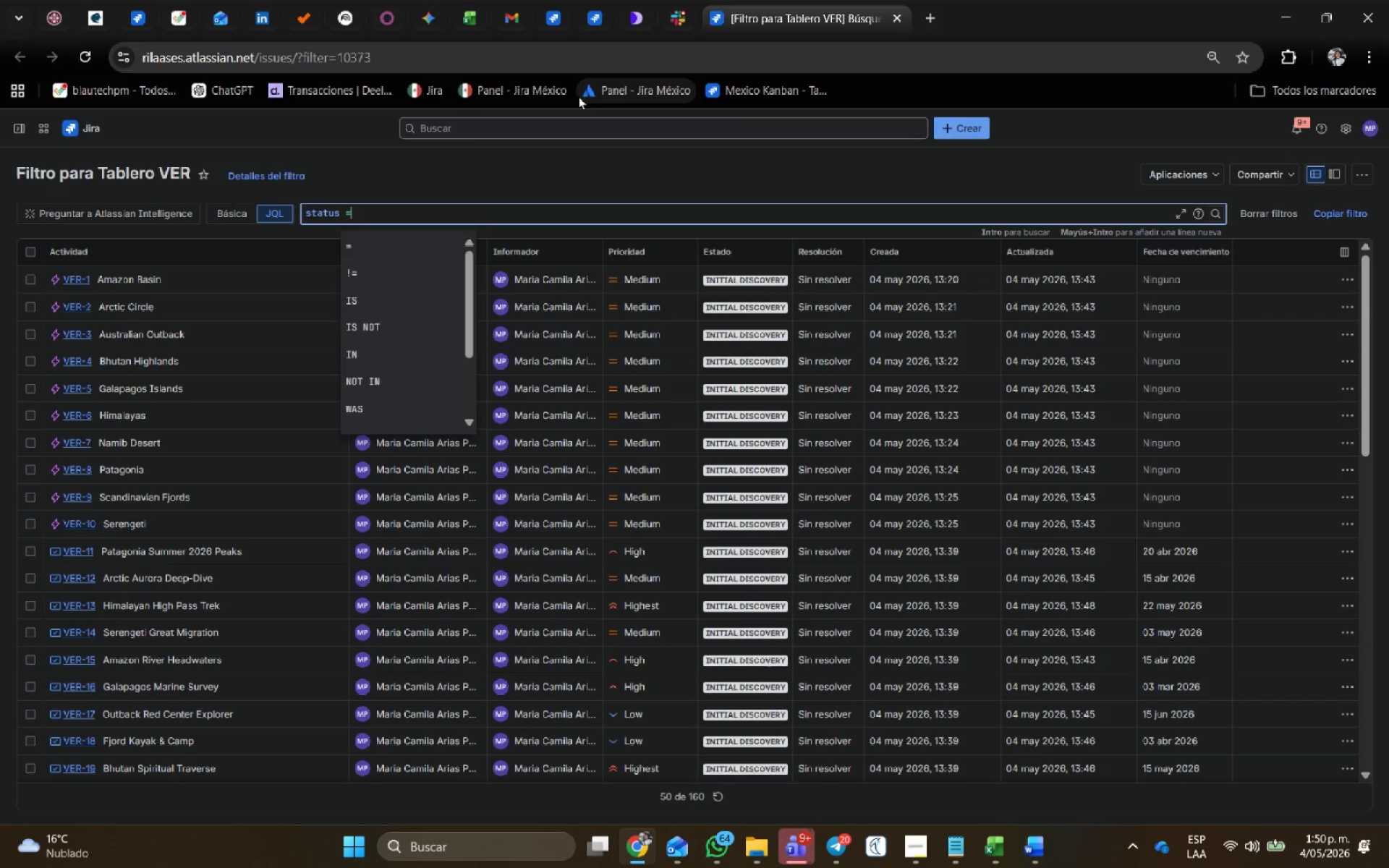 
key(Shift+0)
 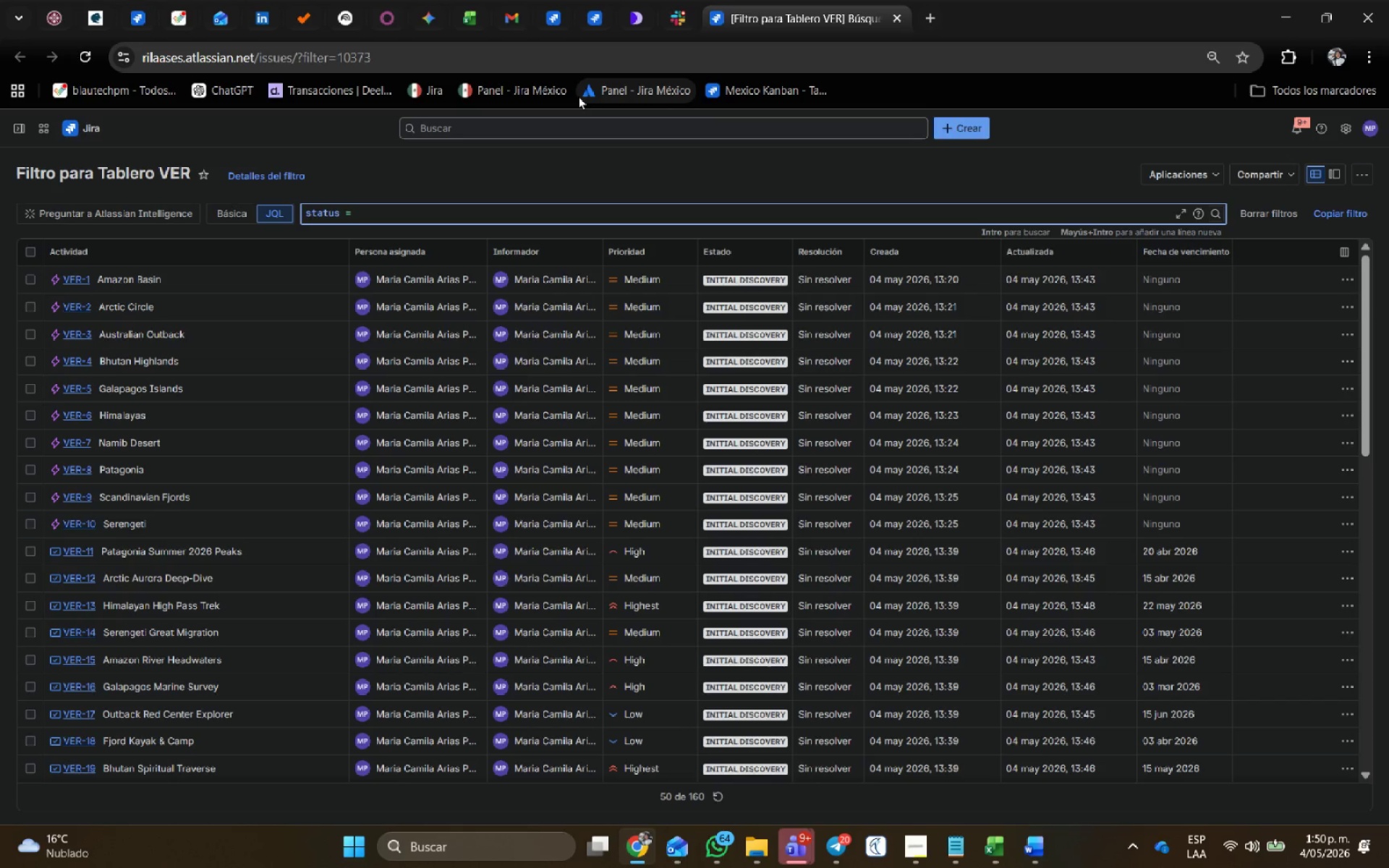 
key(Space)
 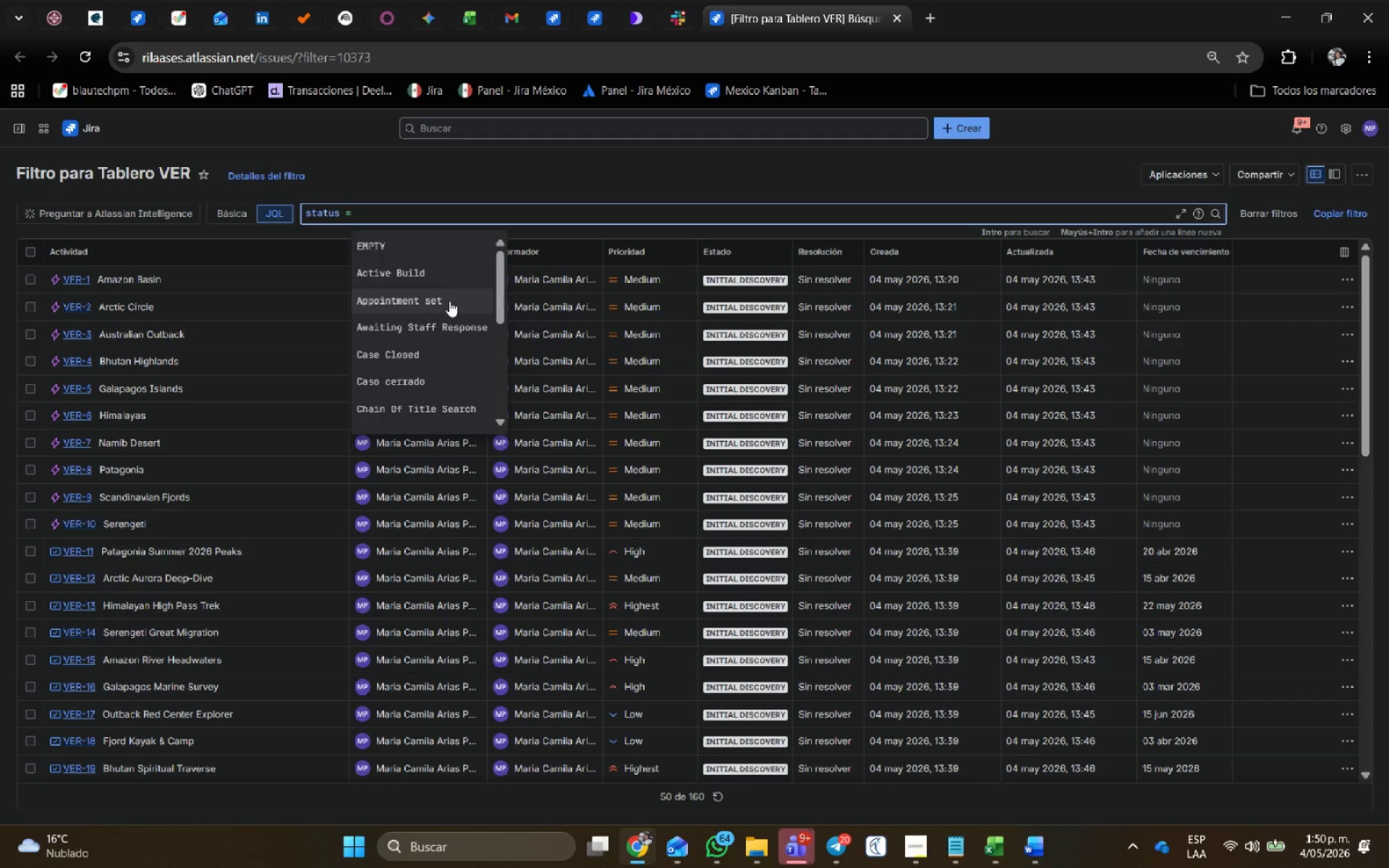 
wait(5.77)
 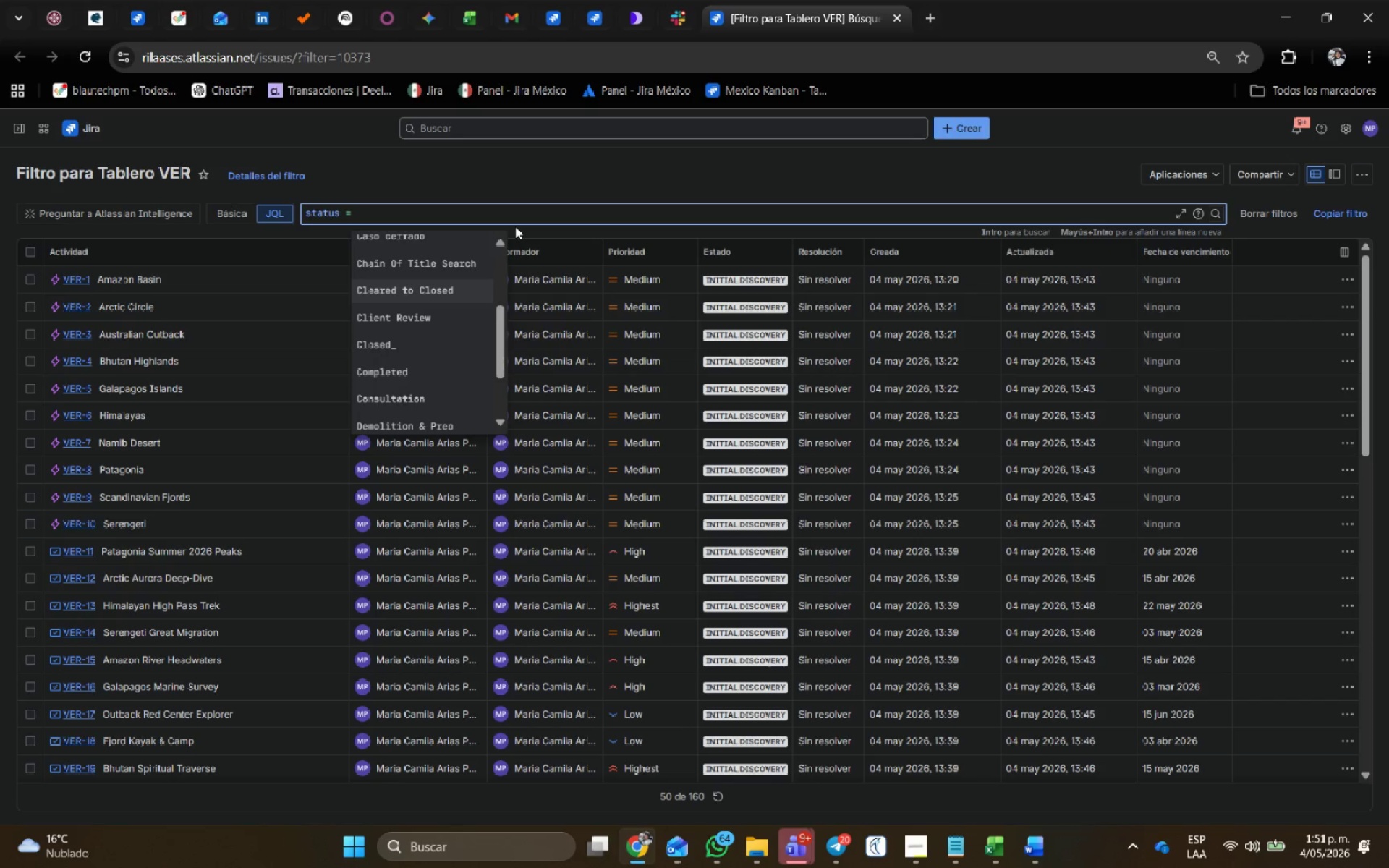 
type(Per)
 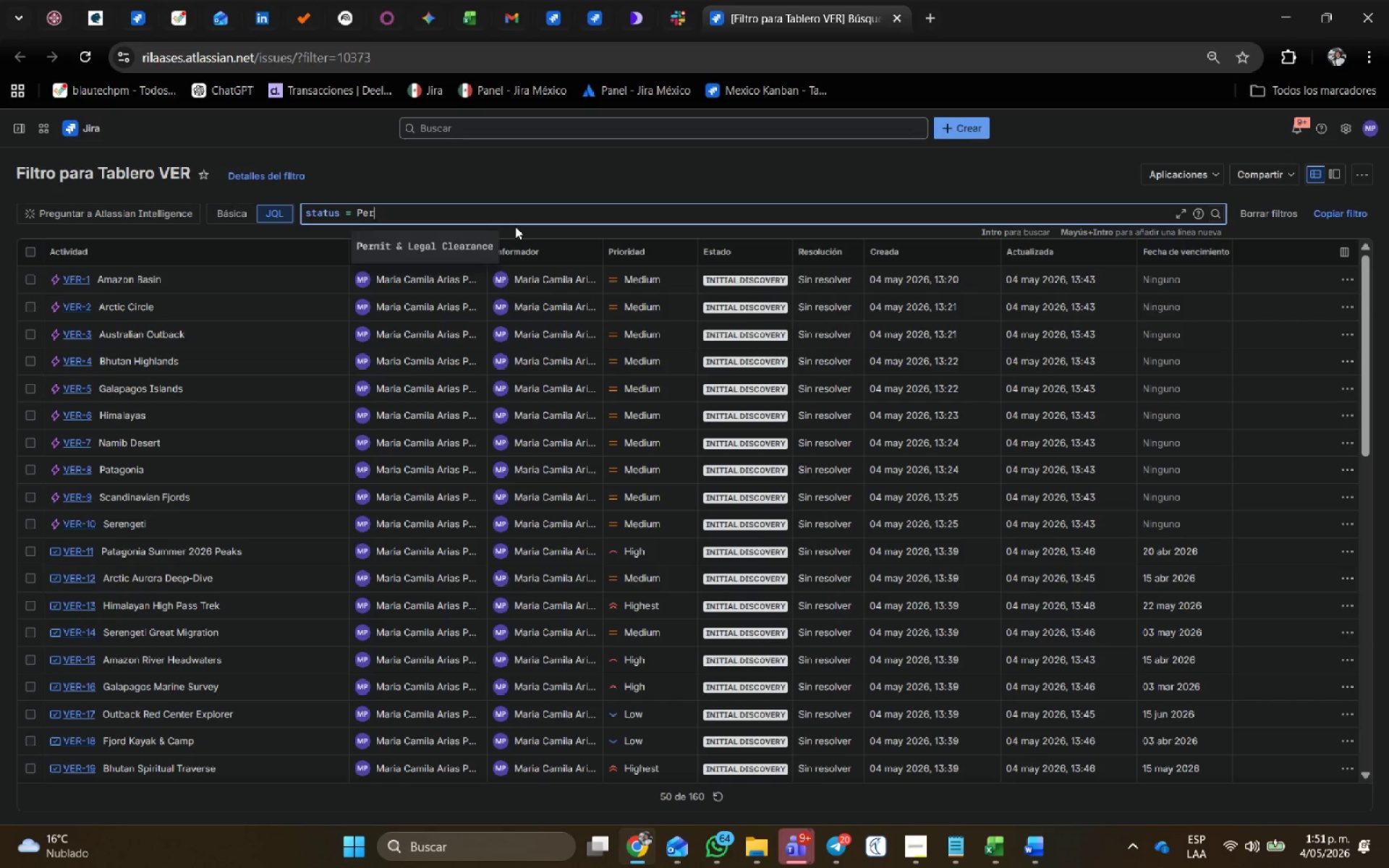 
scroll: coordinate [447, 330], scroll_direction: down, amount: 2.0
 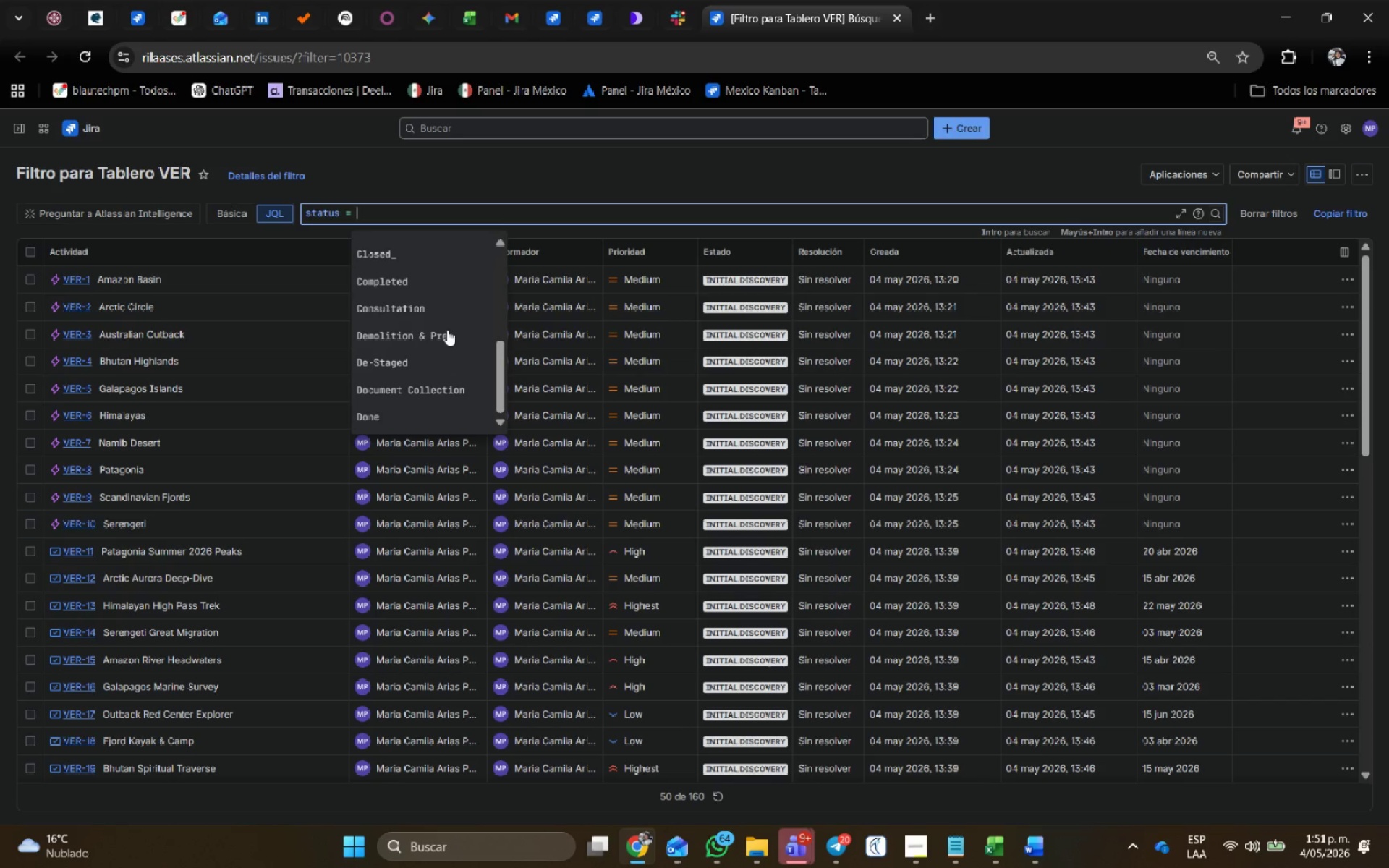 
scroll: coordinate [447, 311], scroll_direction: up, amount: 1.0
 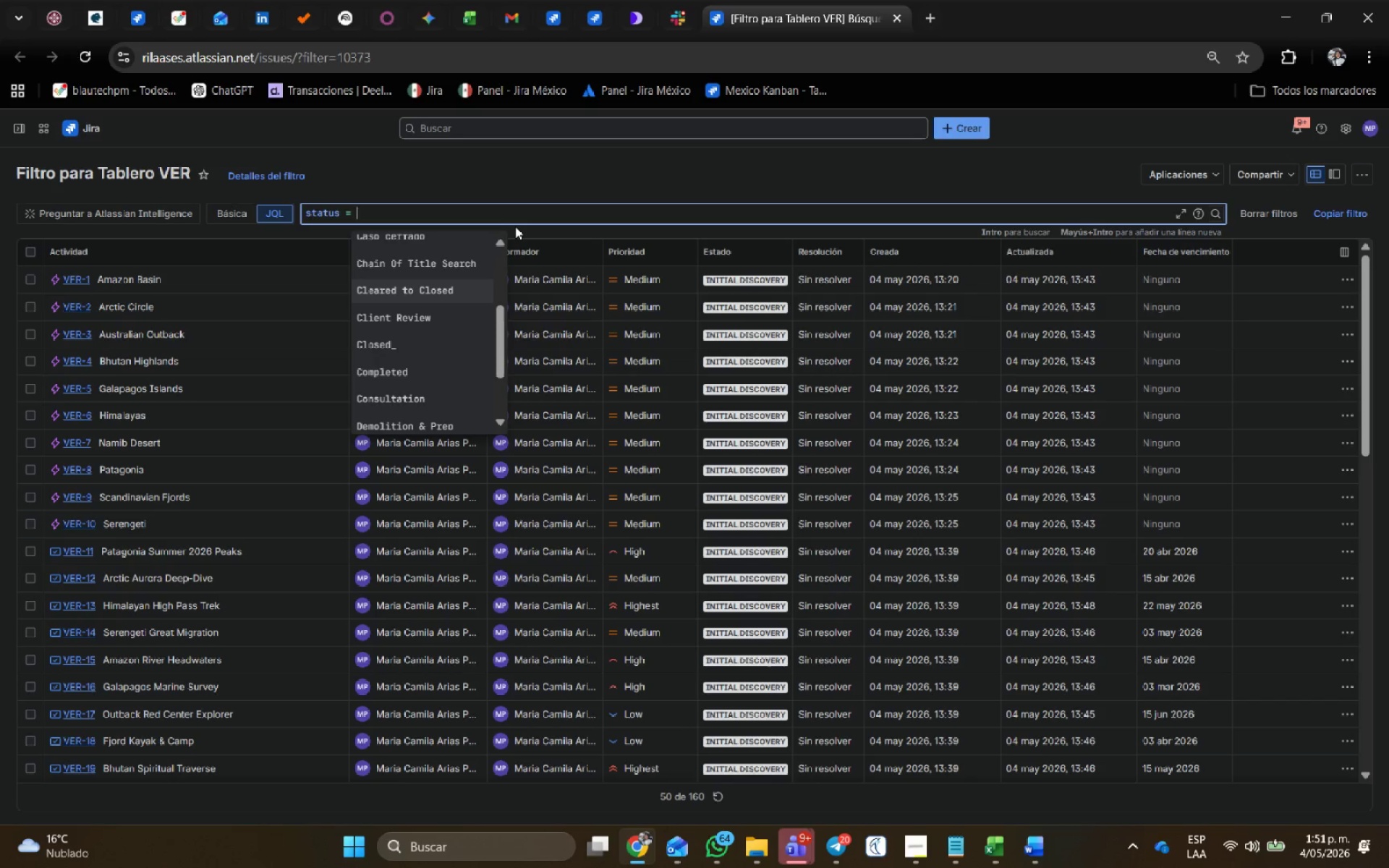 
left_click([458, 237])
 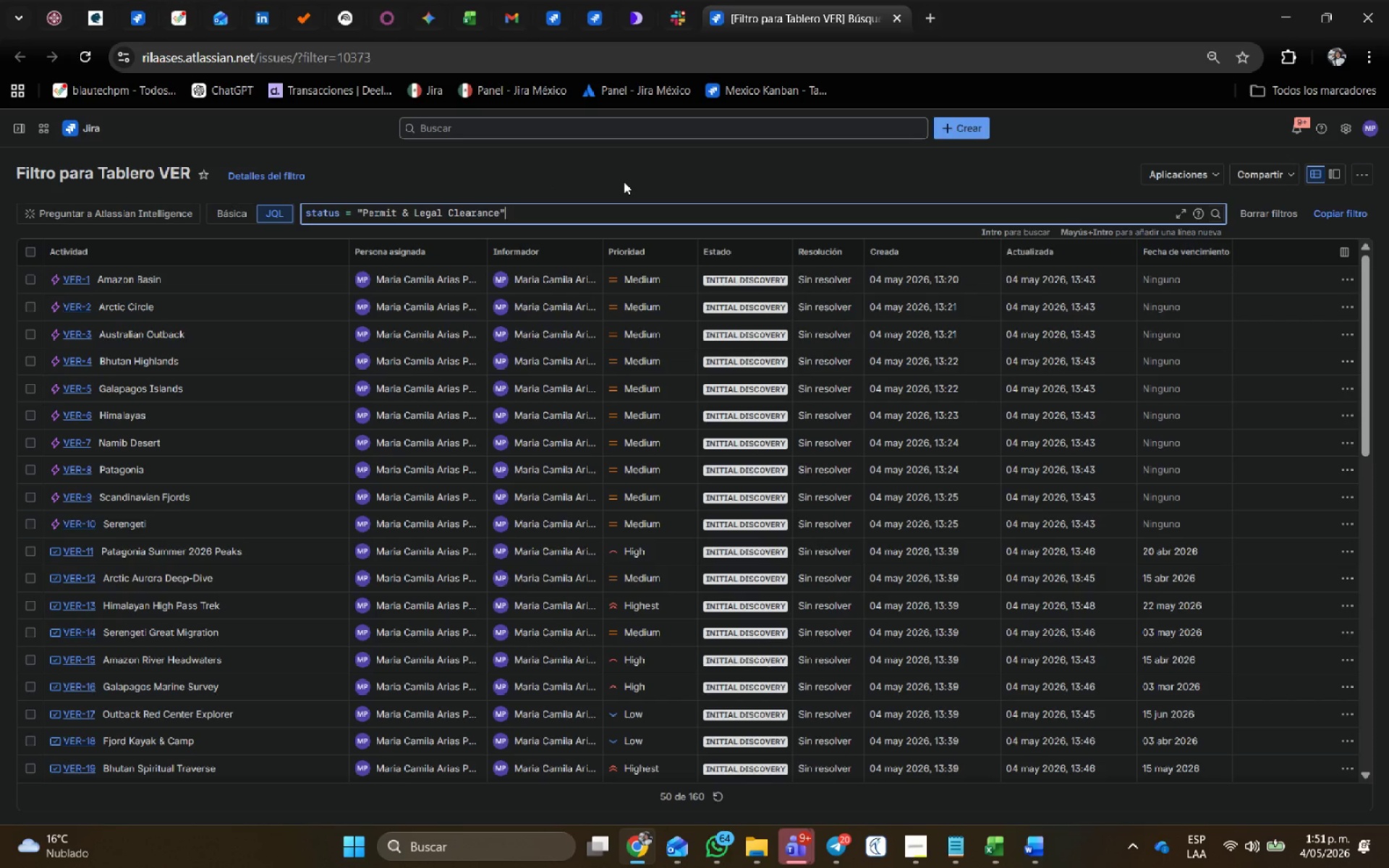 
key(Space)
 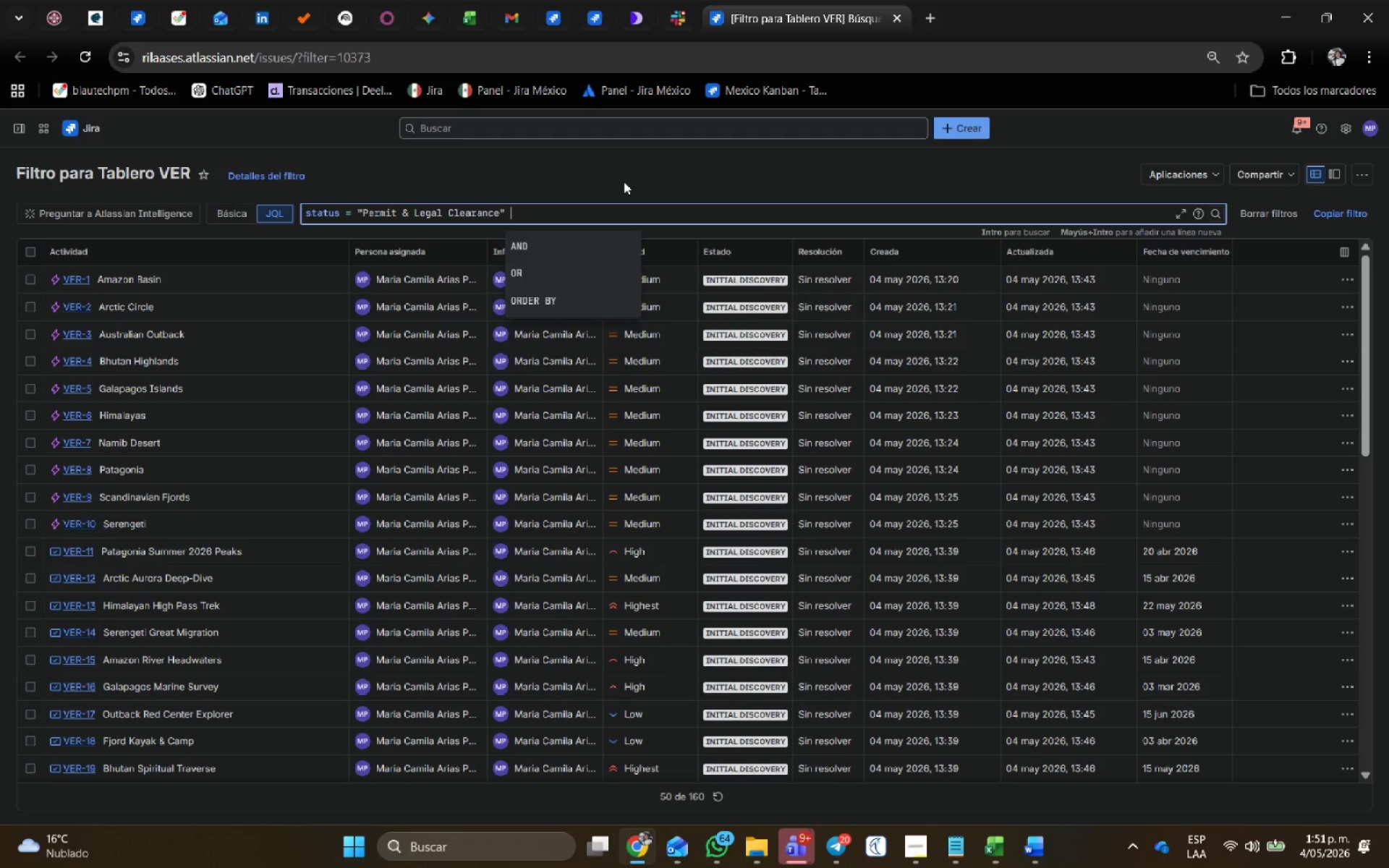 
key(CapsLock)
 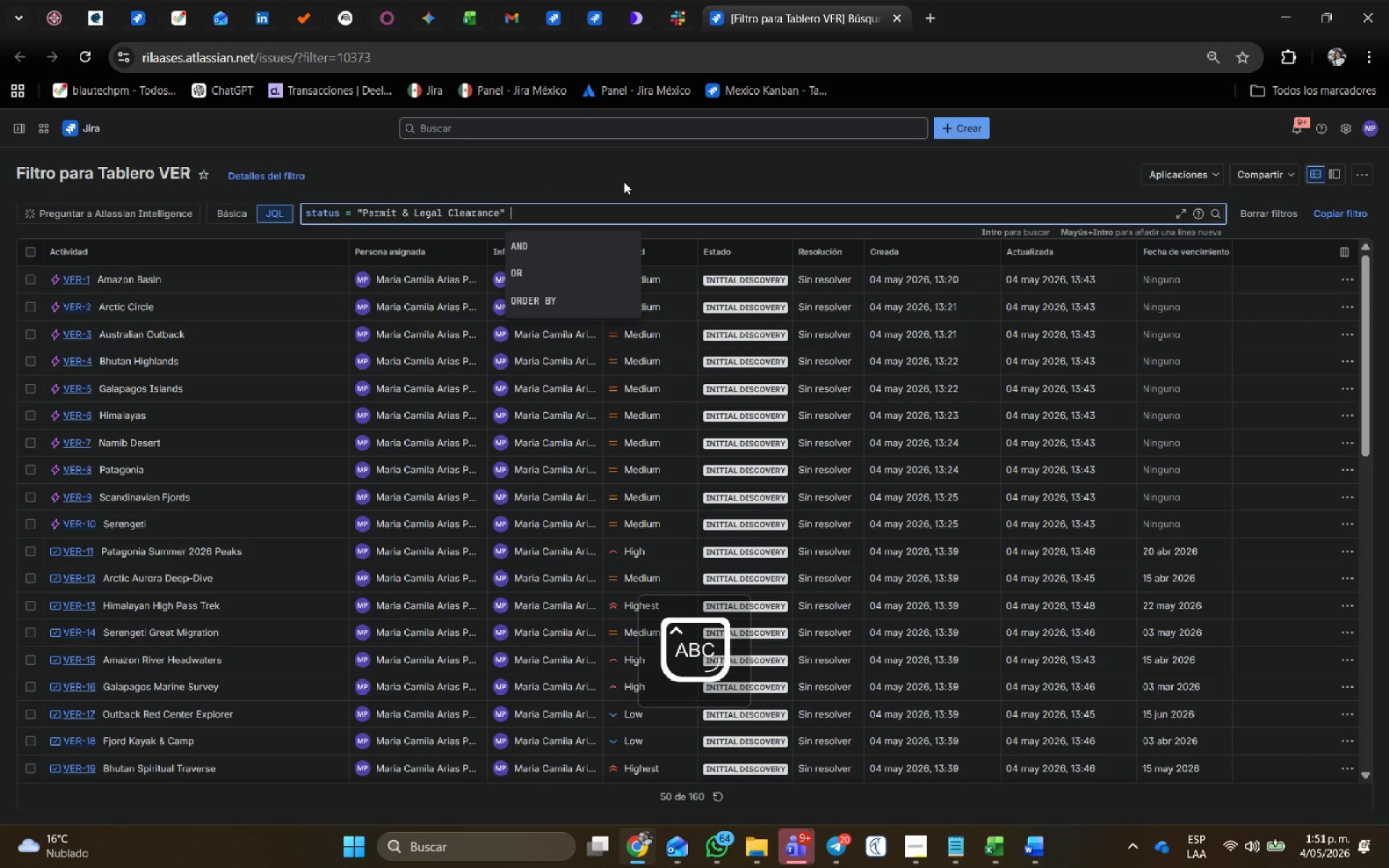 
key(A)
 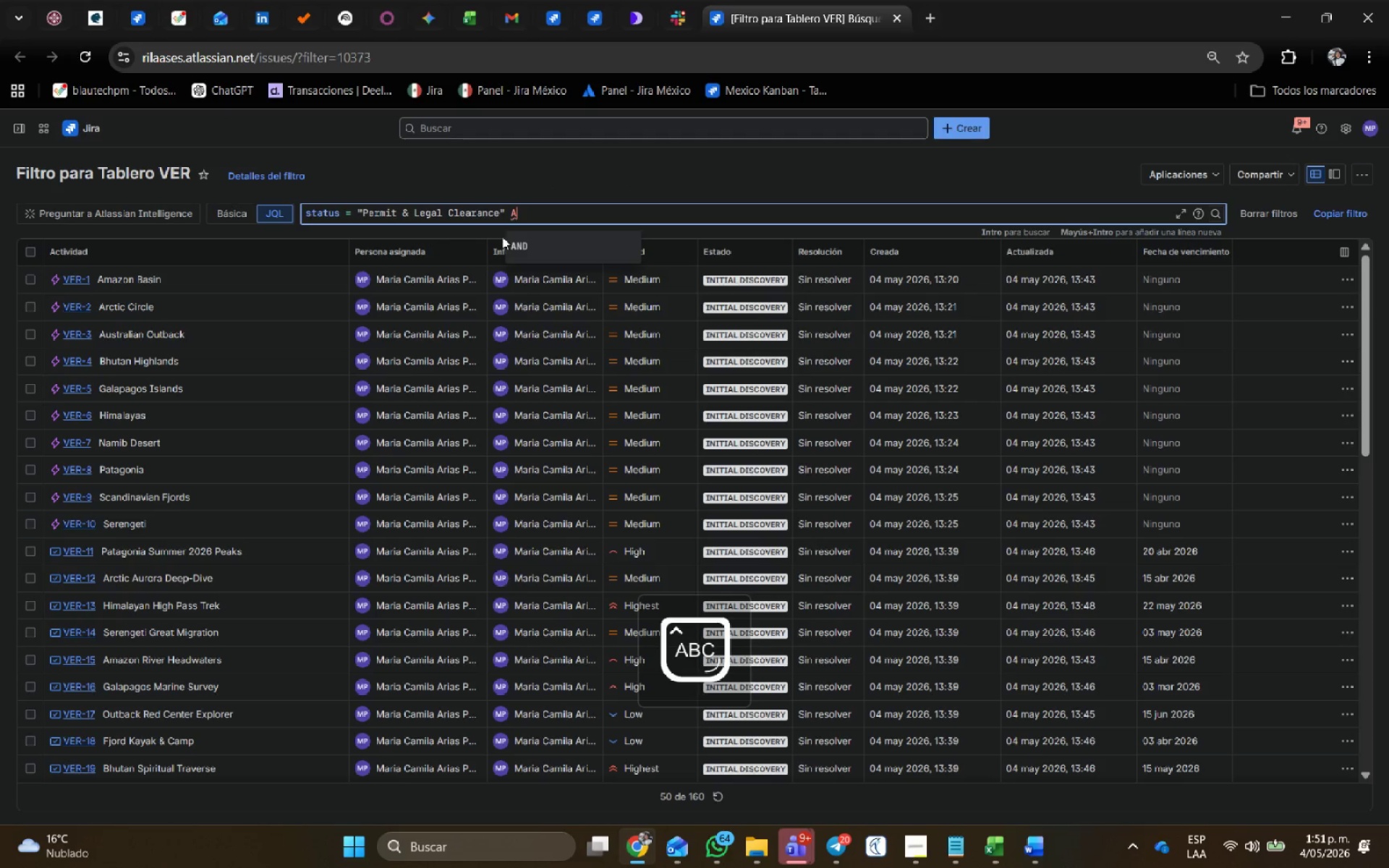 
left_click([530, 242])
 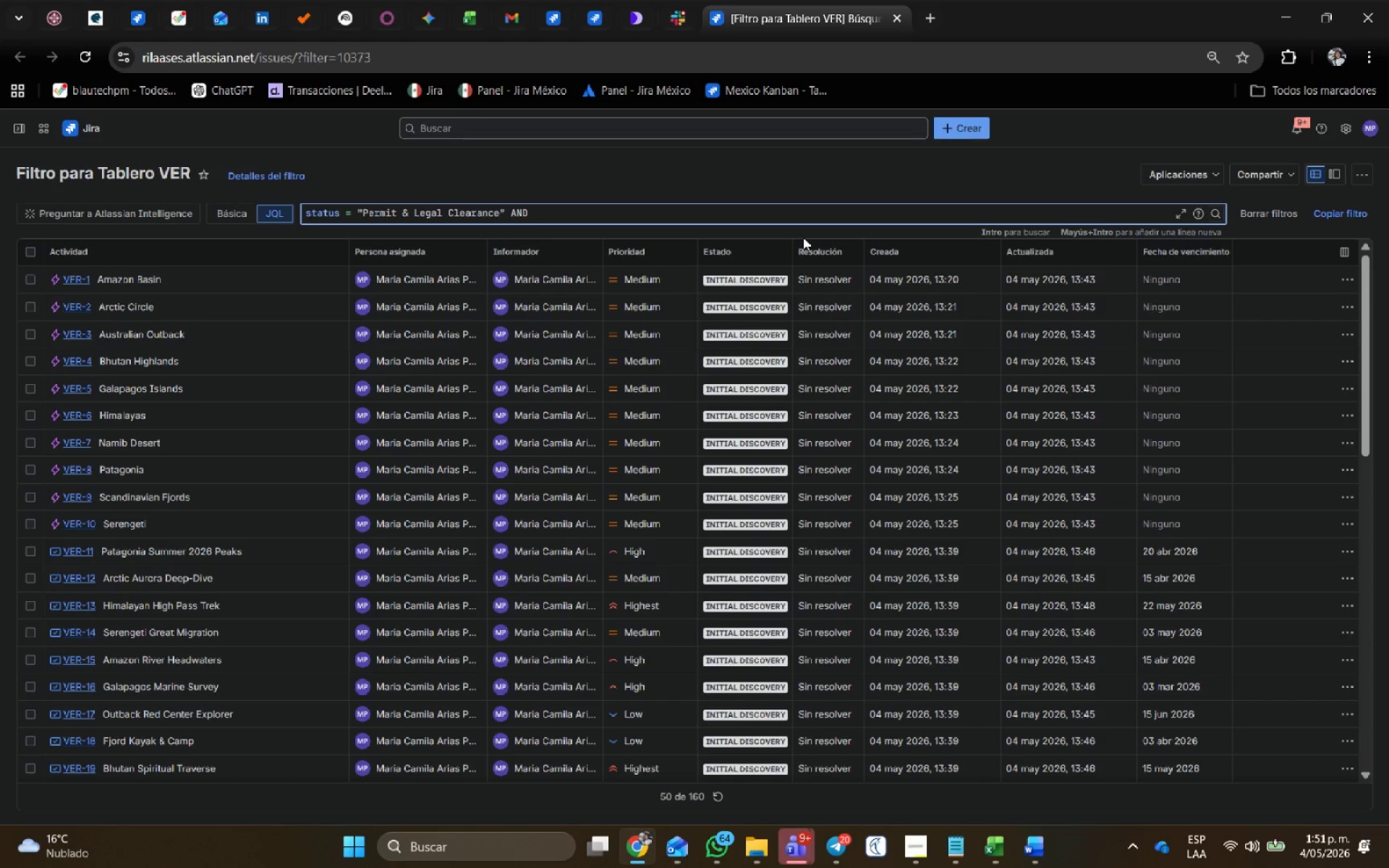 
wait(5.41)
 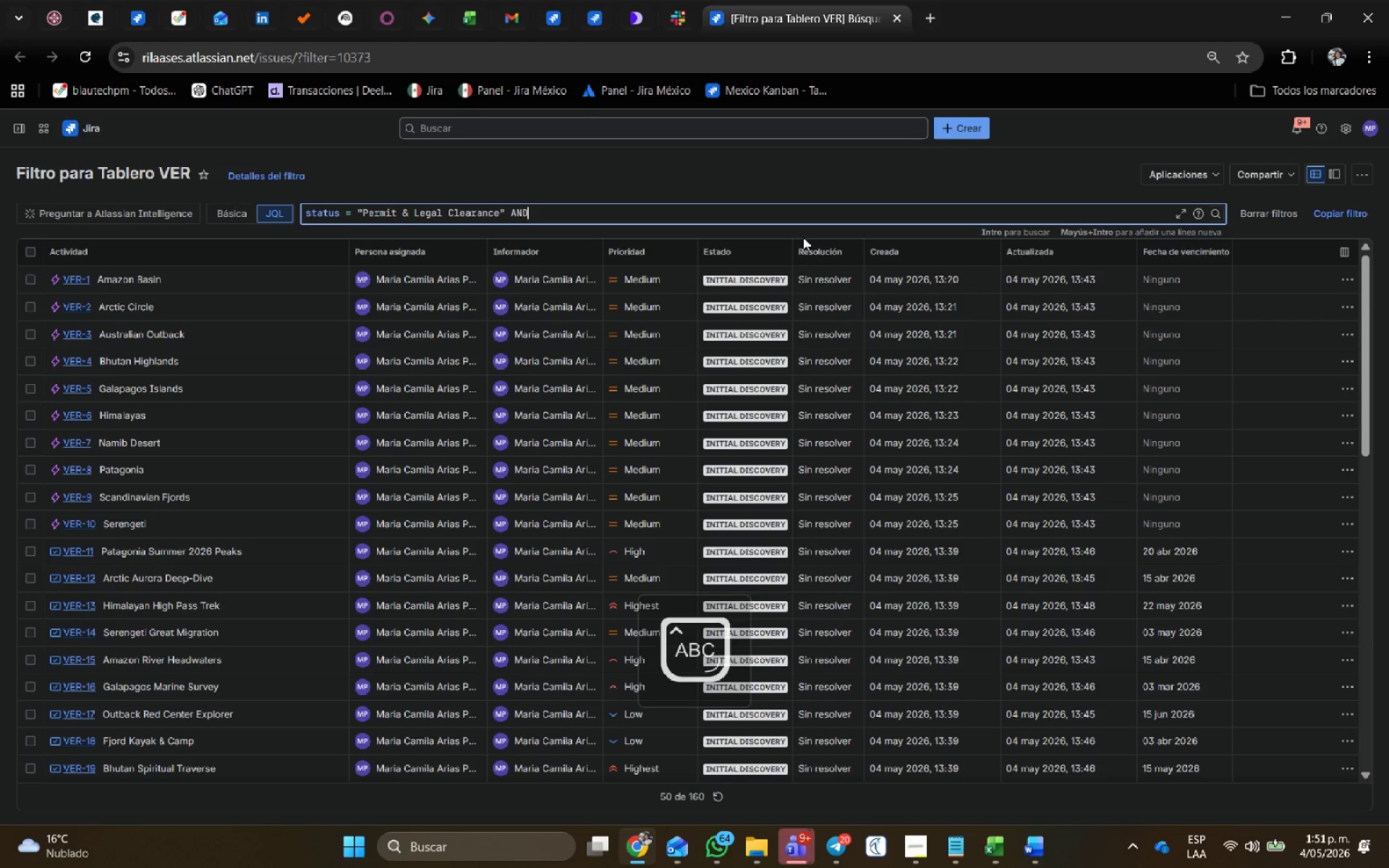 
key(Space)
 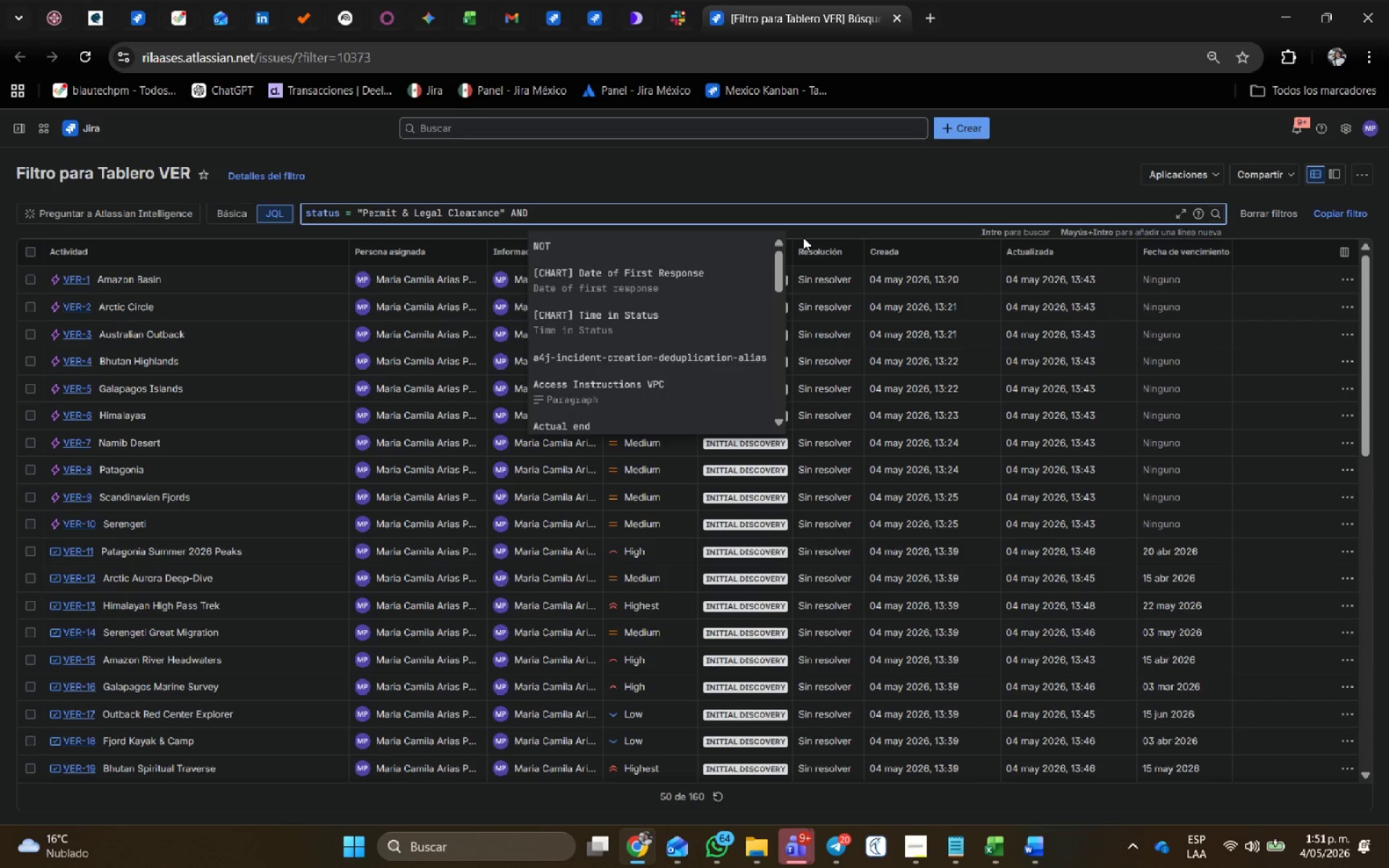 
key(CapsLock)
 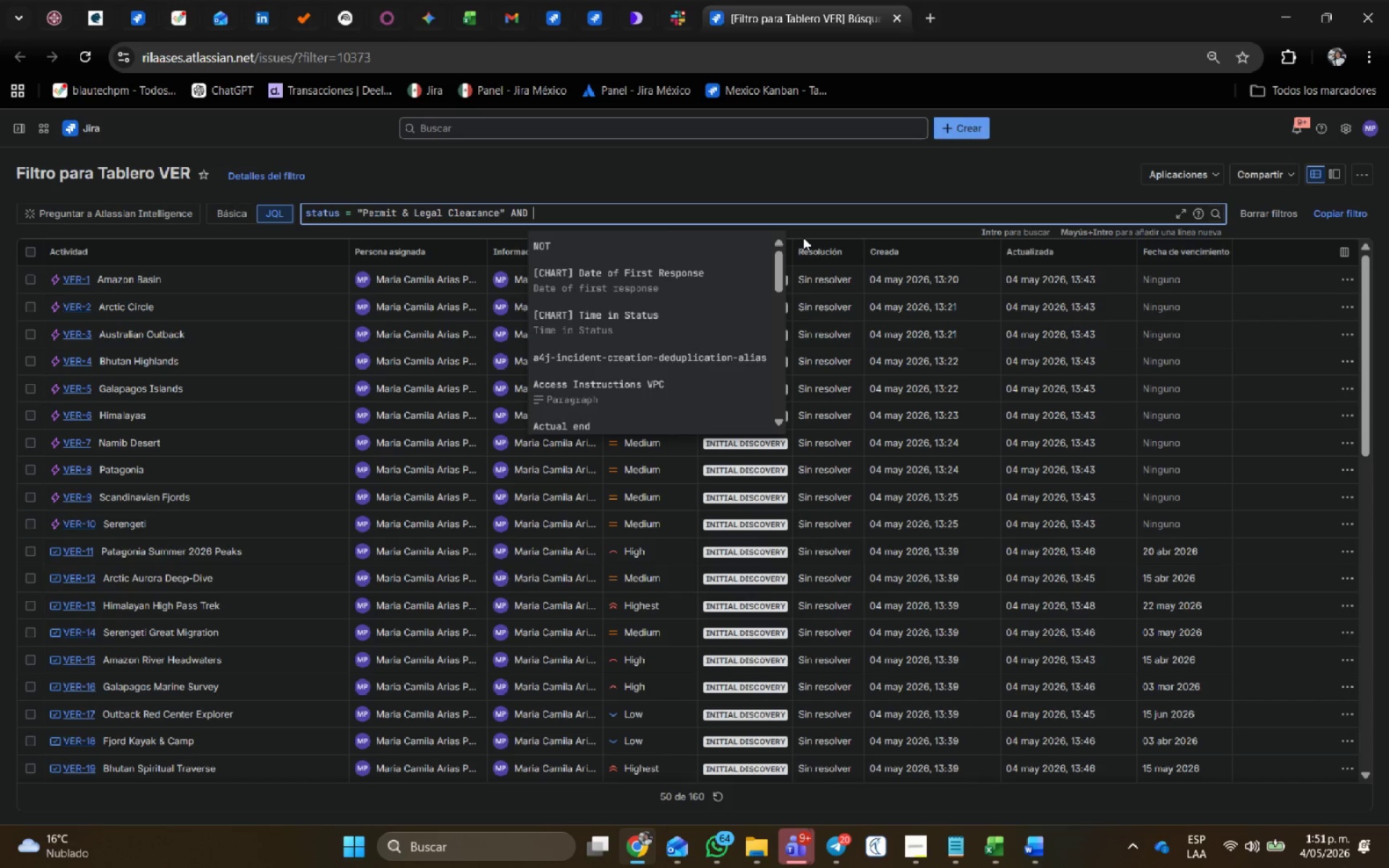 
wait(6.3)
 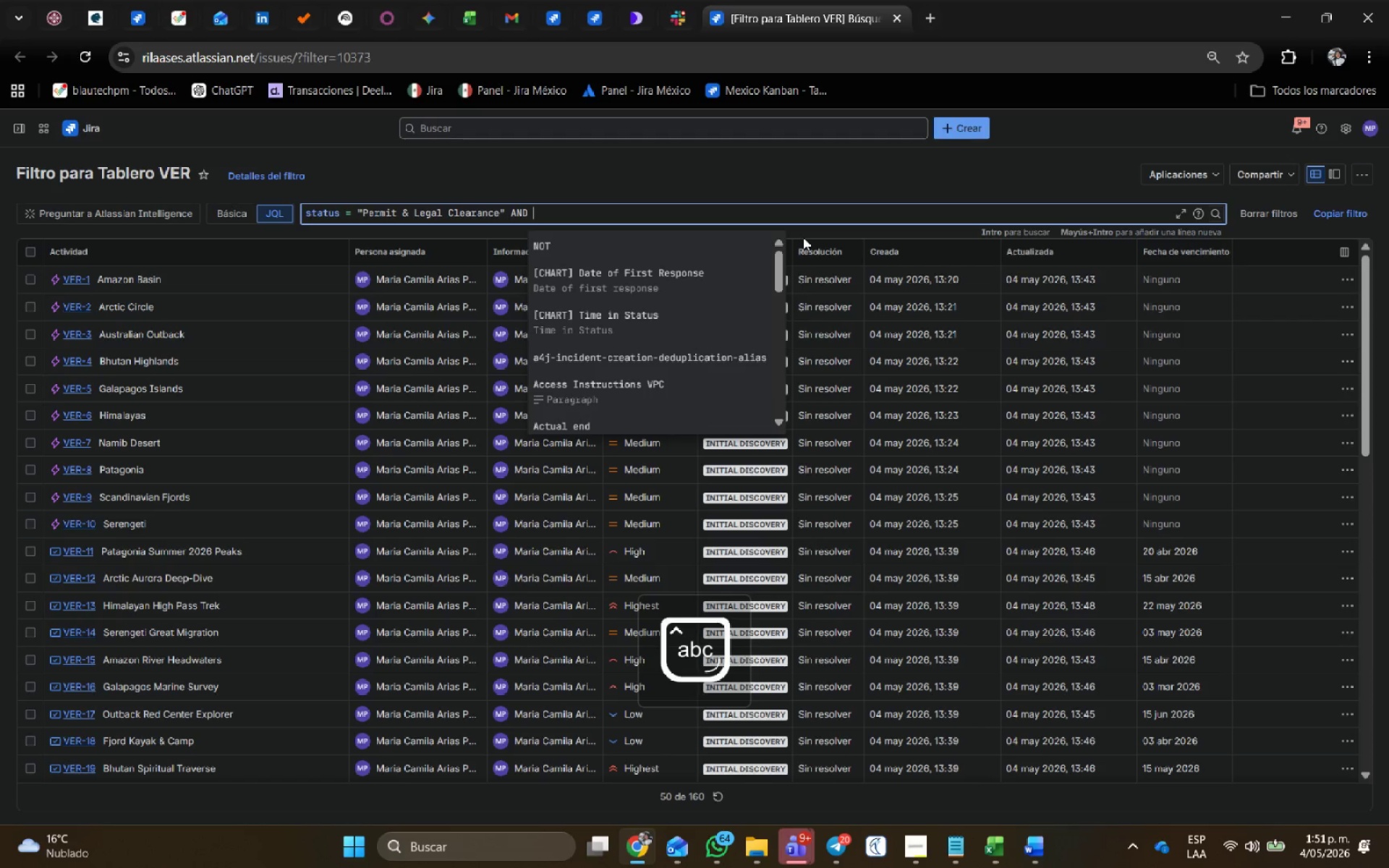 
type(status)
 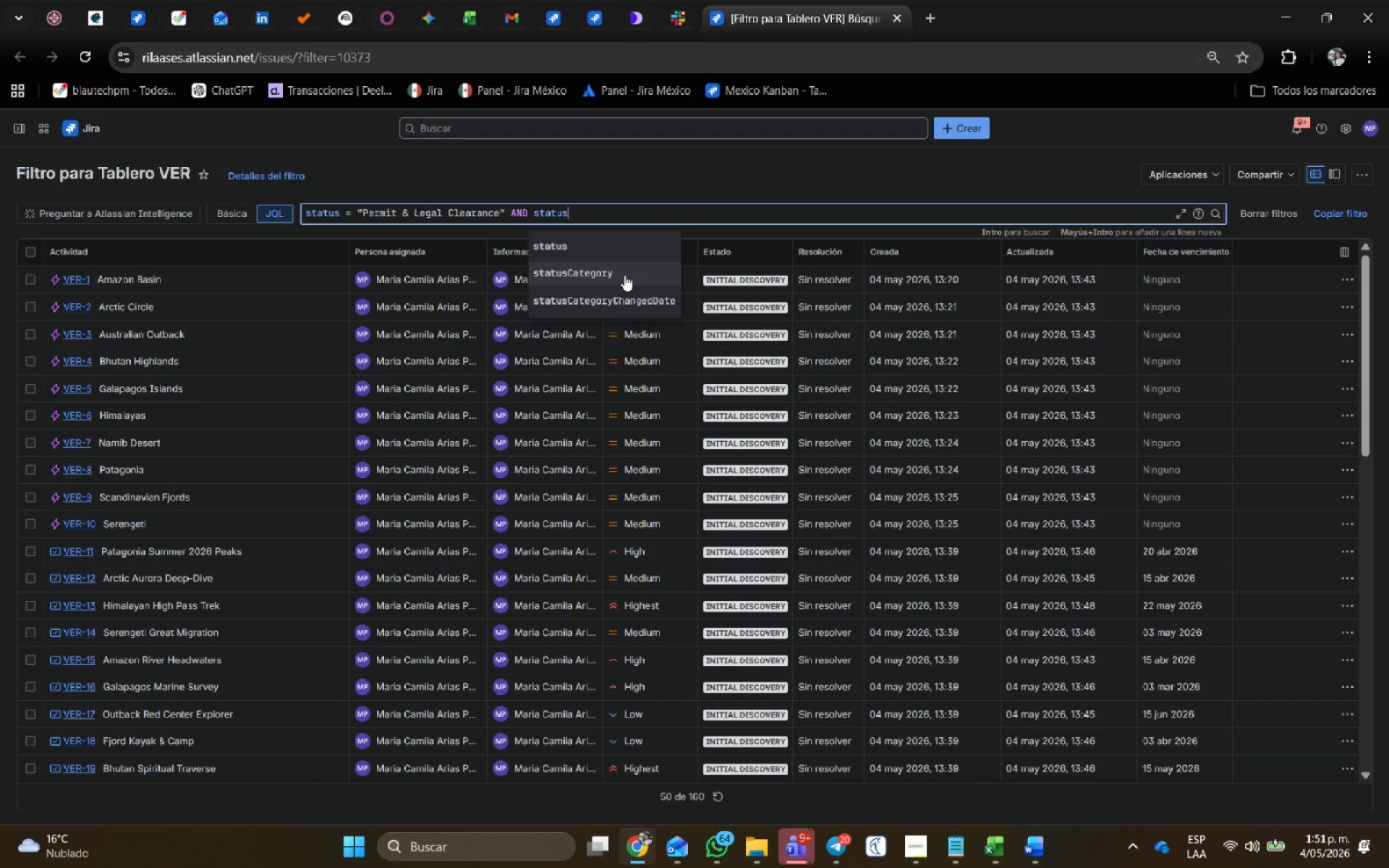 
wait(6.06)
 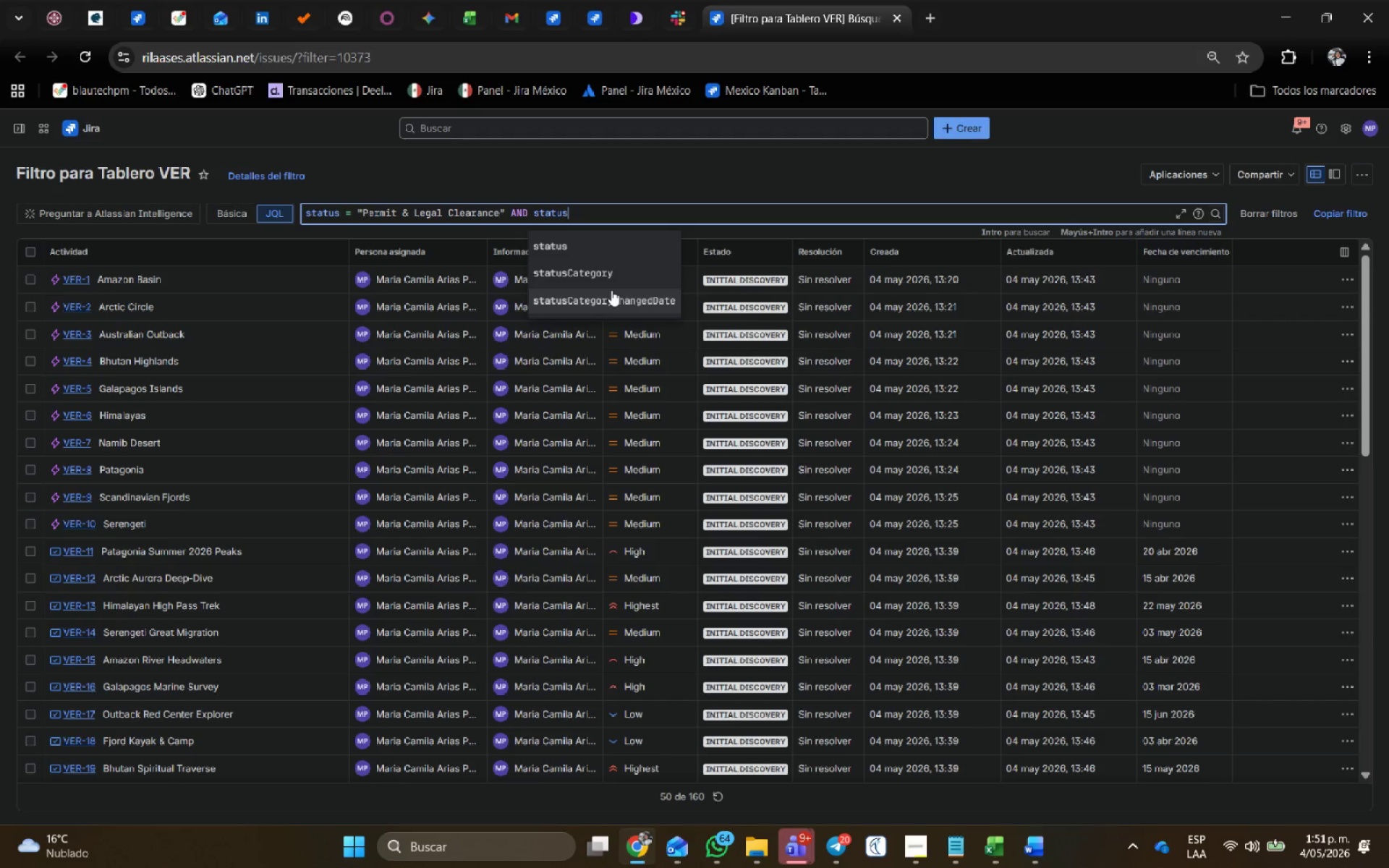 
left_click([624, 275])
 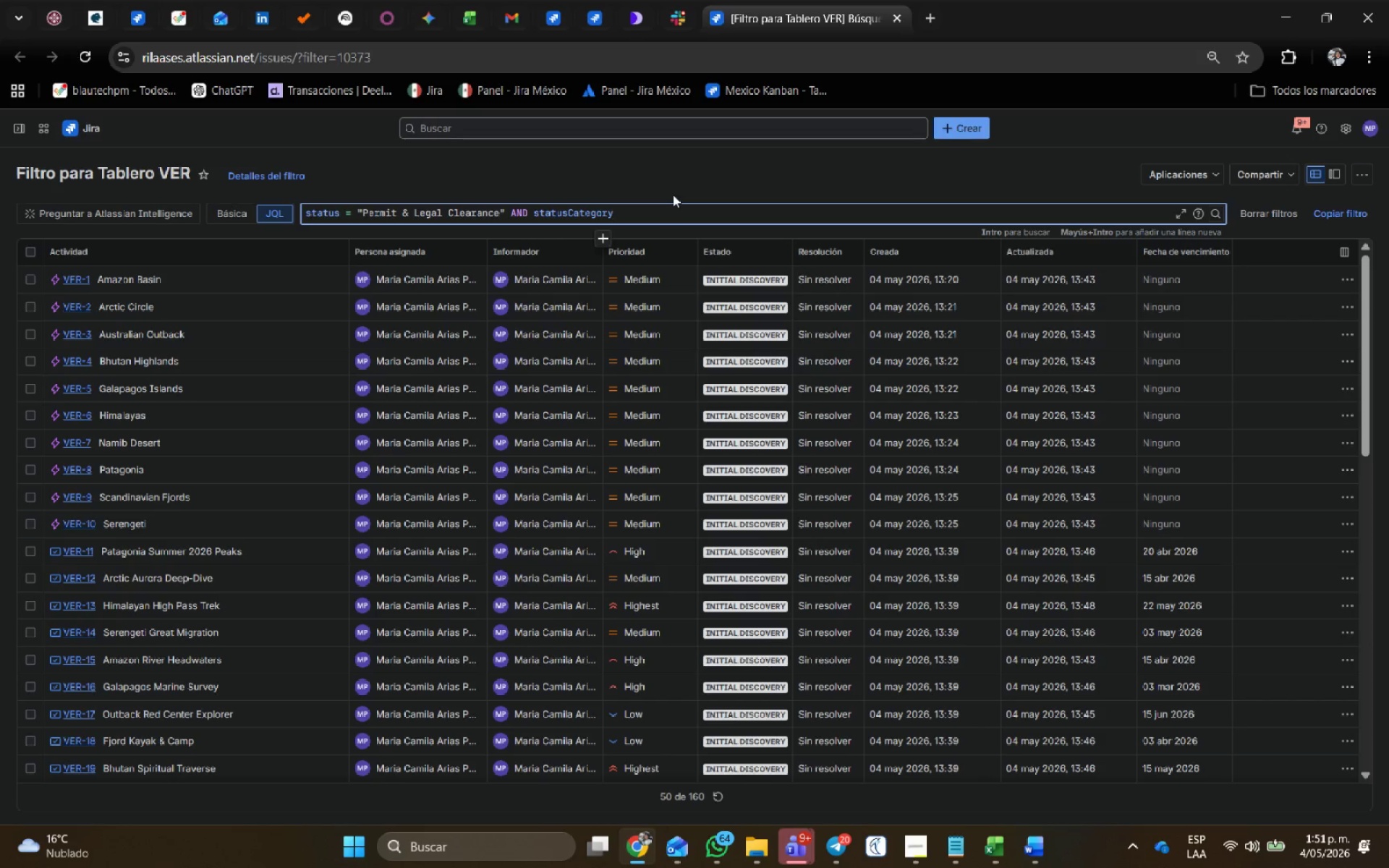 
key(Space)
 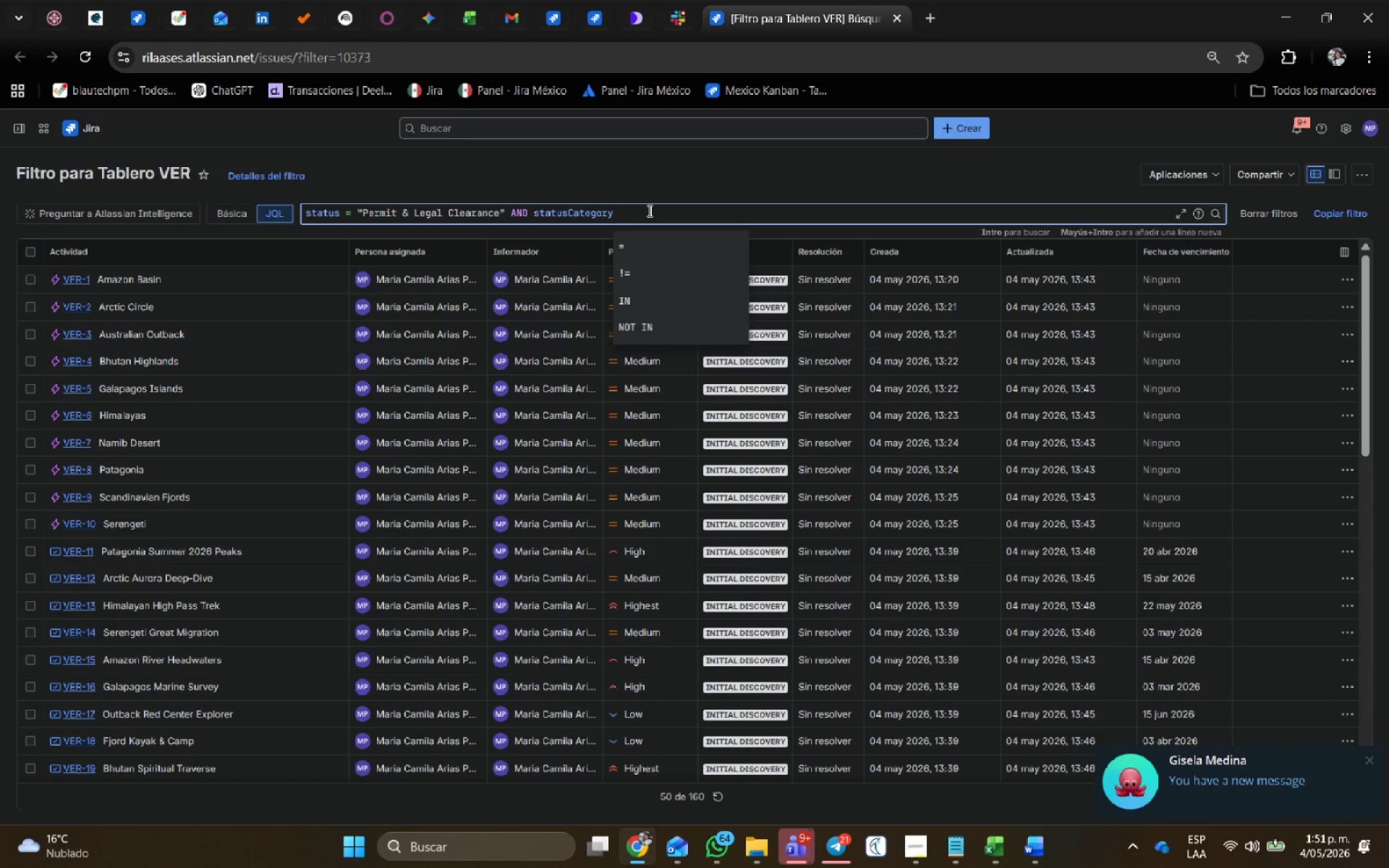 
wait(6.62)
 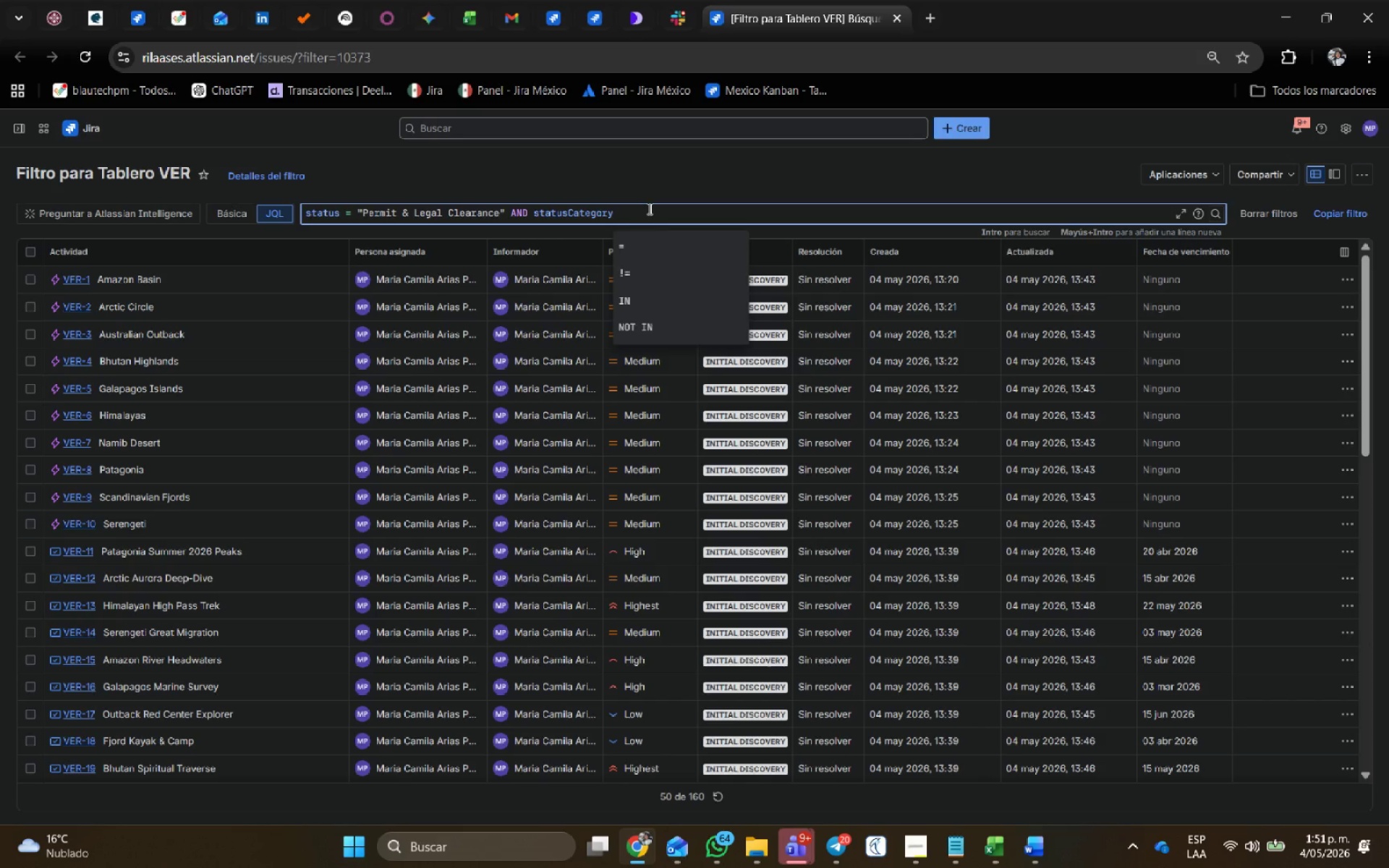 
key(Shift+ShiftRight)
 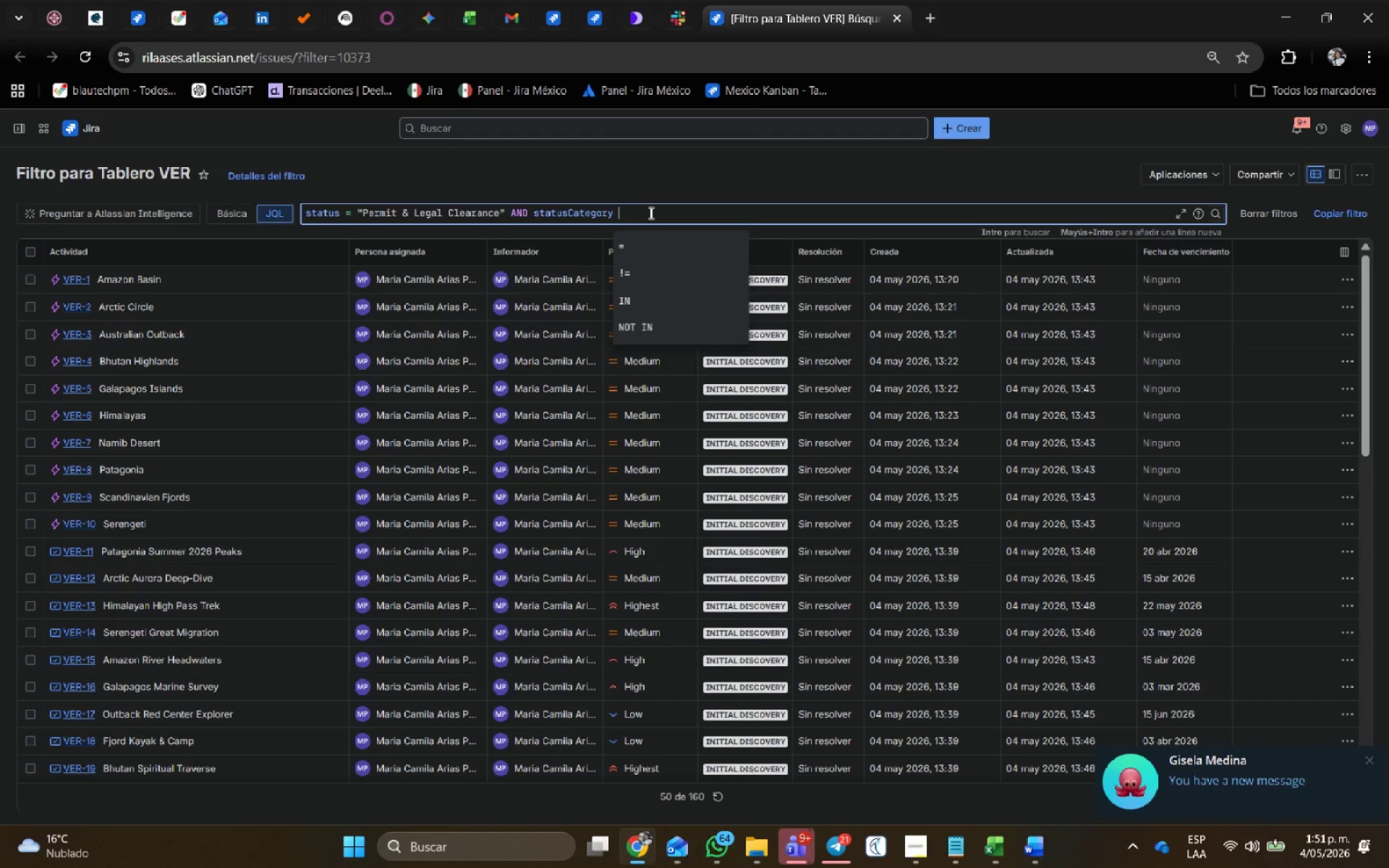 
key(Shift+Break)
 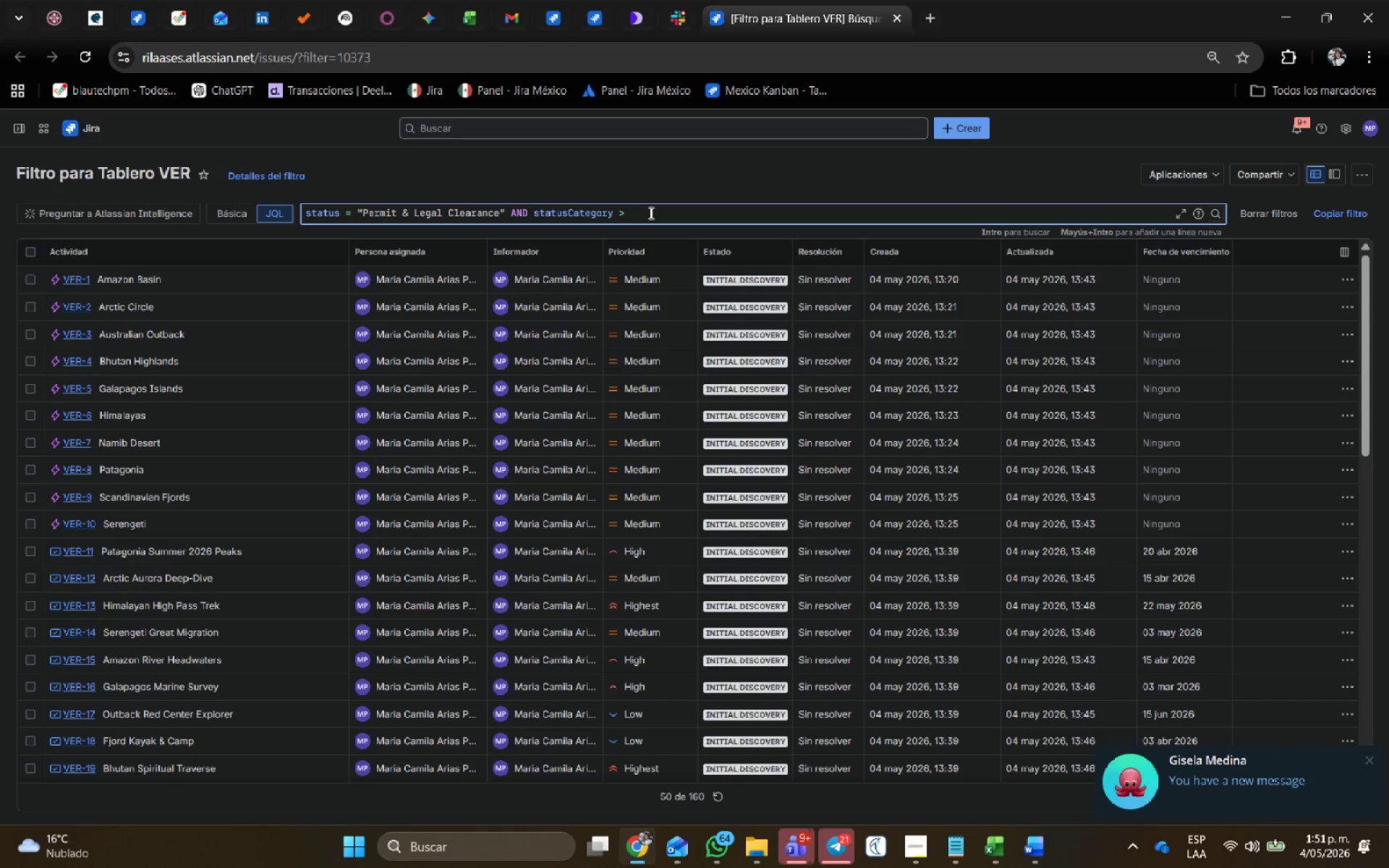 
key(Backspace)
 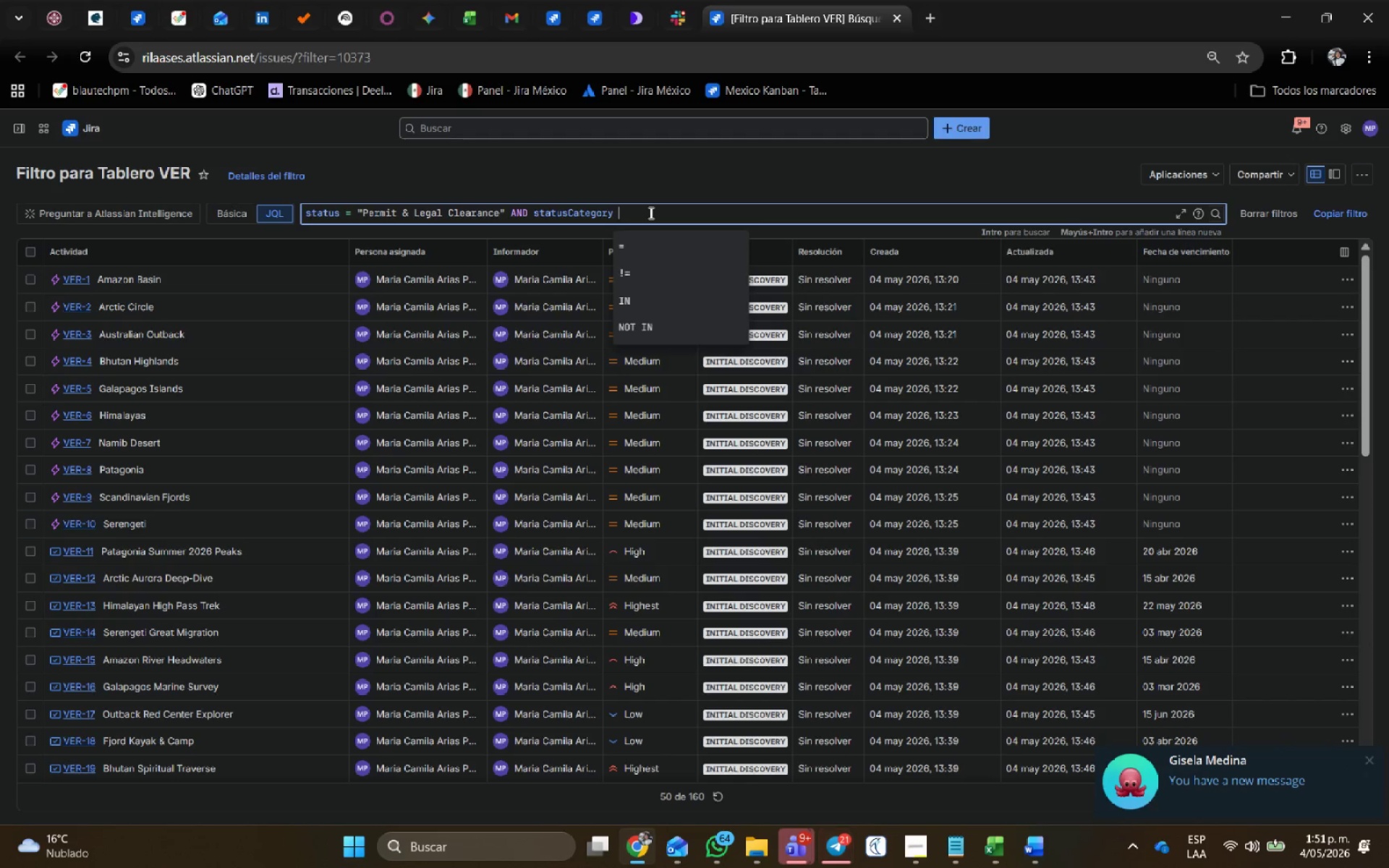 
key(Break)
 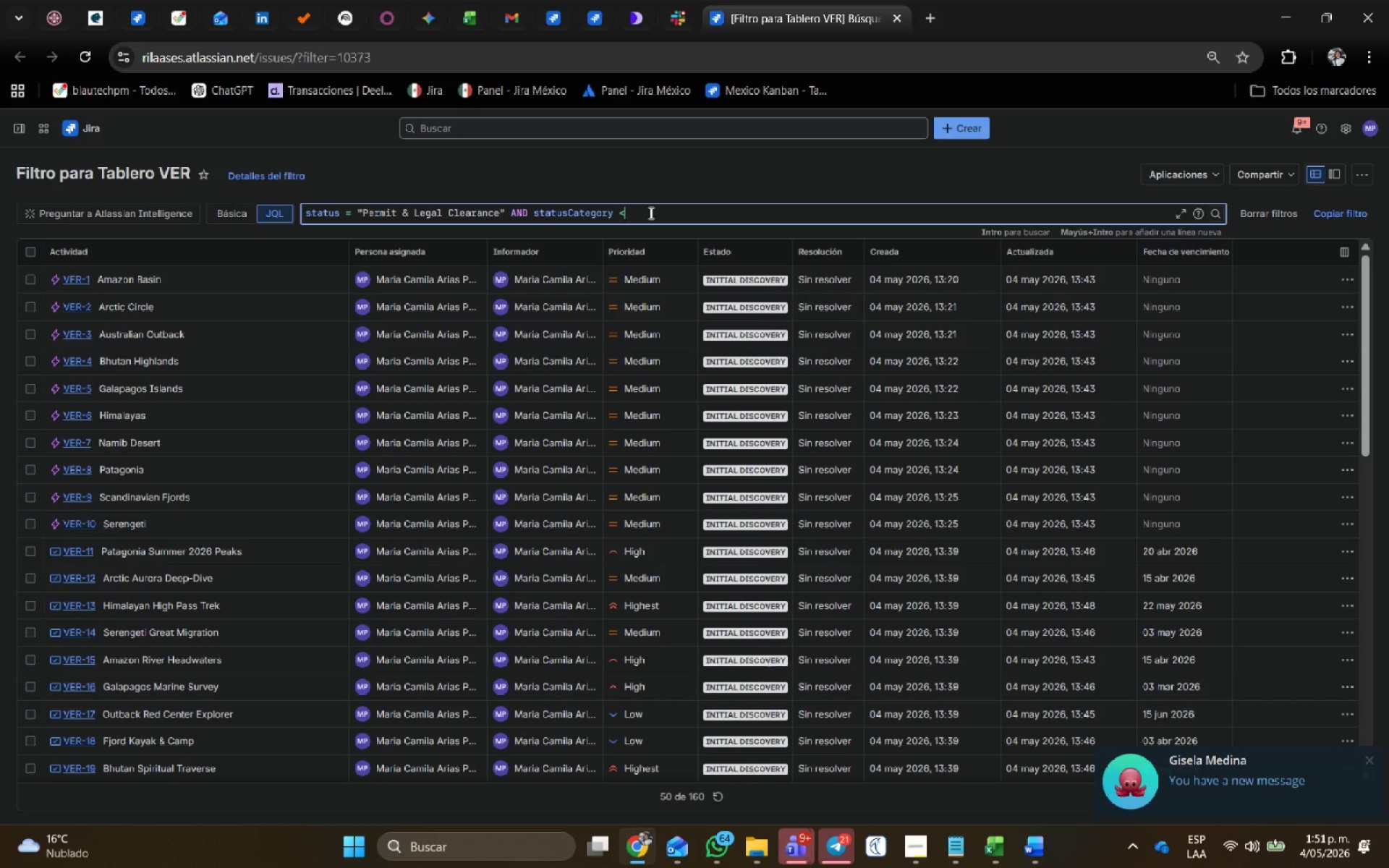 
key(Shift+0)
 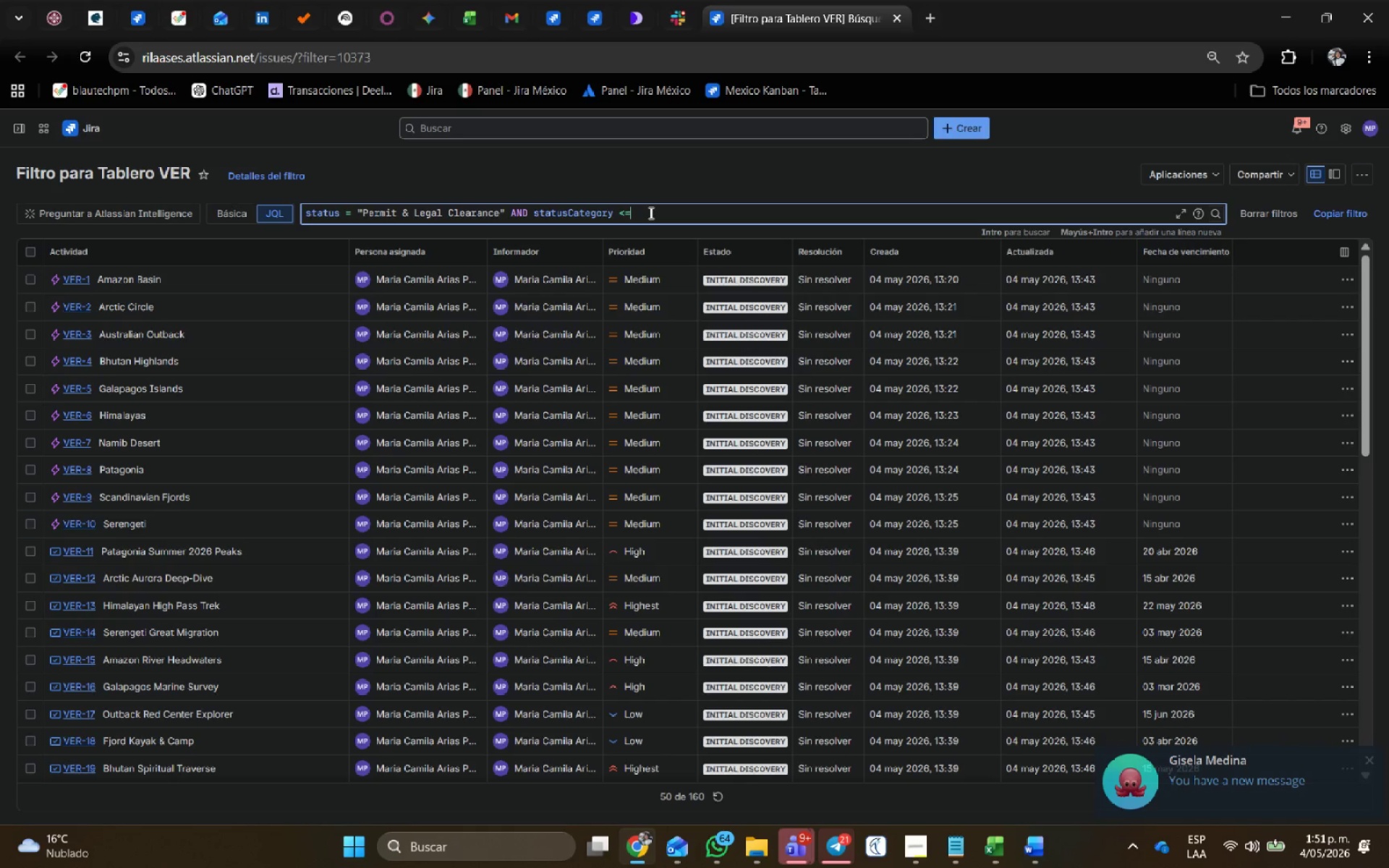 
key(Space)
 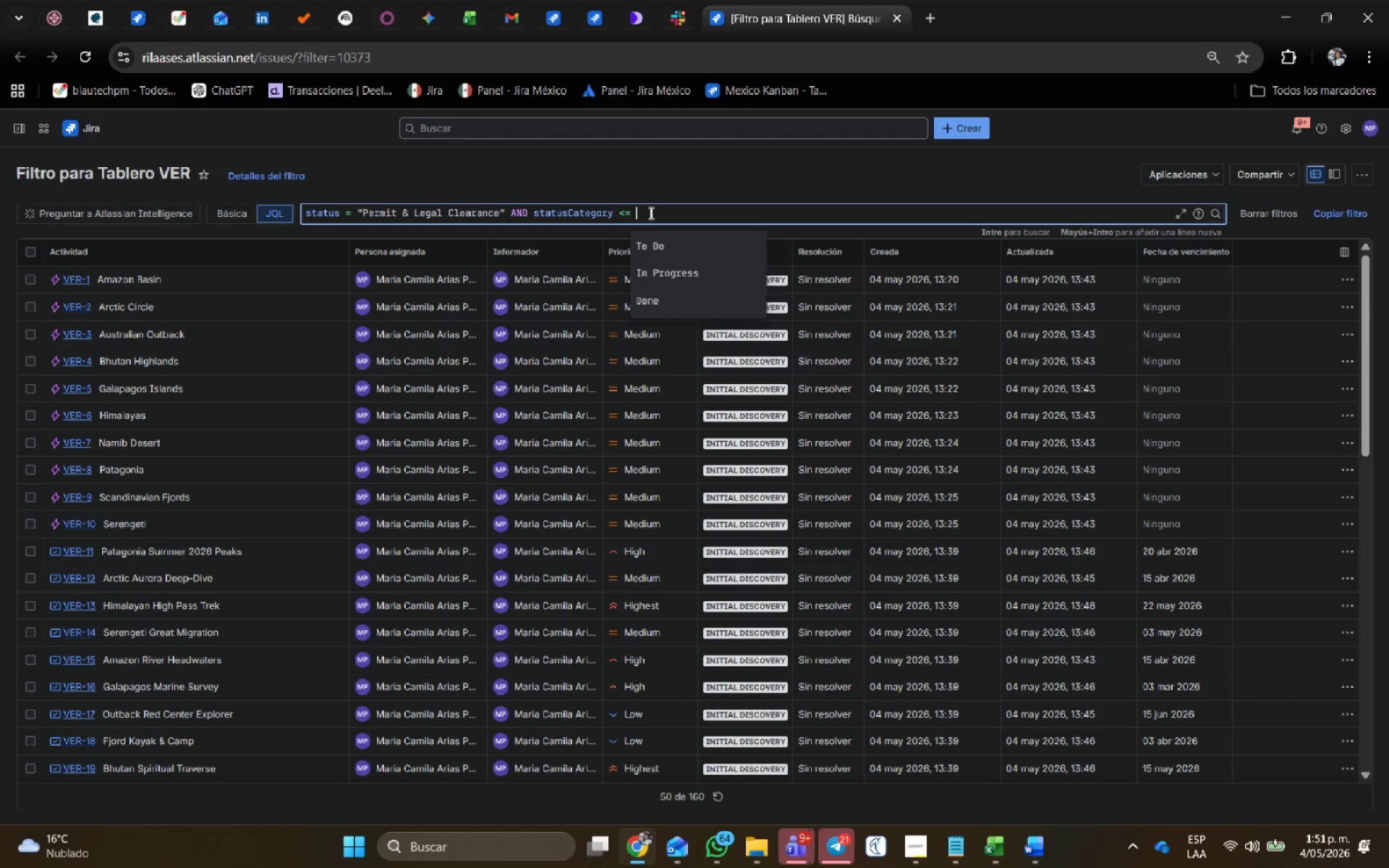 
key(NumpadSubtract)
 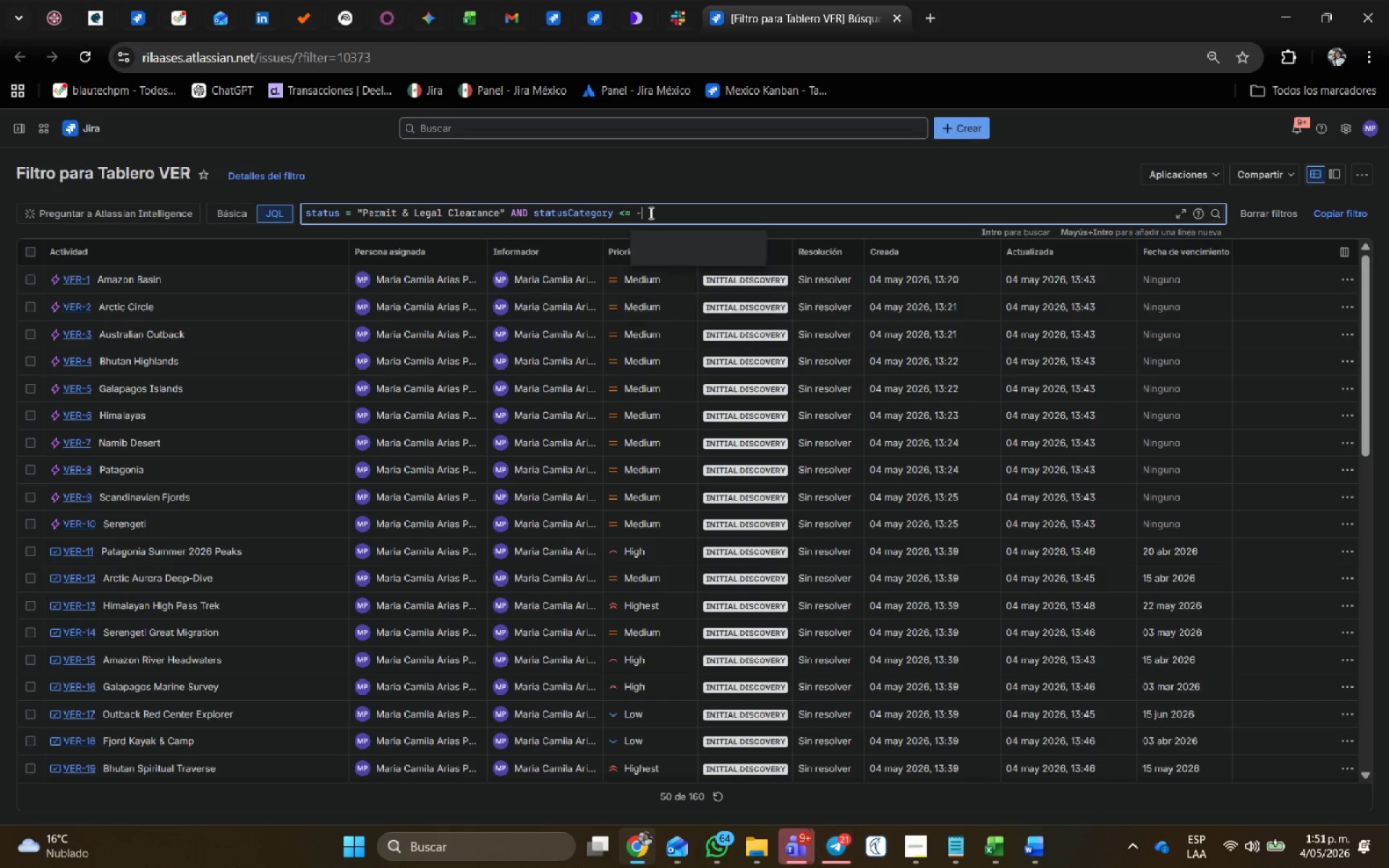 
key(Numpad1)
 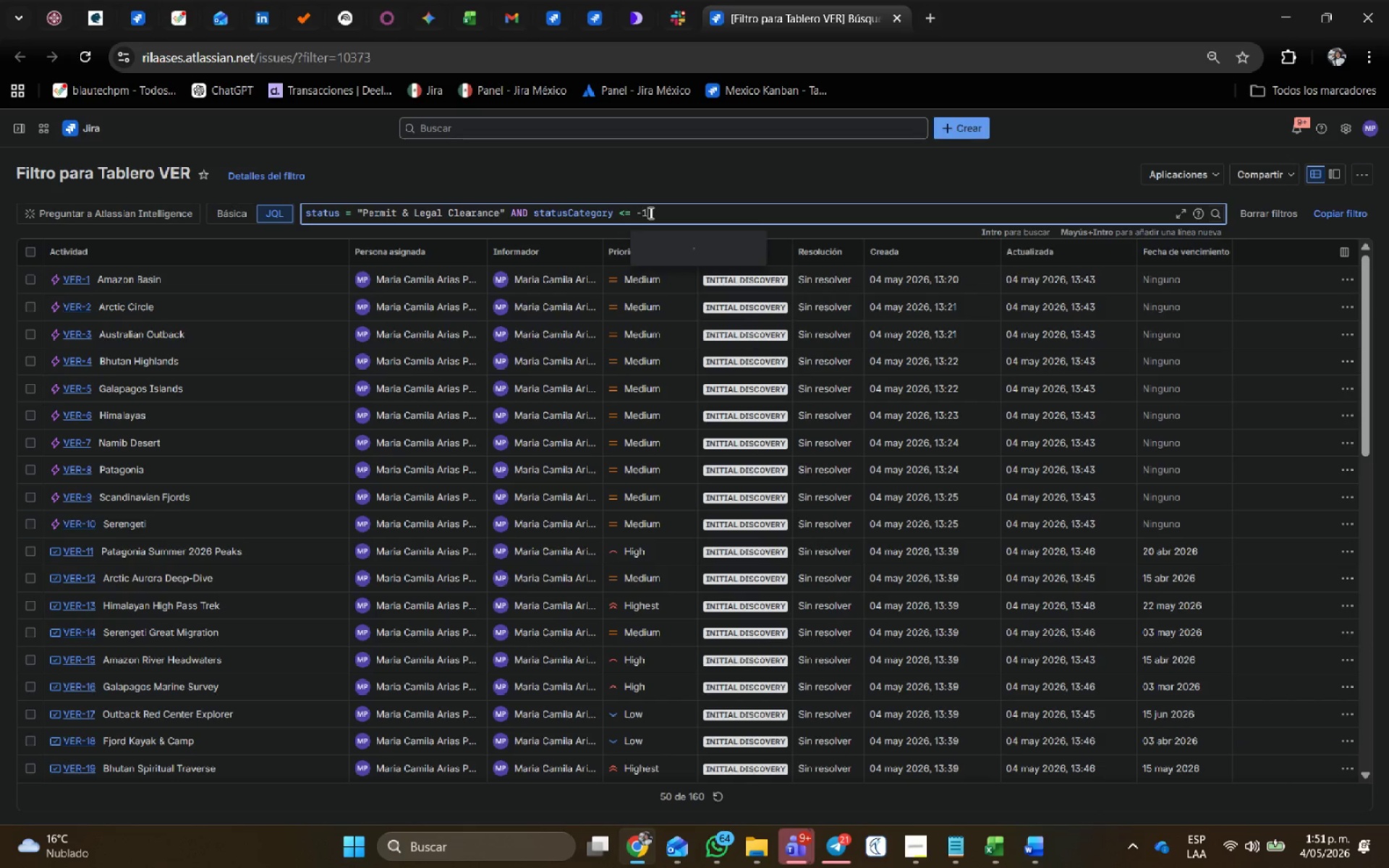 
key(Numpad4)
 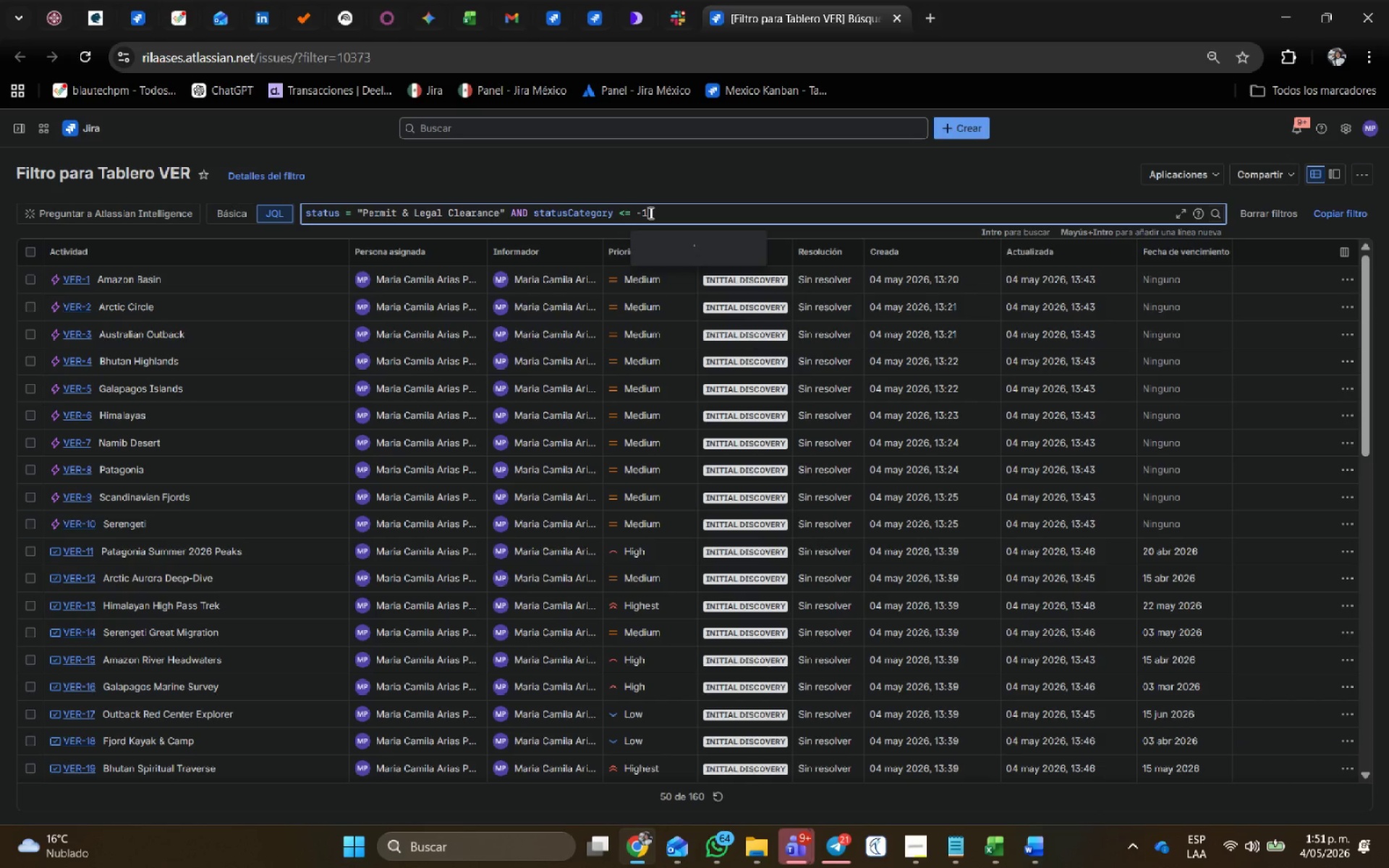 
key(Numpad7)
 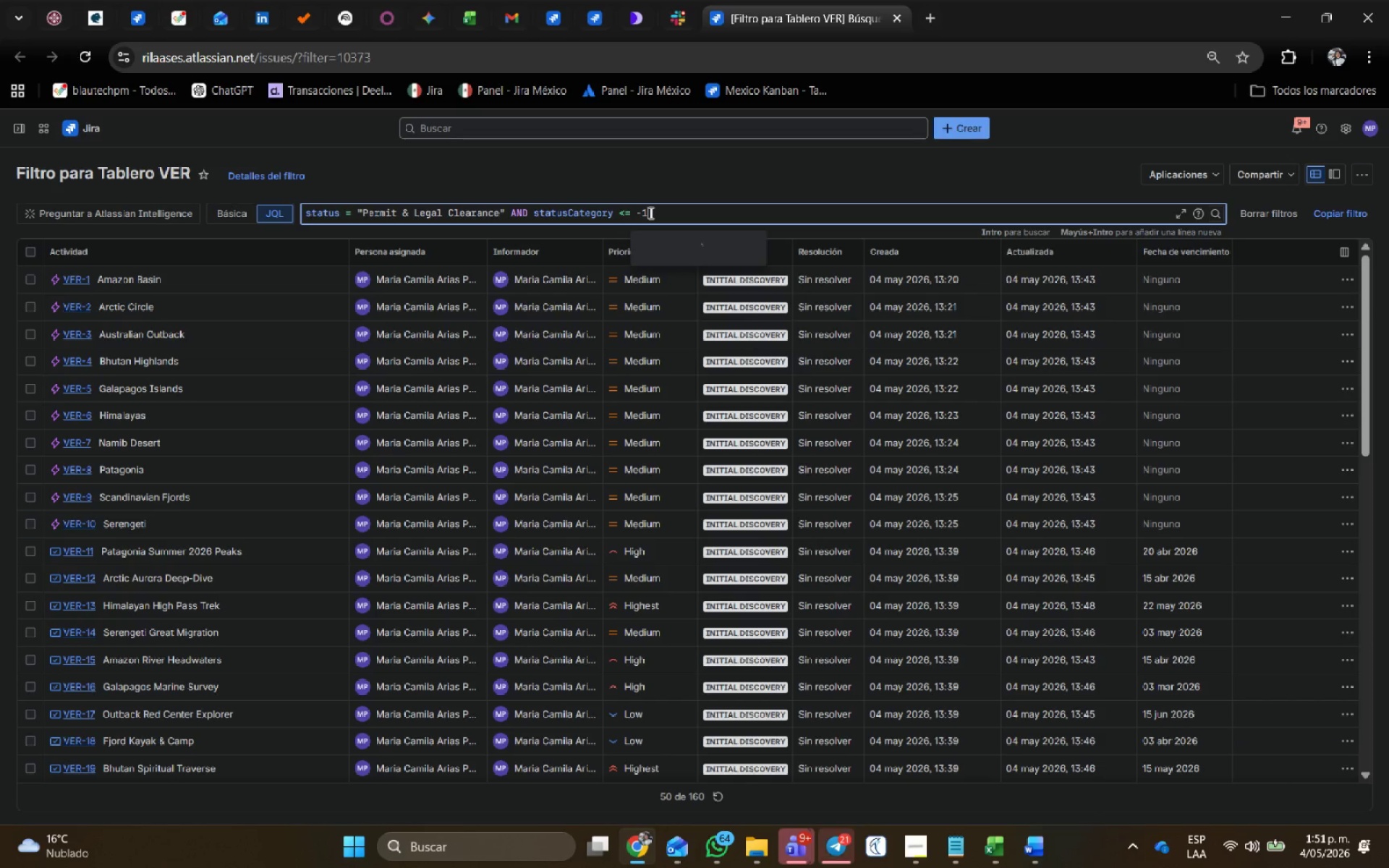 
key(D)
 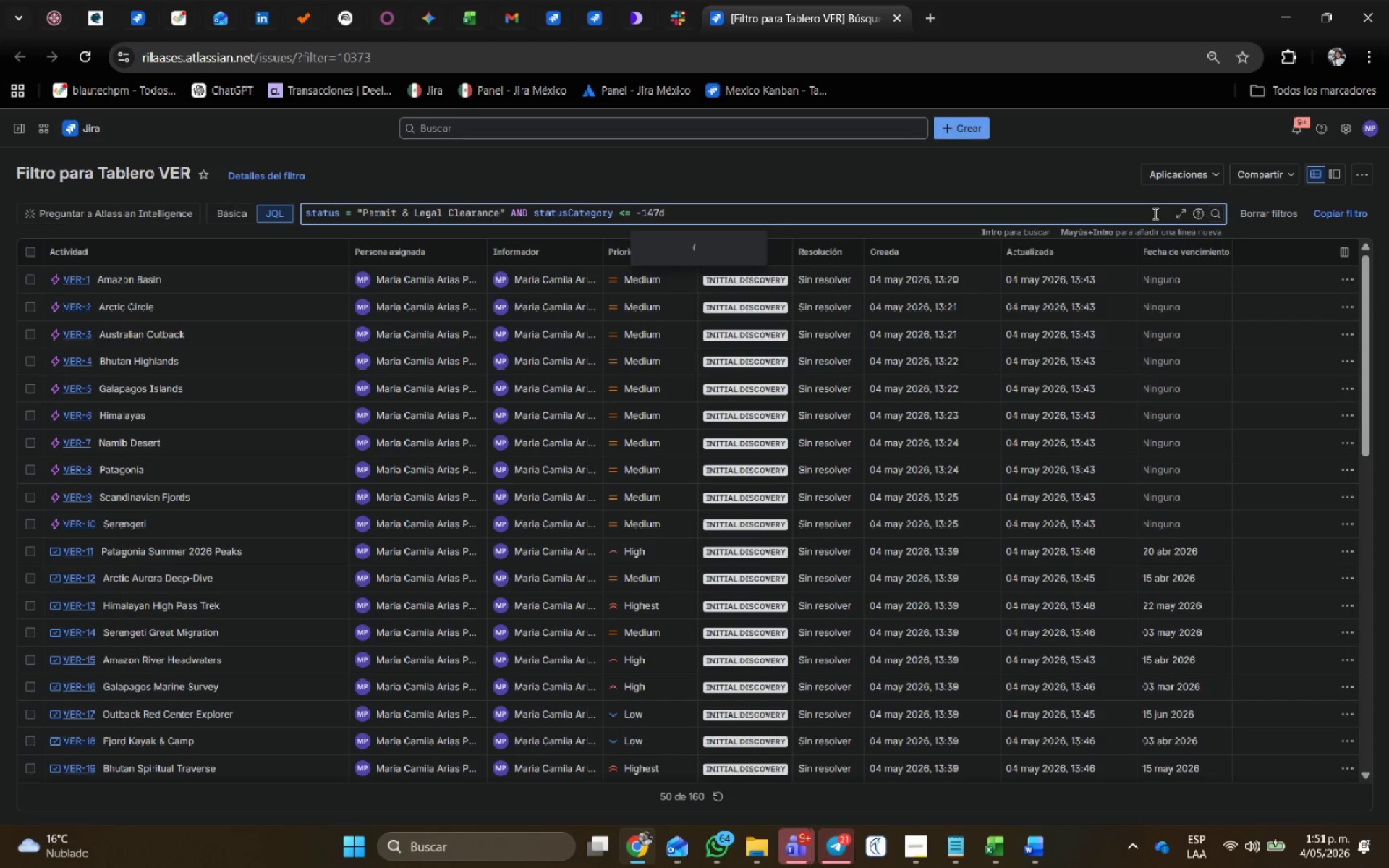 
key(Backspace)
 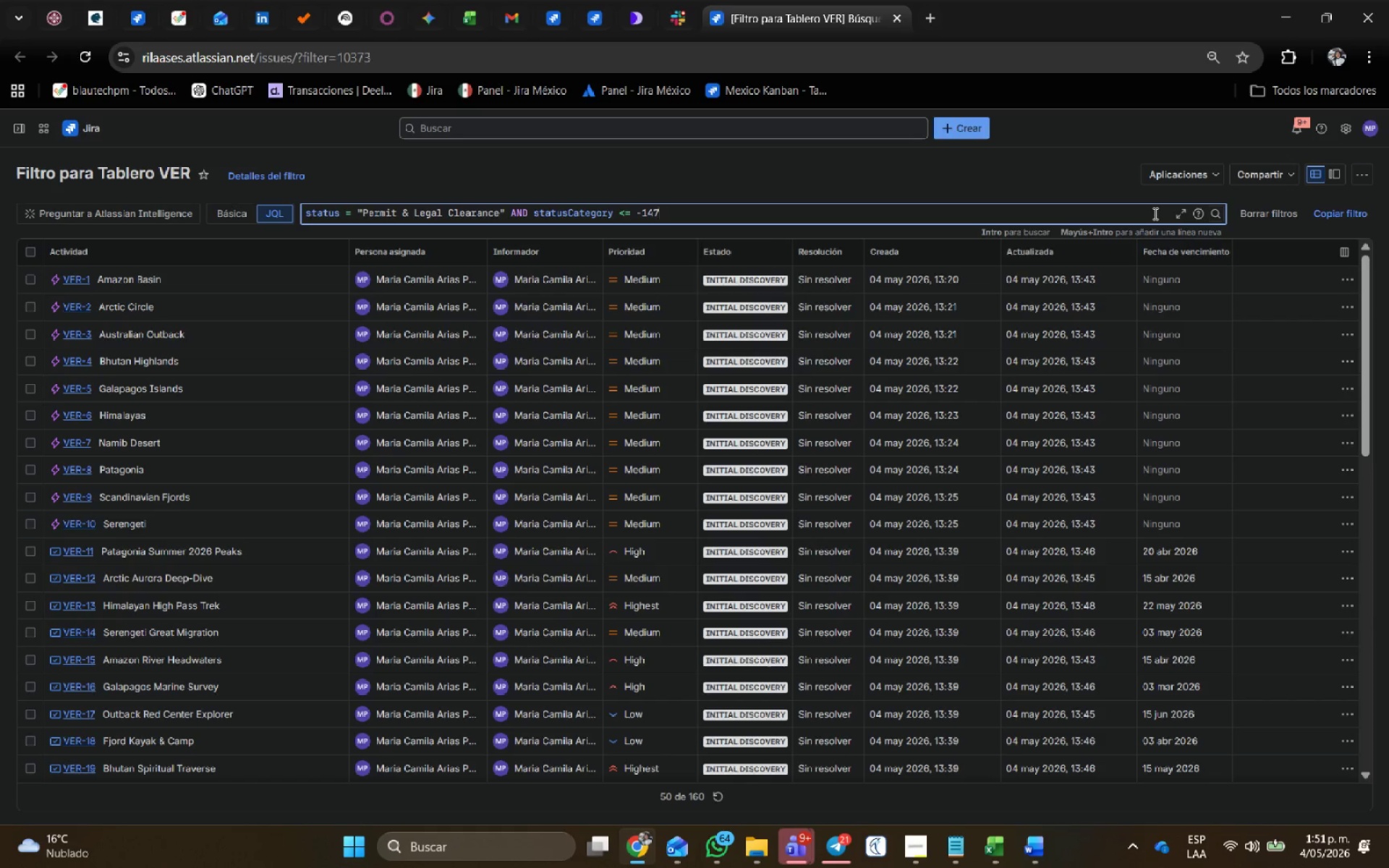 
key(Backspace)
 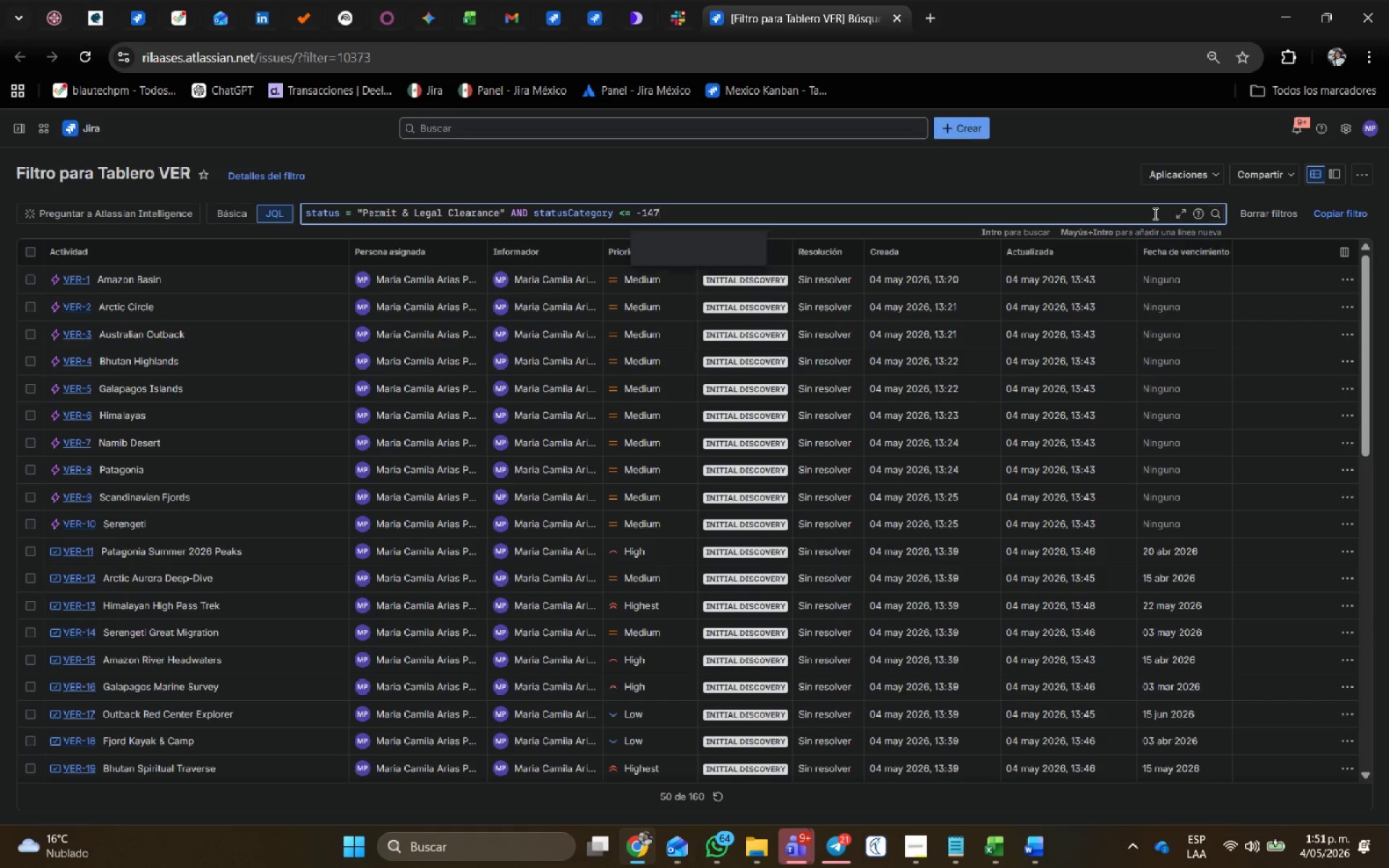 
key(D)
 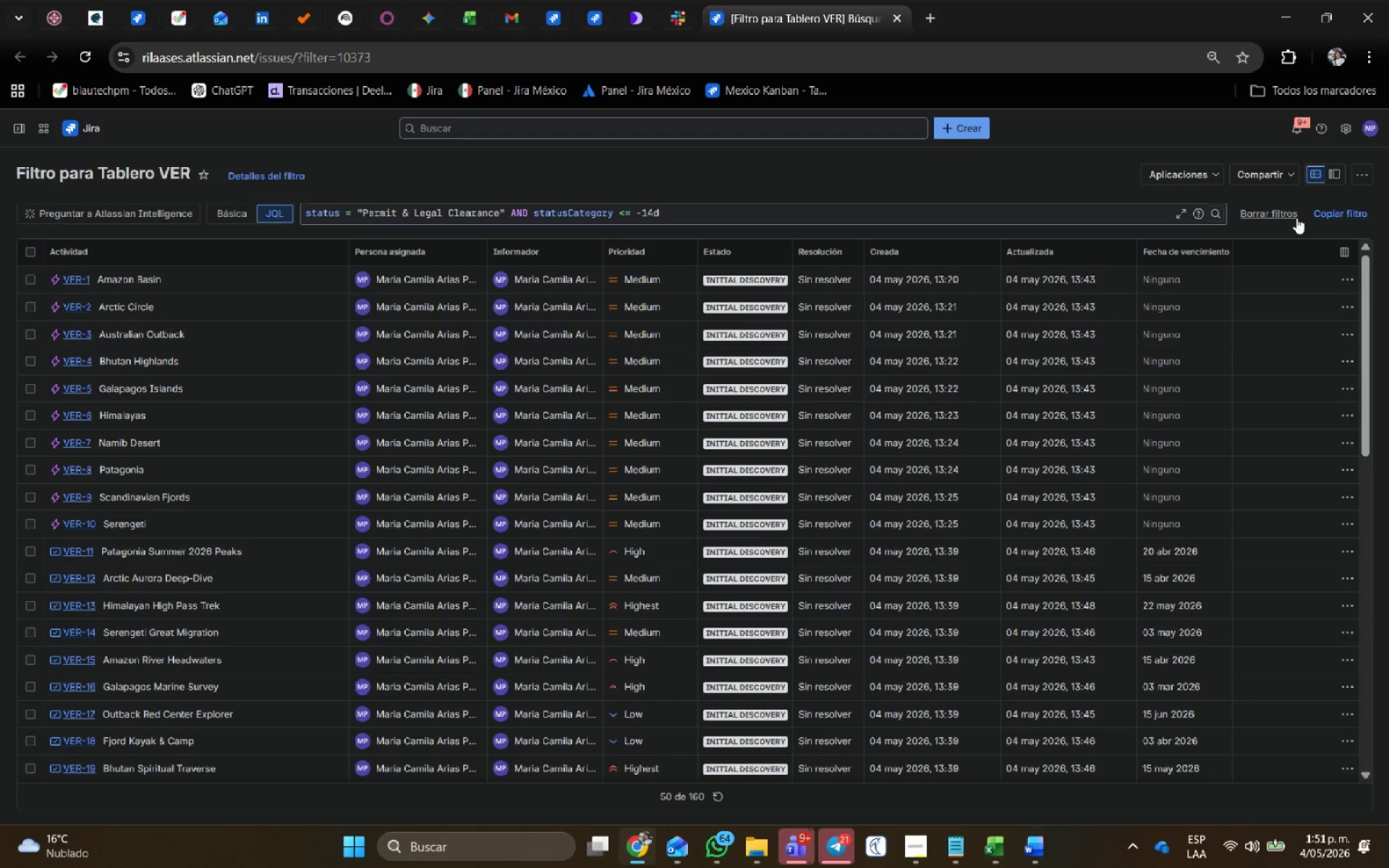 
left_click([1218, 212])
 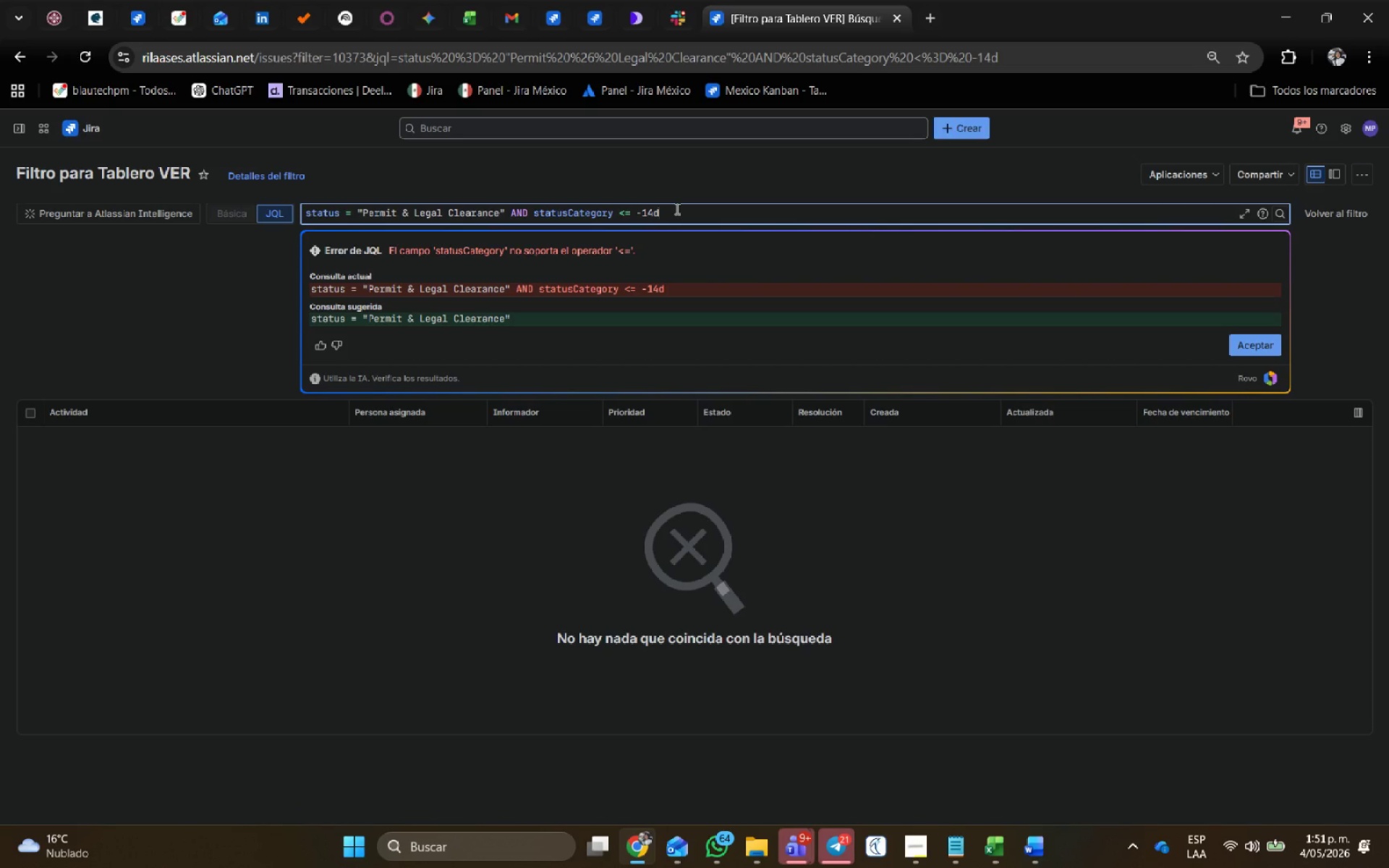 
wait(9.2)
 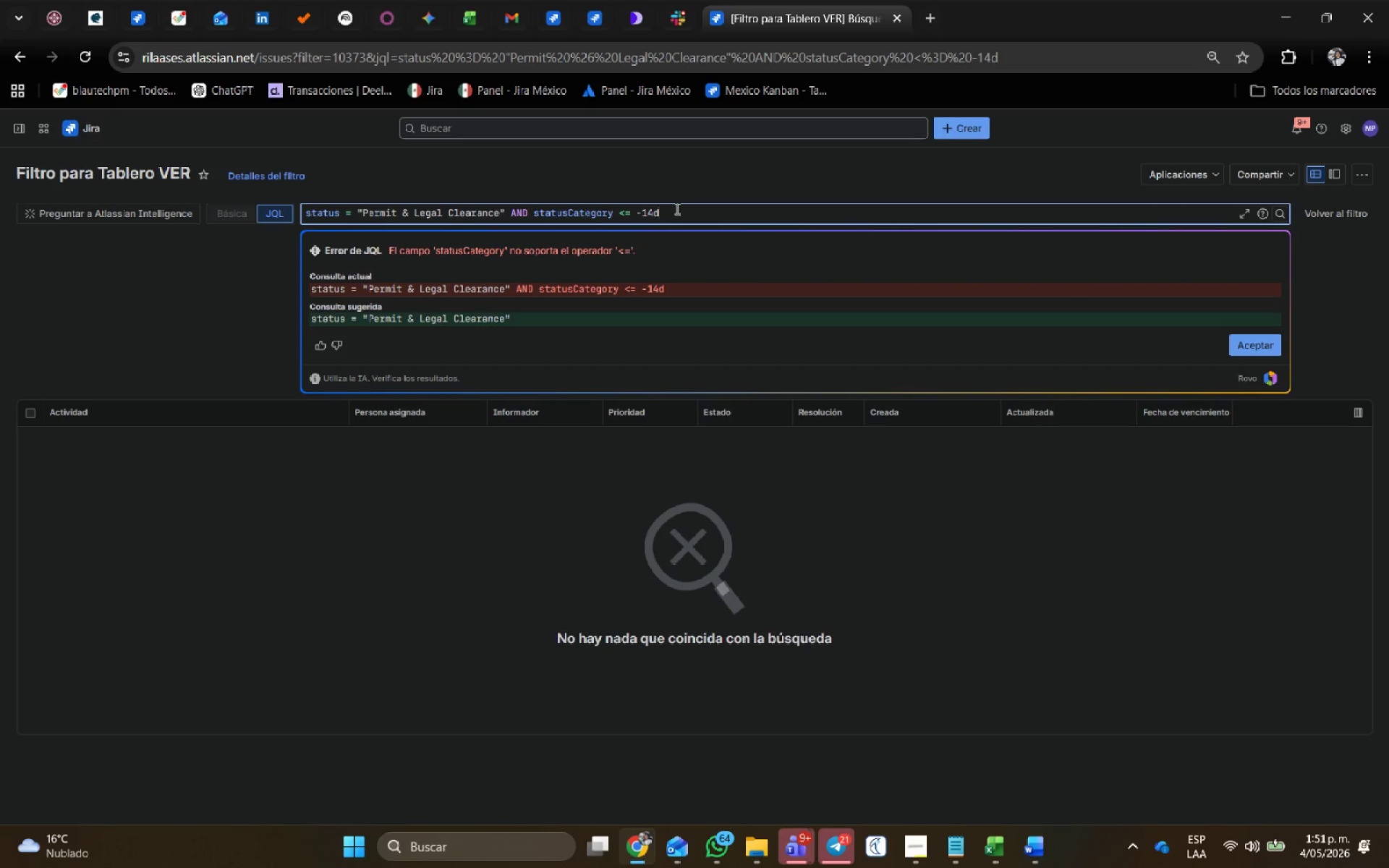 
left_click_drag(start_coordinate=[670, 216], to_coordinate=[618, 205])
 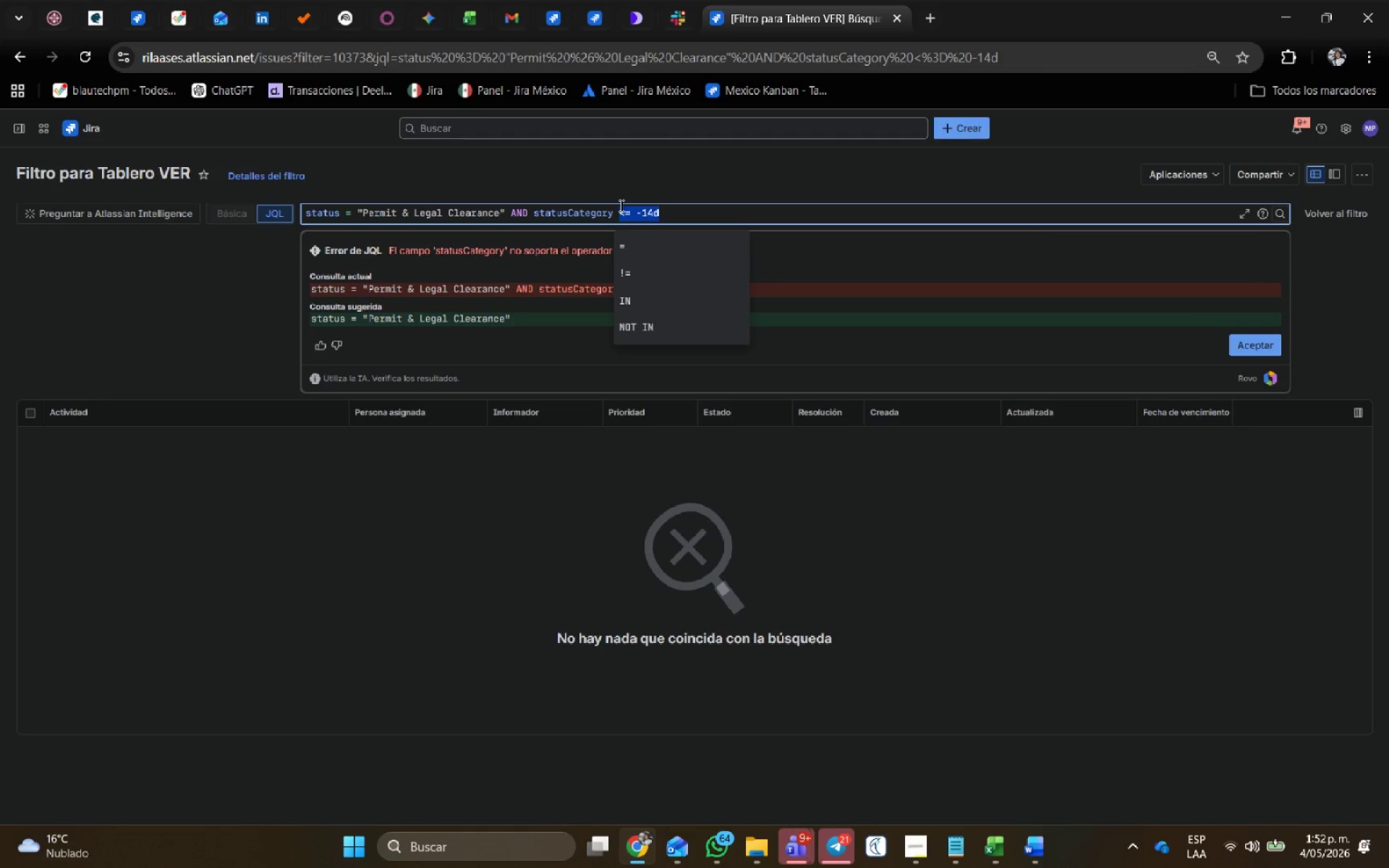 
key(Backspace)
 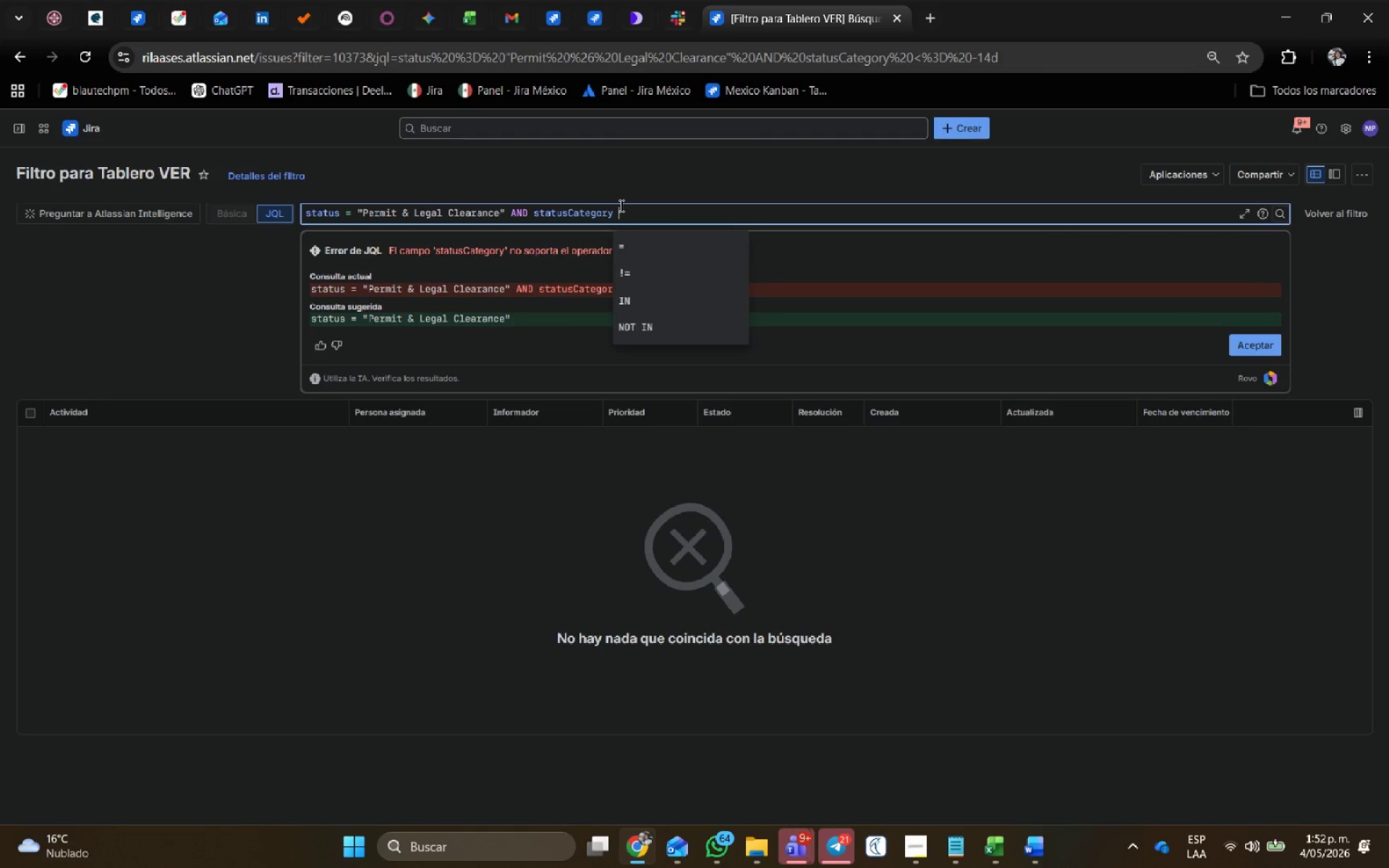 
key(Backspace)
 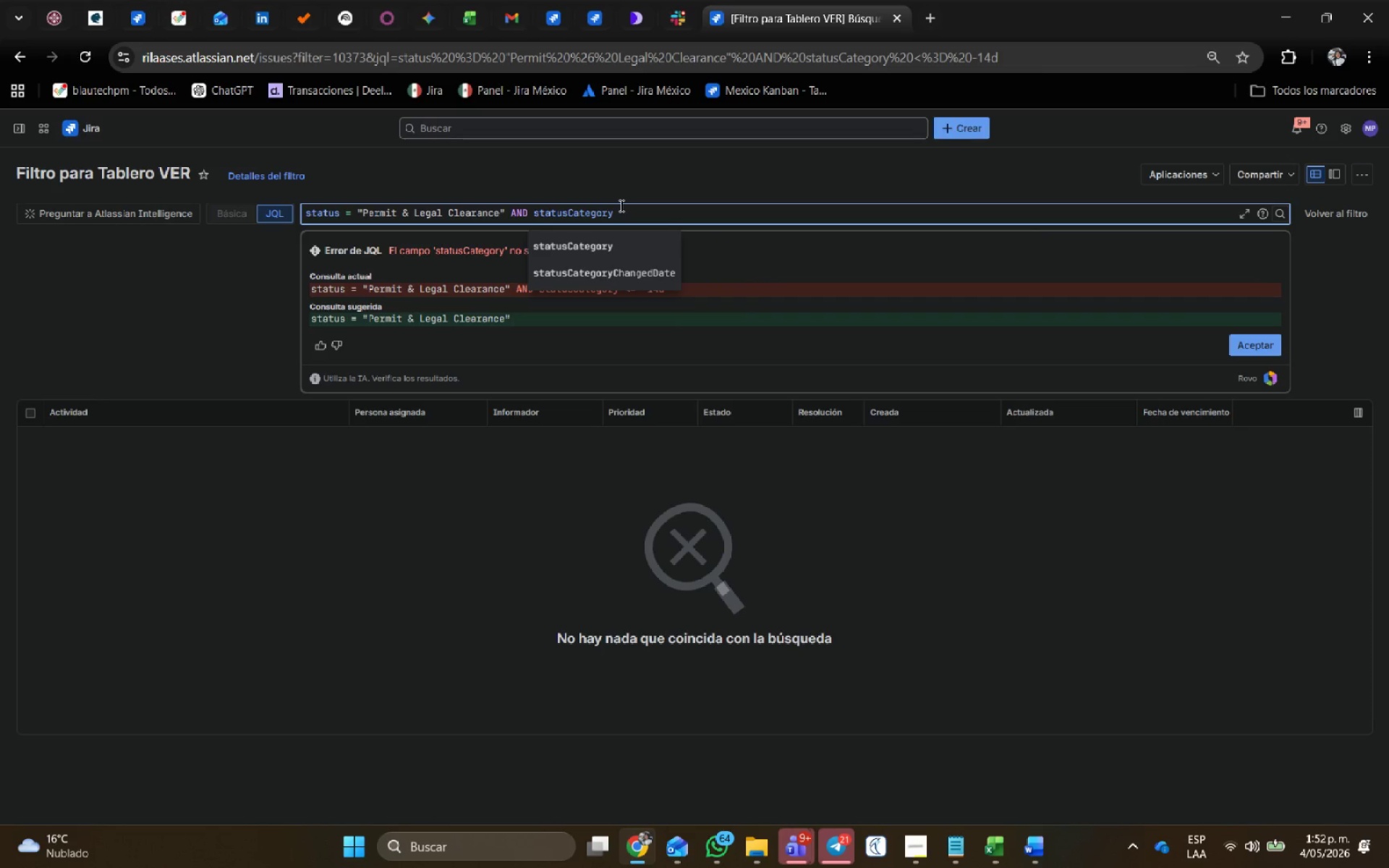 
type(la)
key(Backspace)
key(Backspace)
type( )
 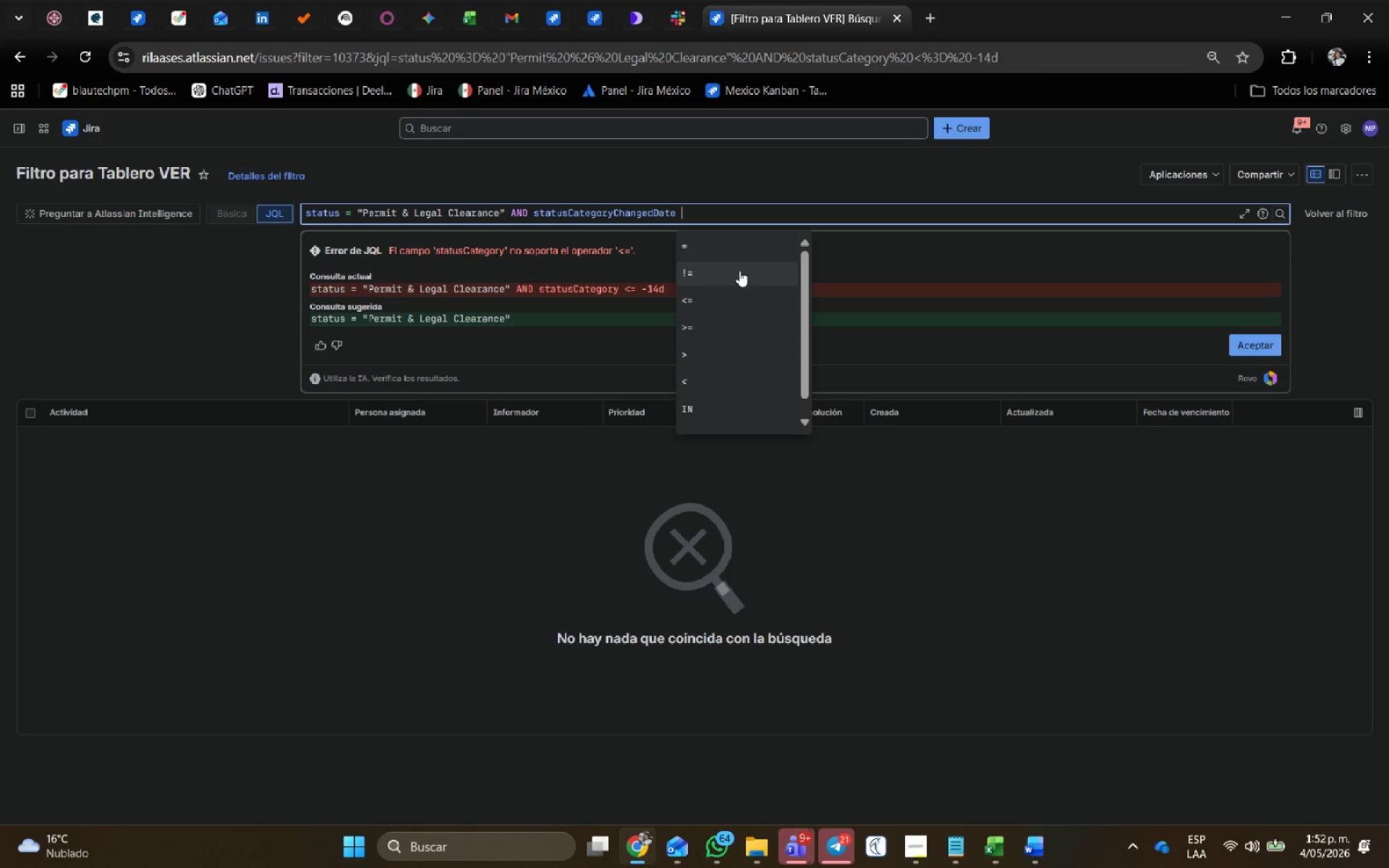 
left_click([715, 294])
 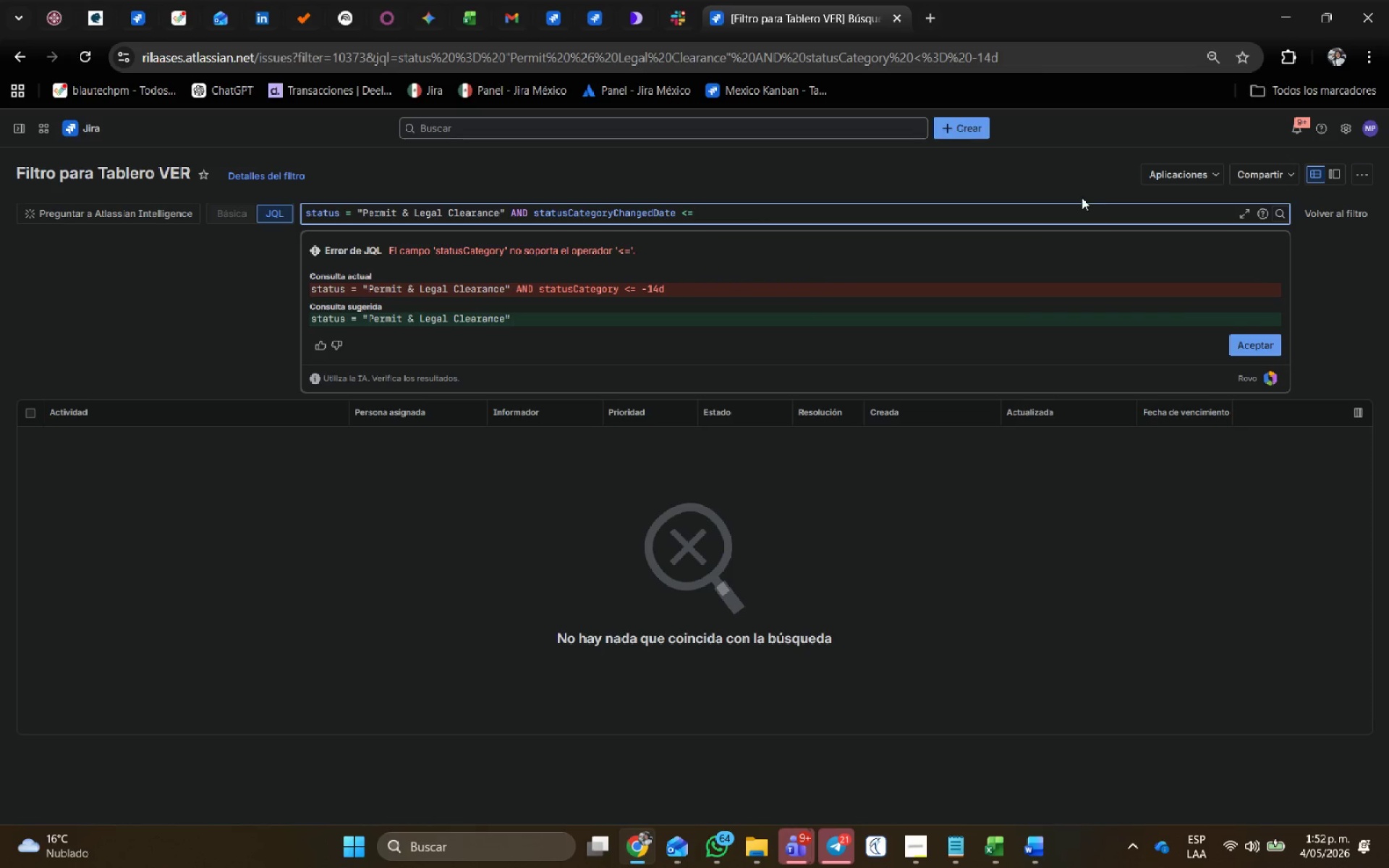 
key(Space)
 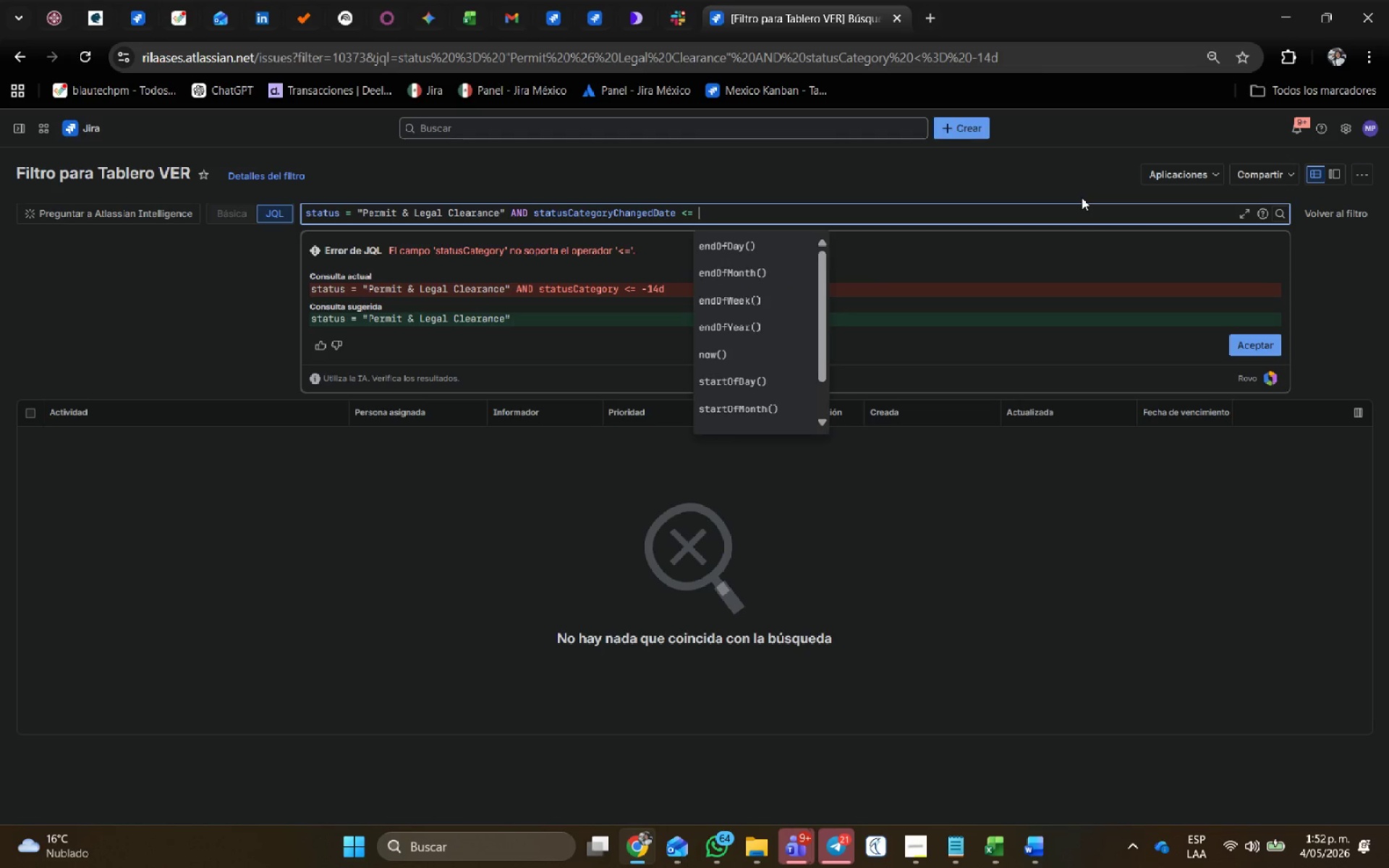 
key(Numpad1)
 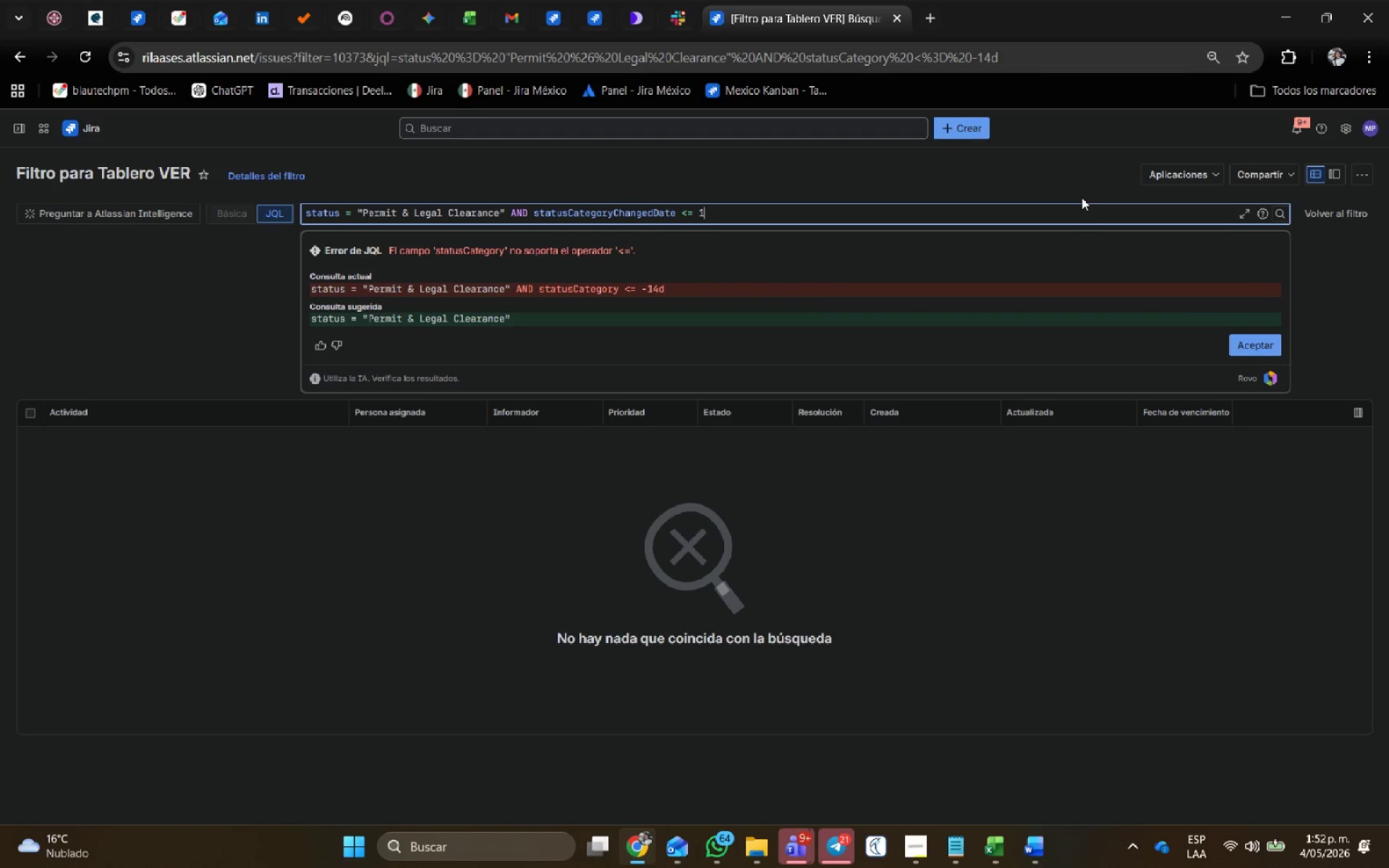 
key(Numpad4)
 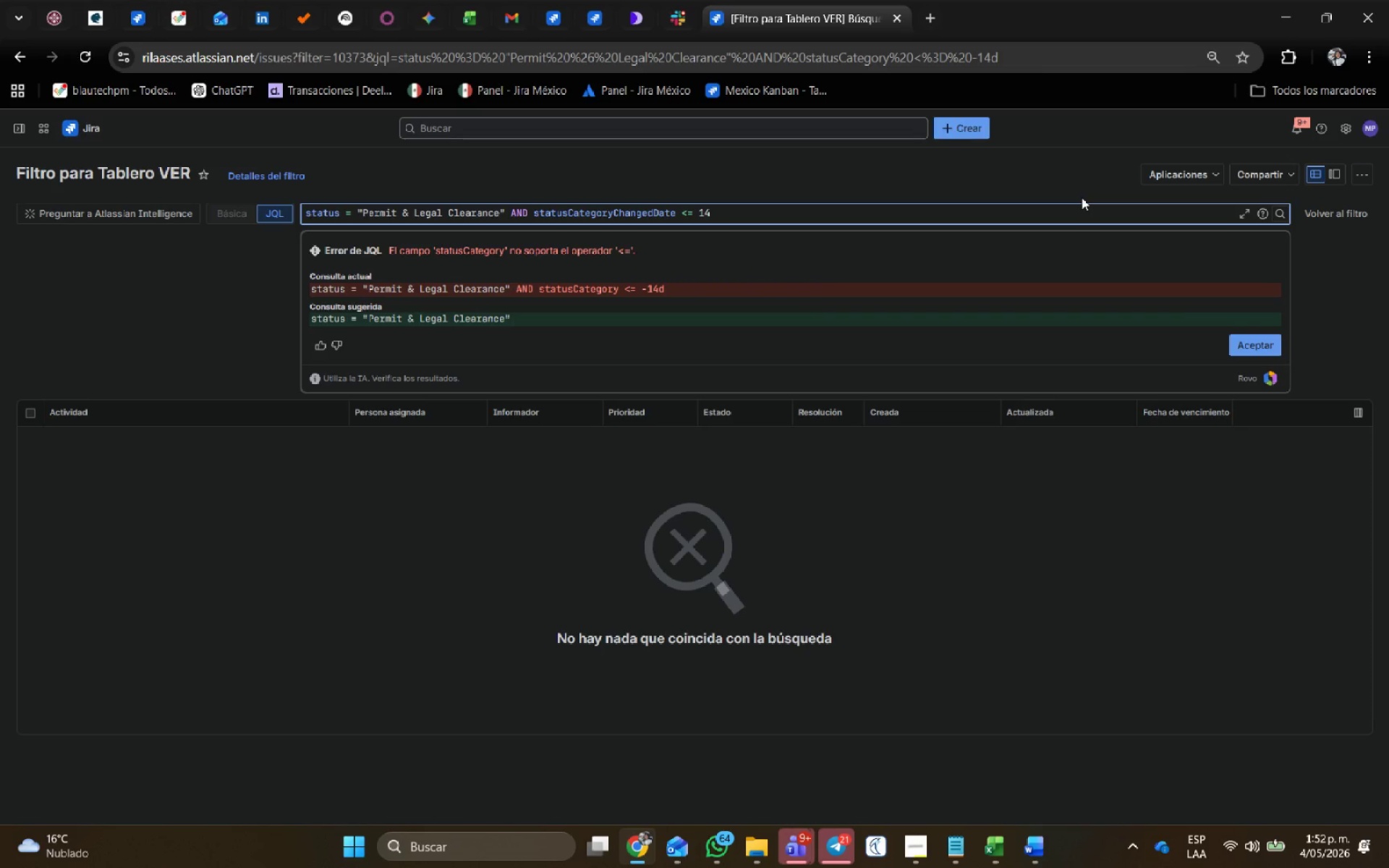 
key(Backspace)
 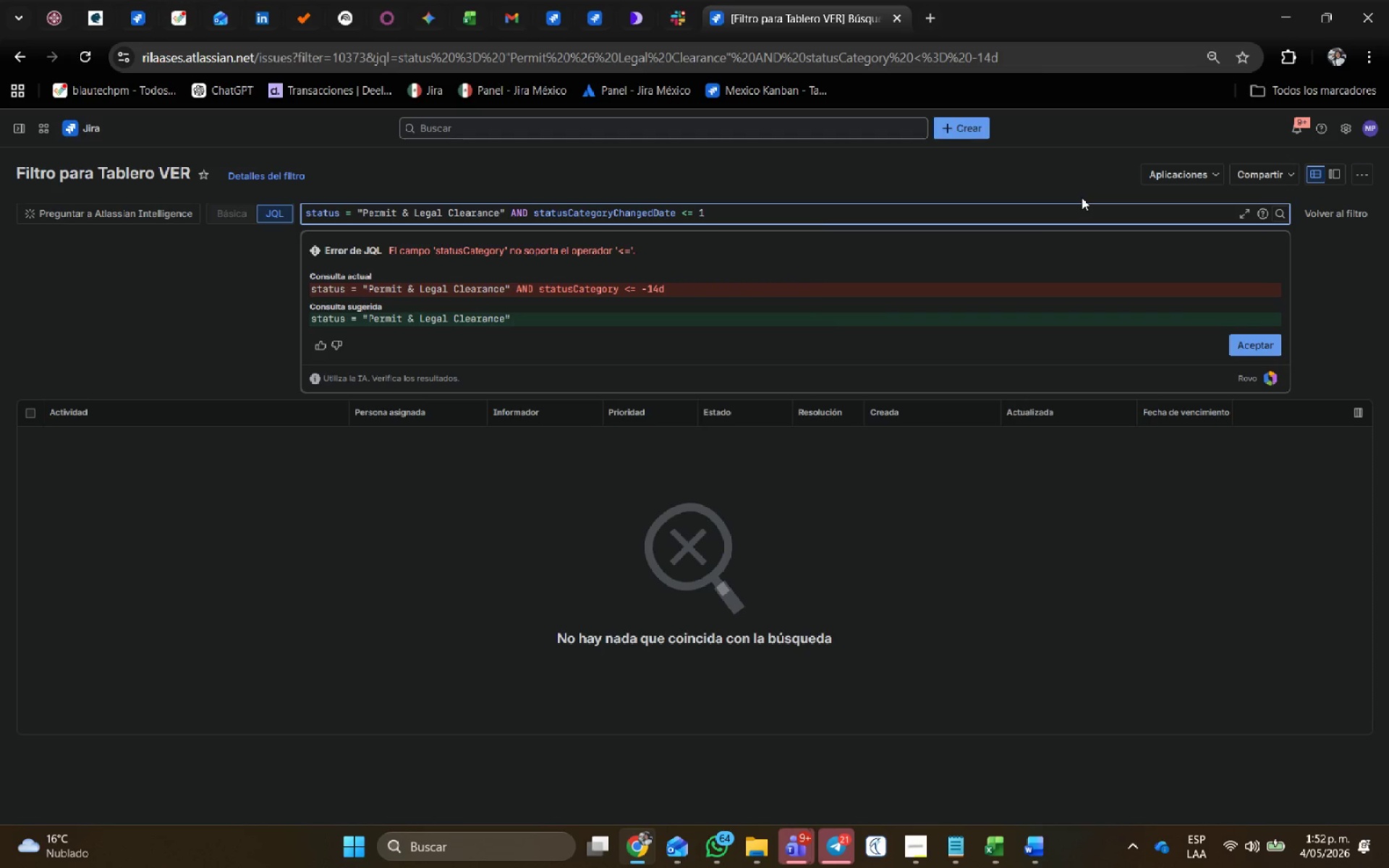 
key(Backspace)
 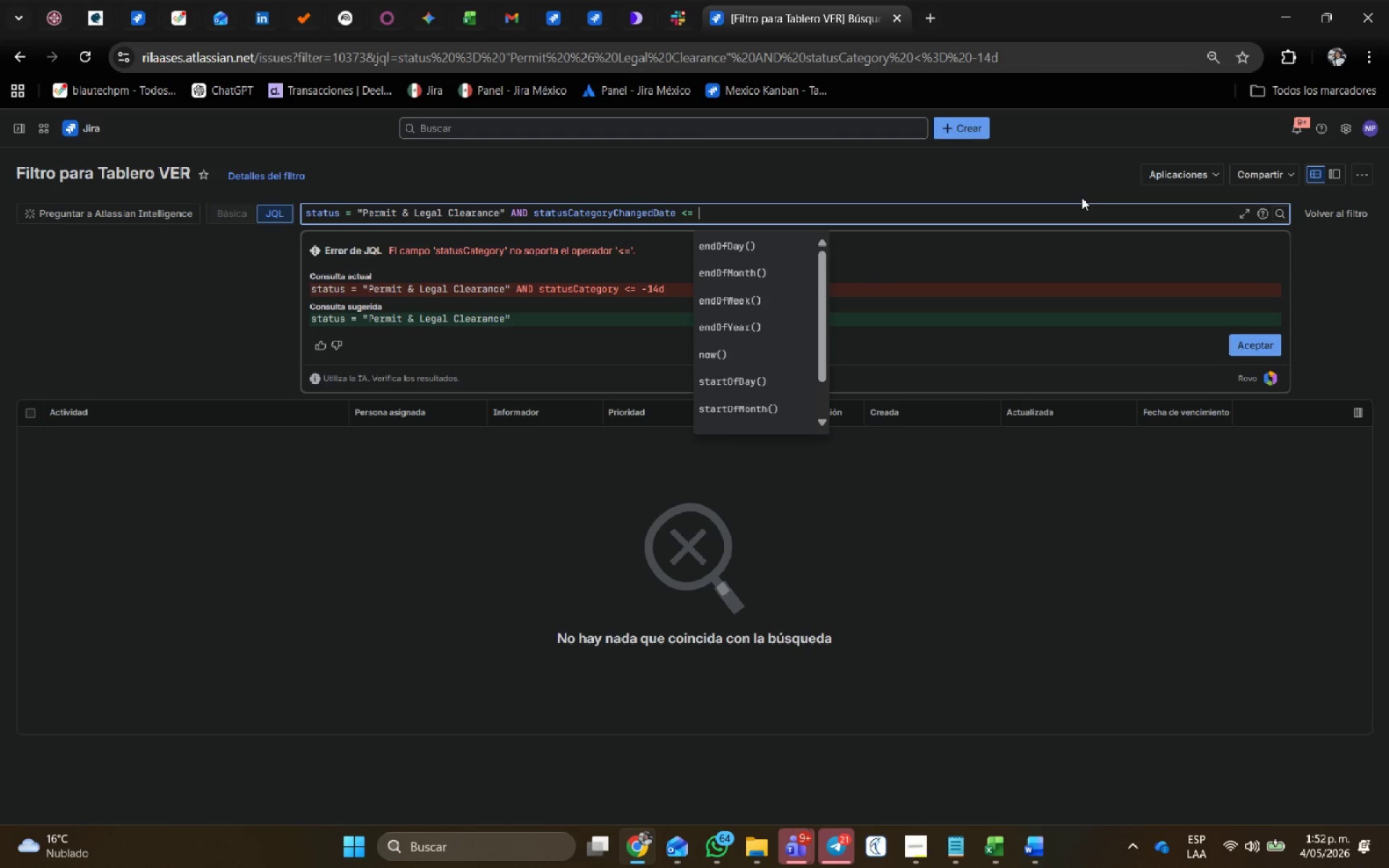 
key(NumpadSubtract)
 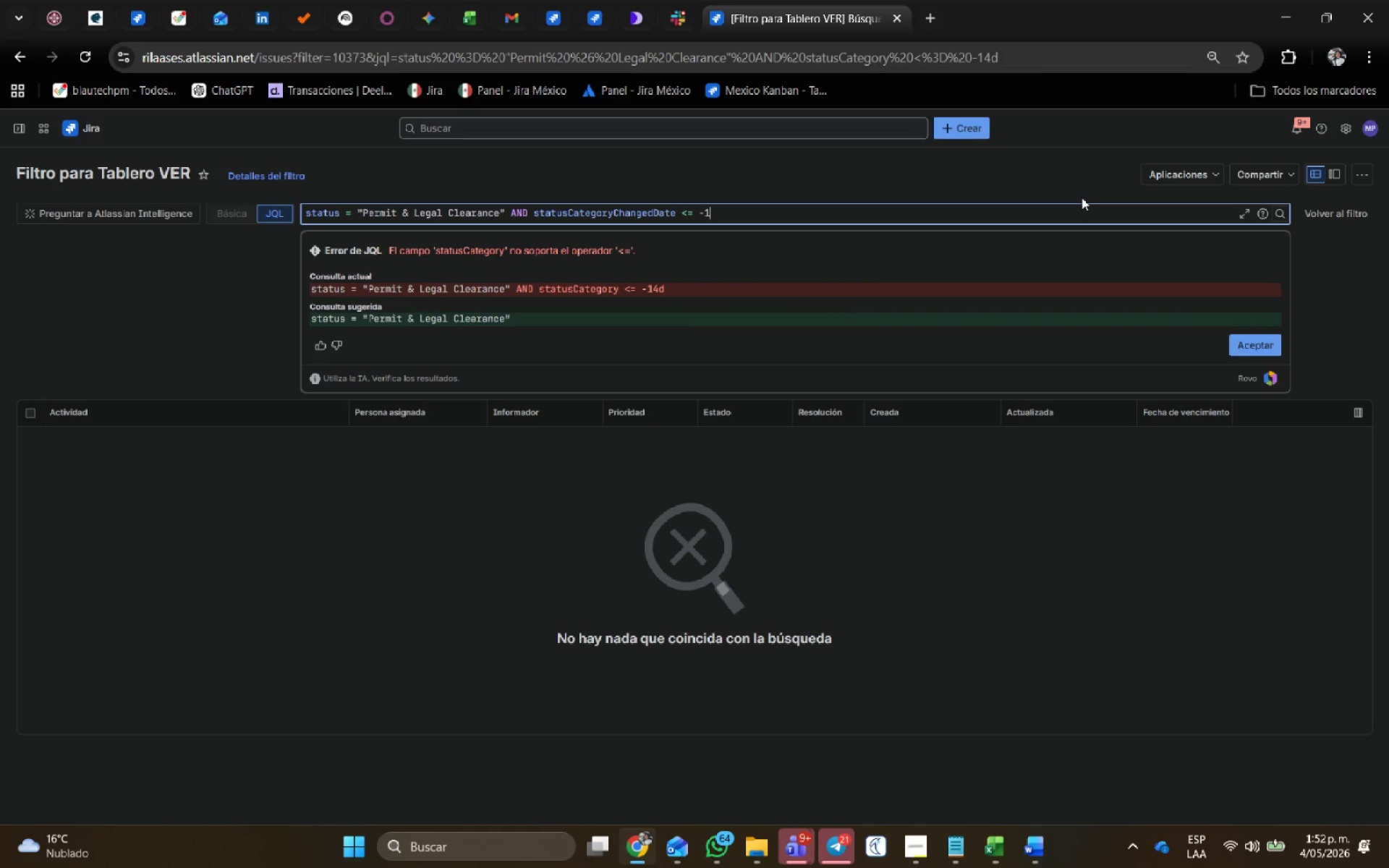 
key(Numpad1)
 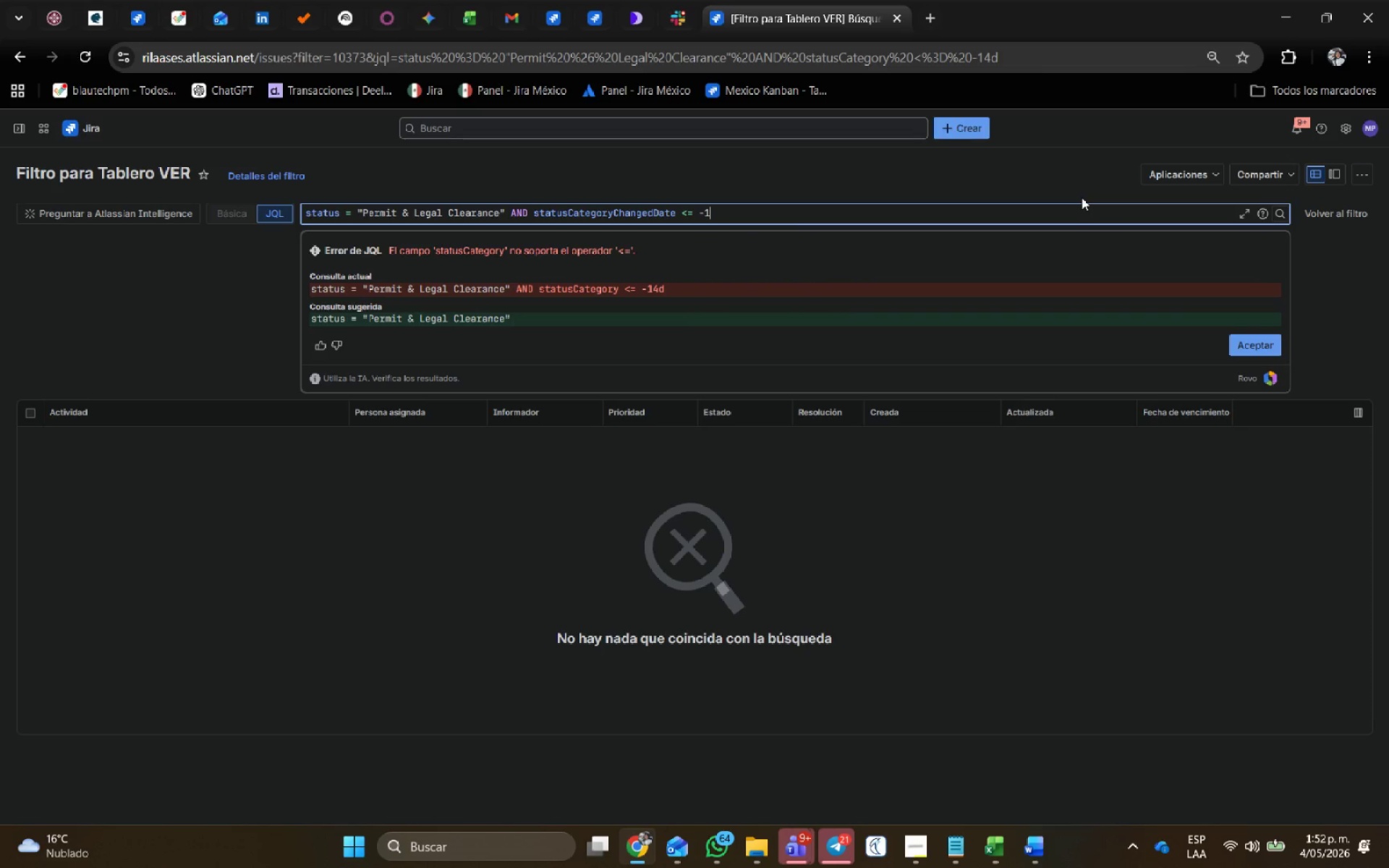 
key(Numpad4)
 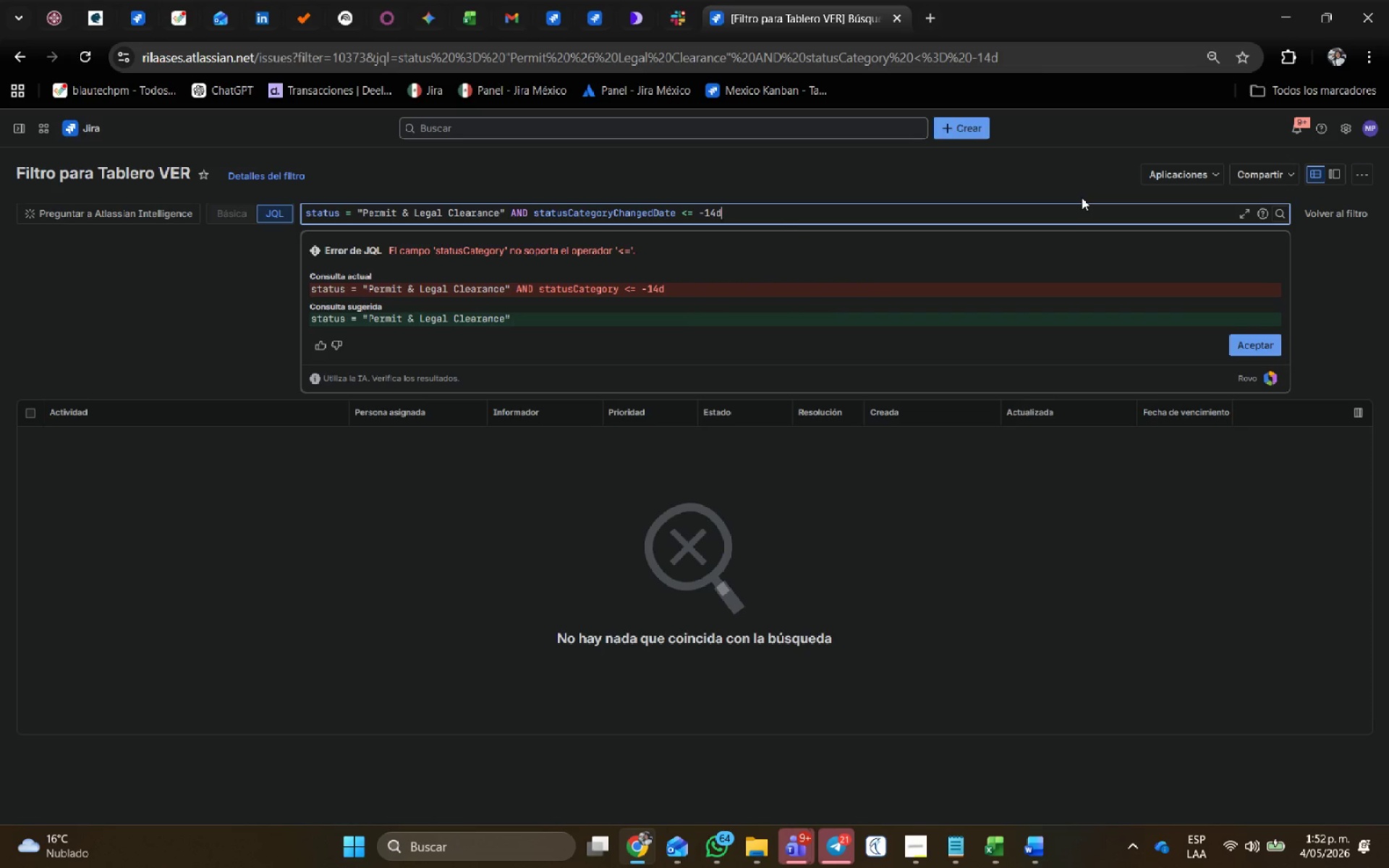 
key(D)
 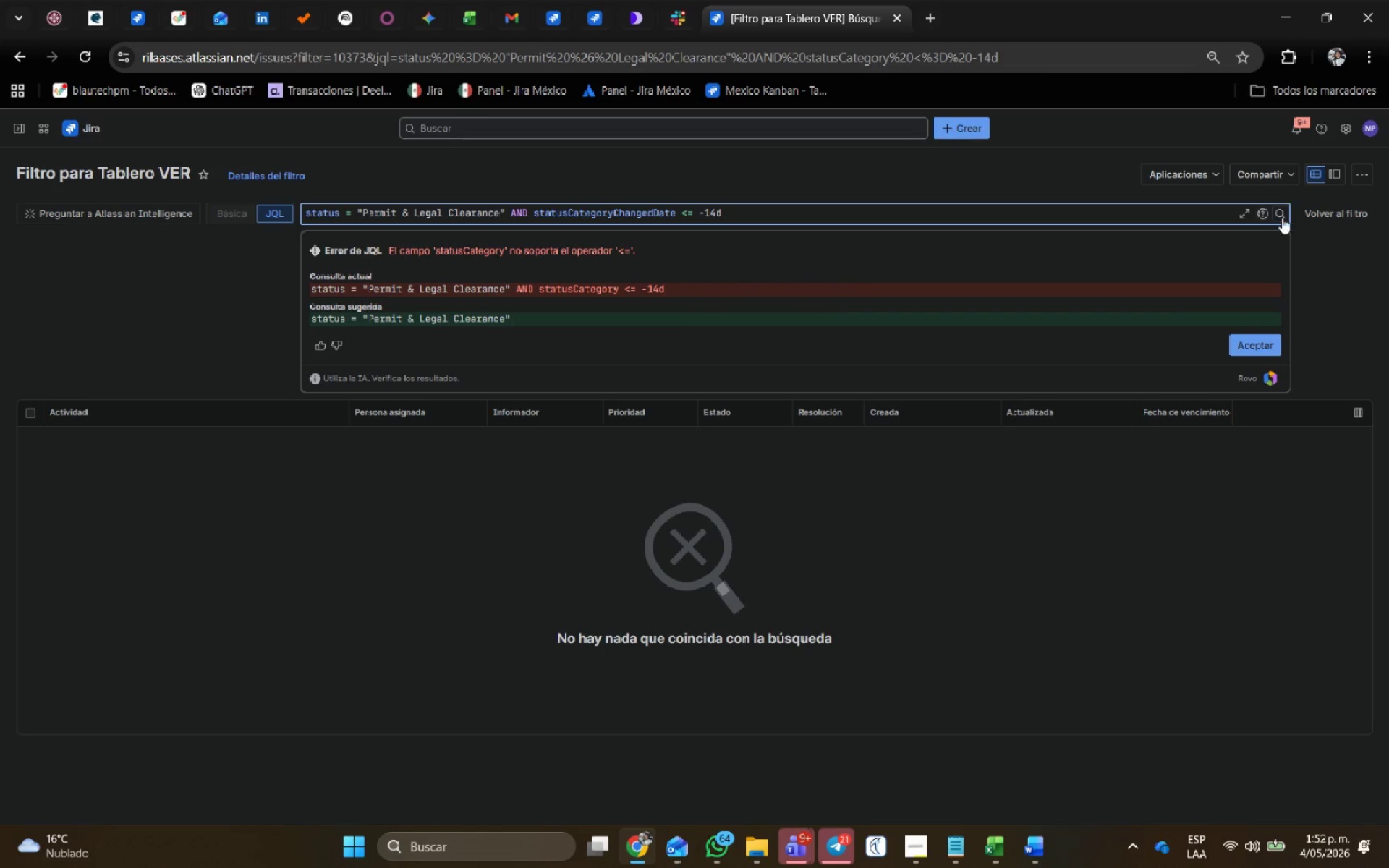 
left_click([1282, 216])
 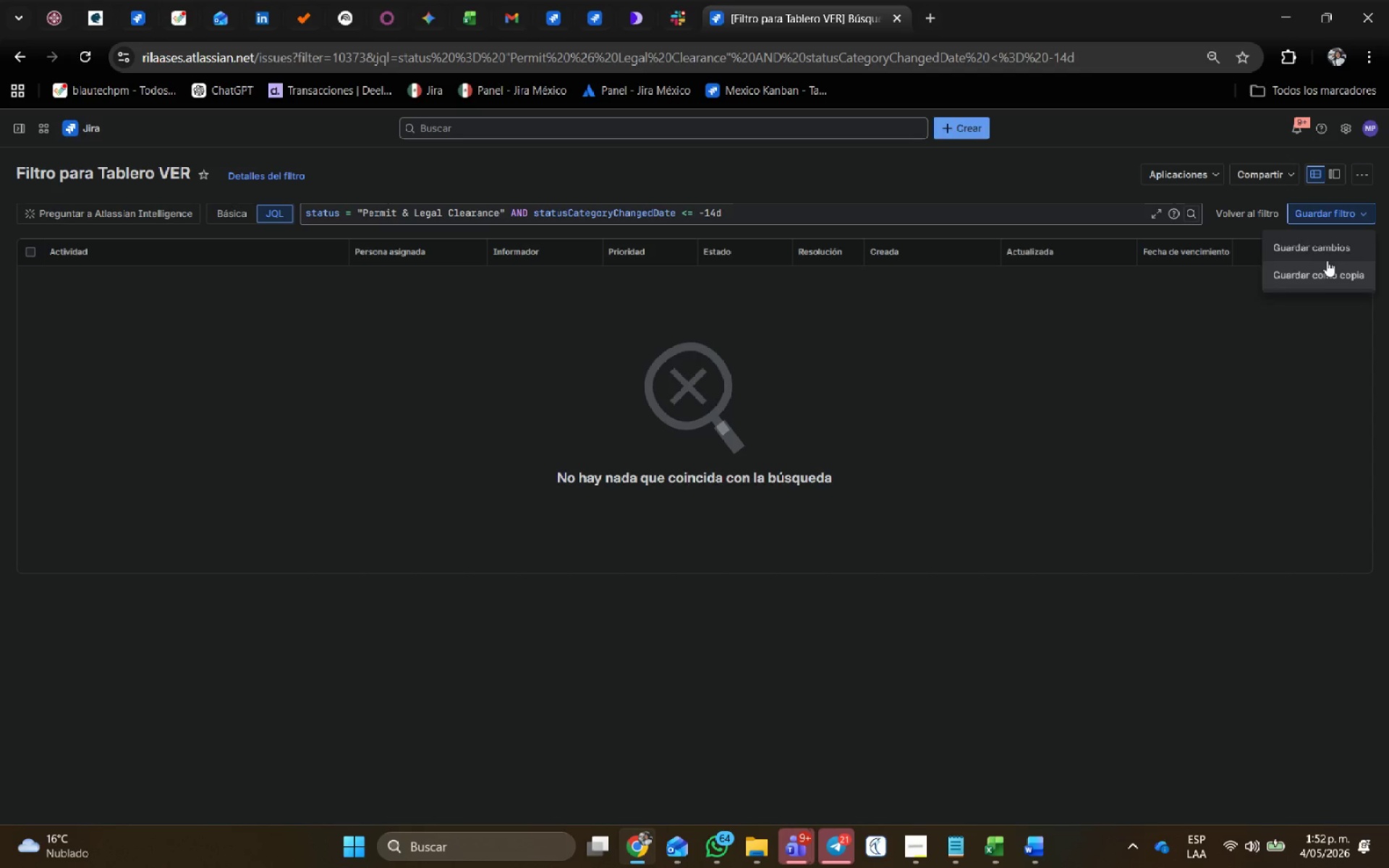 
wait(5.11)
 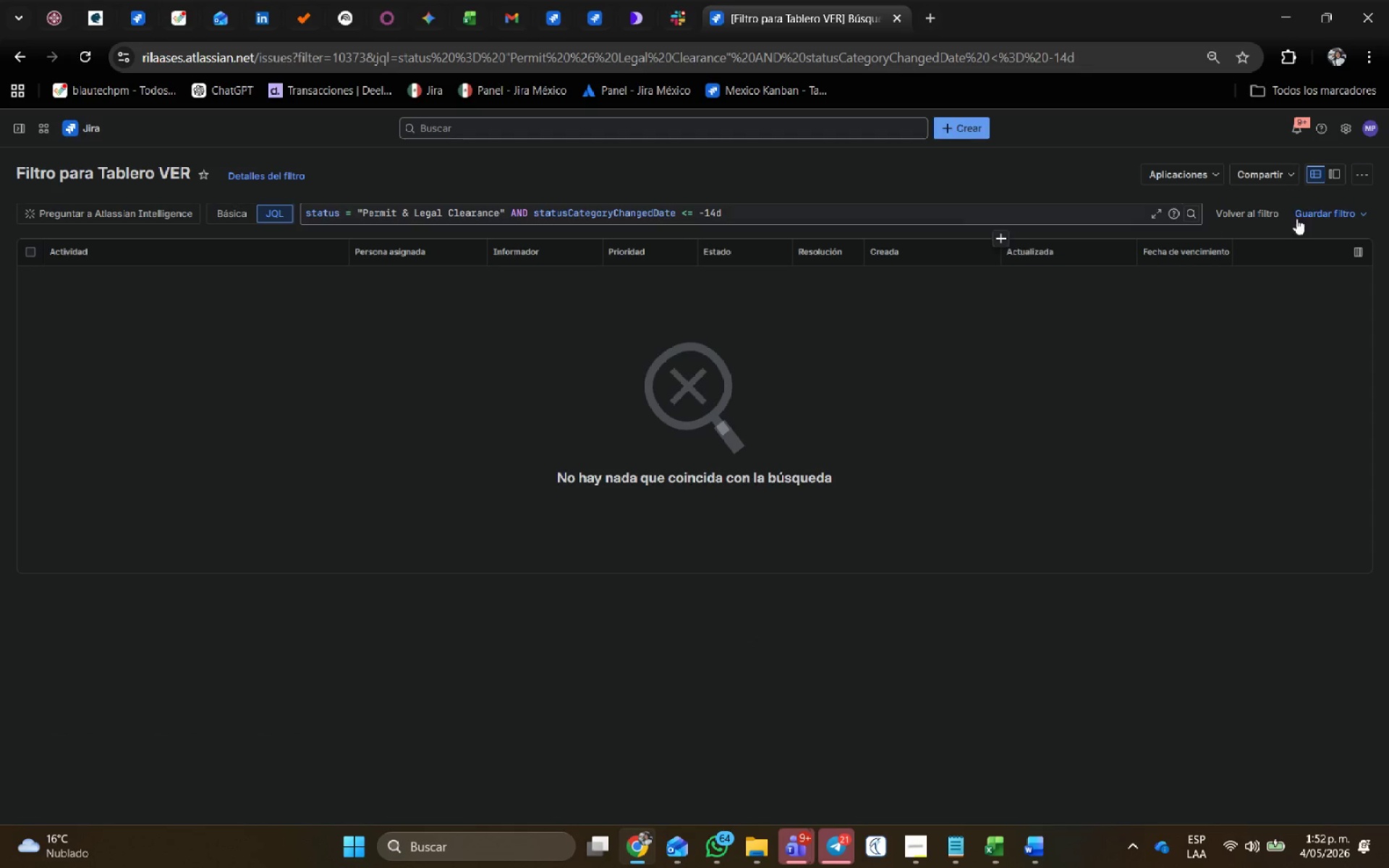 
left_click([1335, 250])
 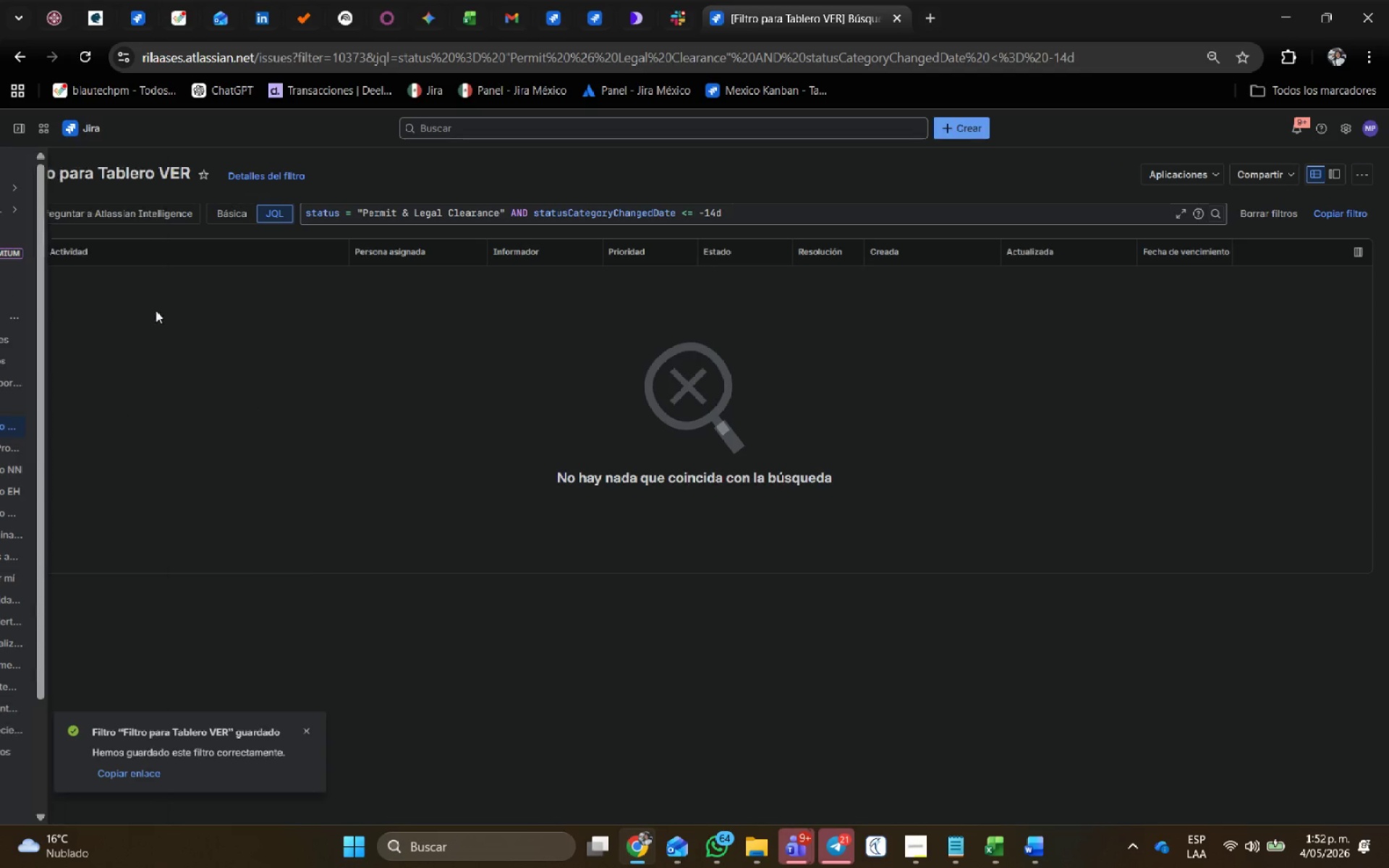 
middle_click([880, 0])
 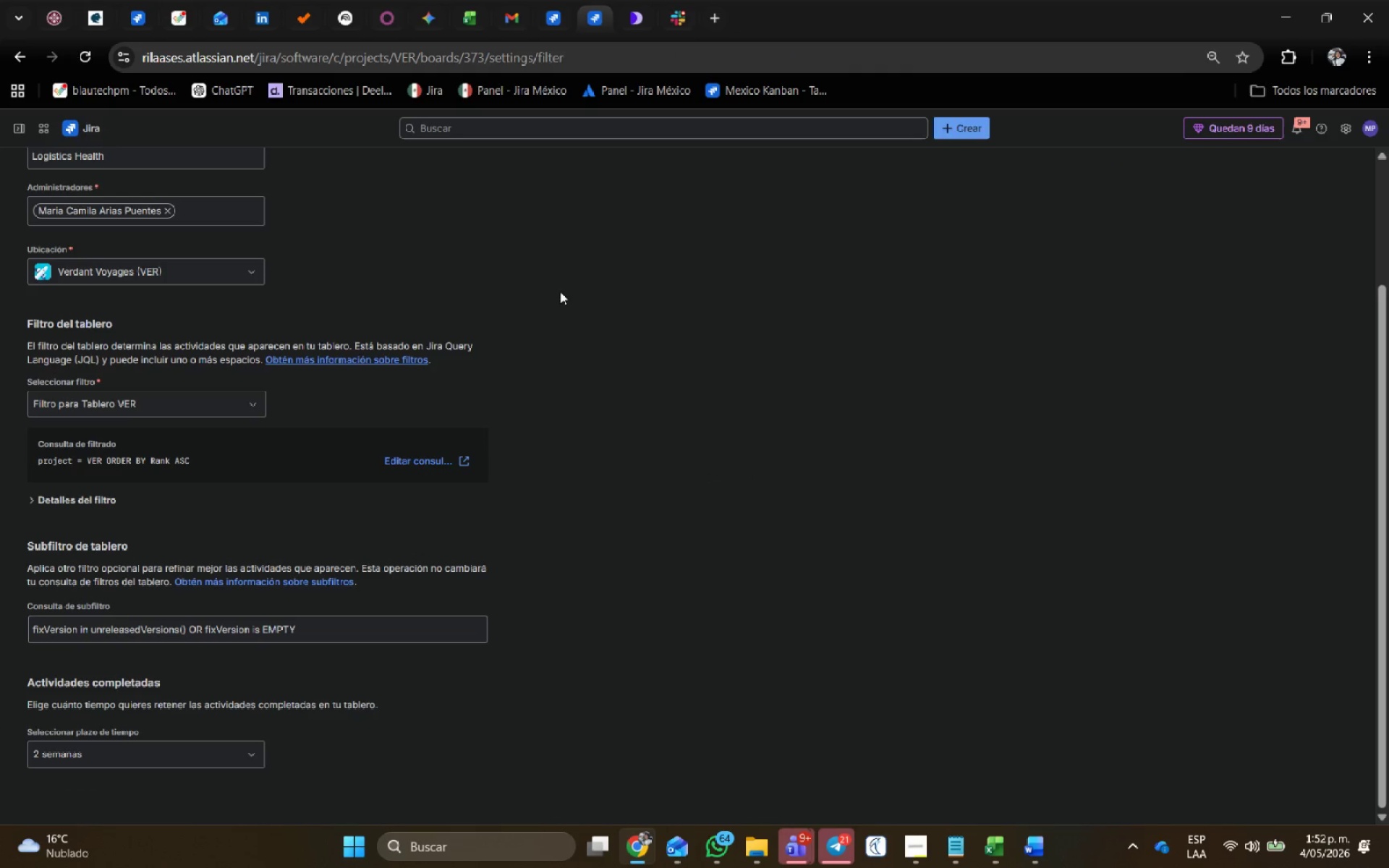 
left_click([17, 170])
 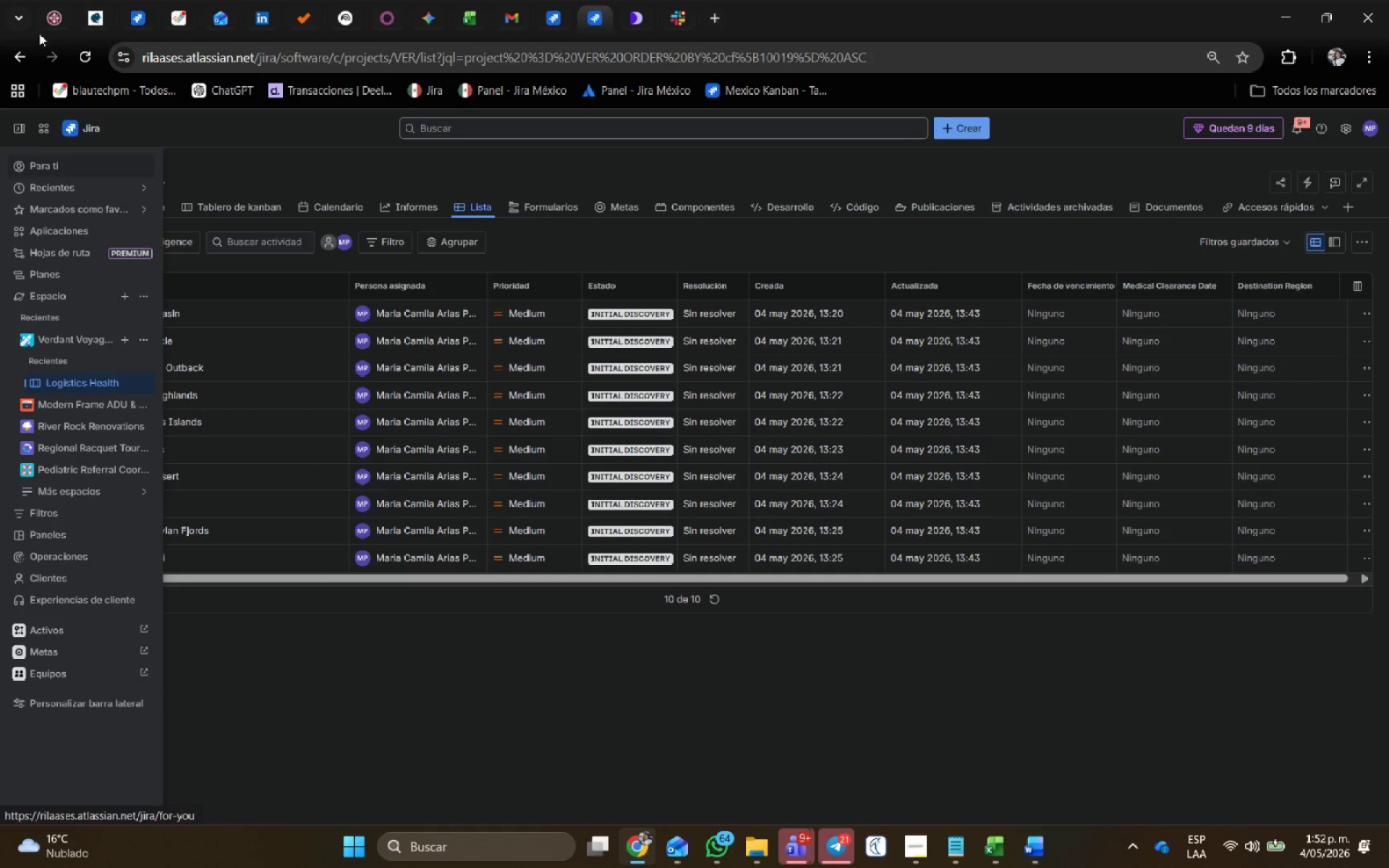 
scroll: coordinate [593, 490], scroll_direction: up, amount: 6.0
 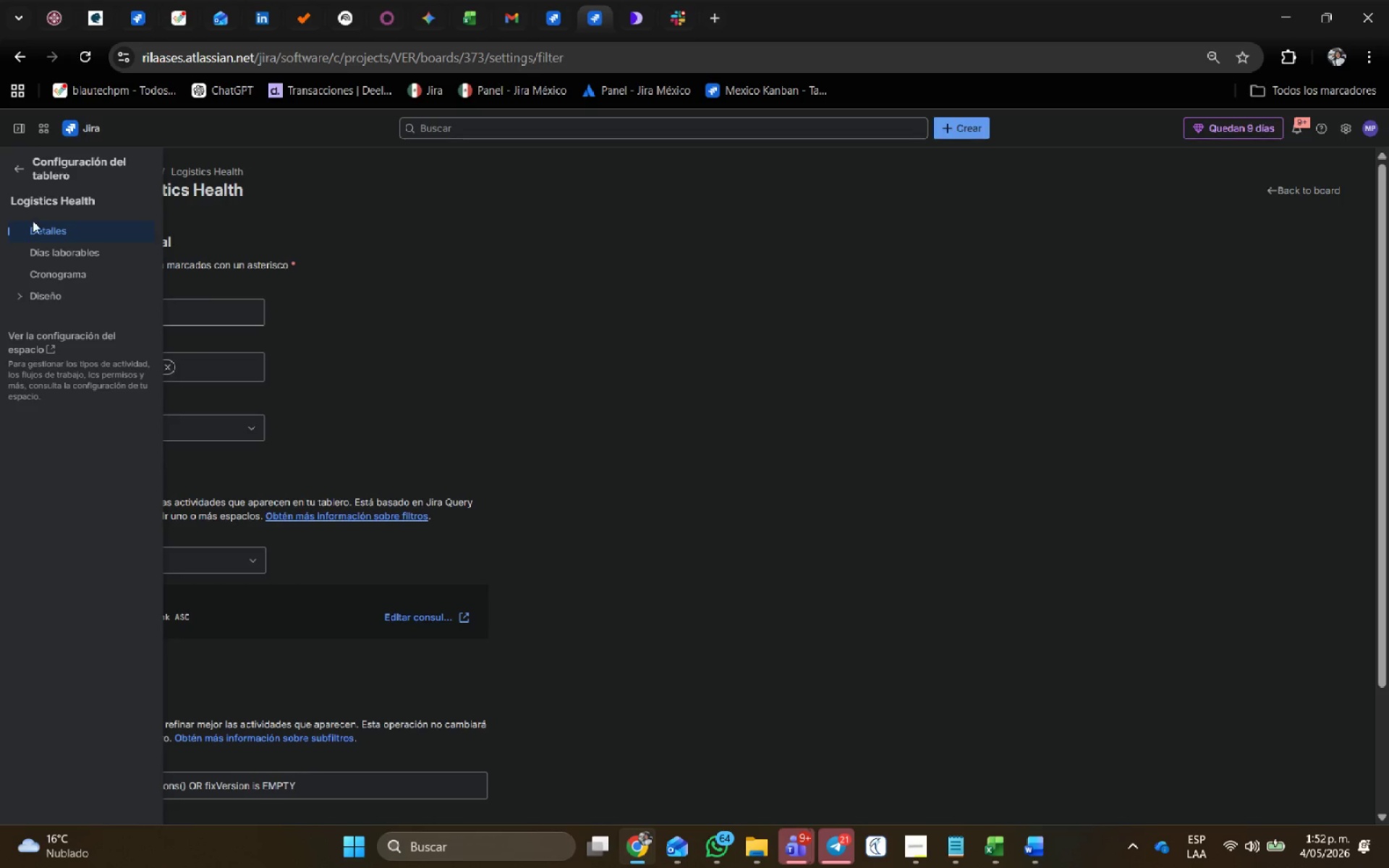 
left_click([593, 244])
 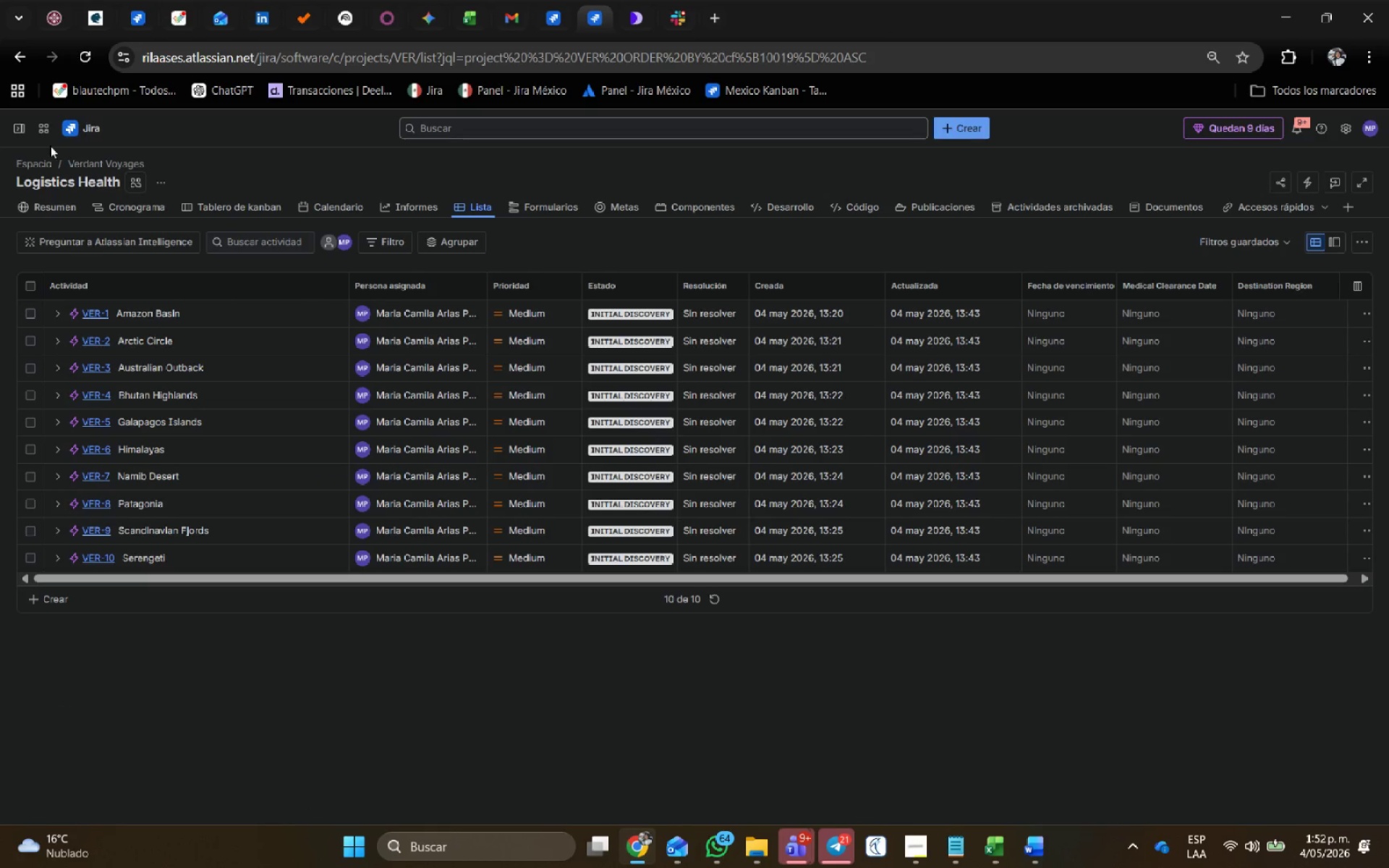 
left_click([54, 313])
 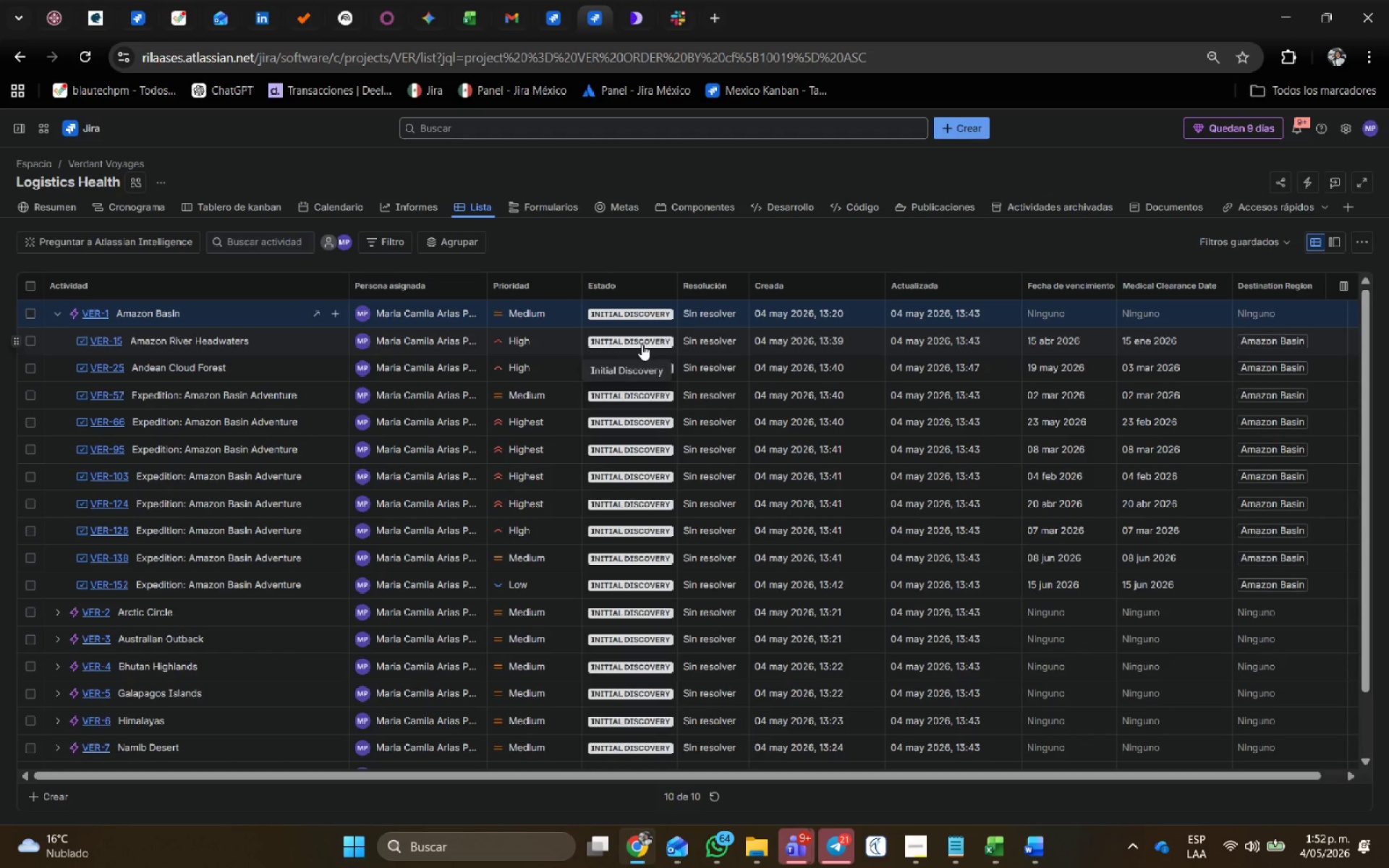 
left_click([657, 341])
 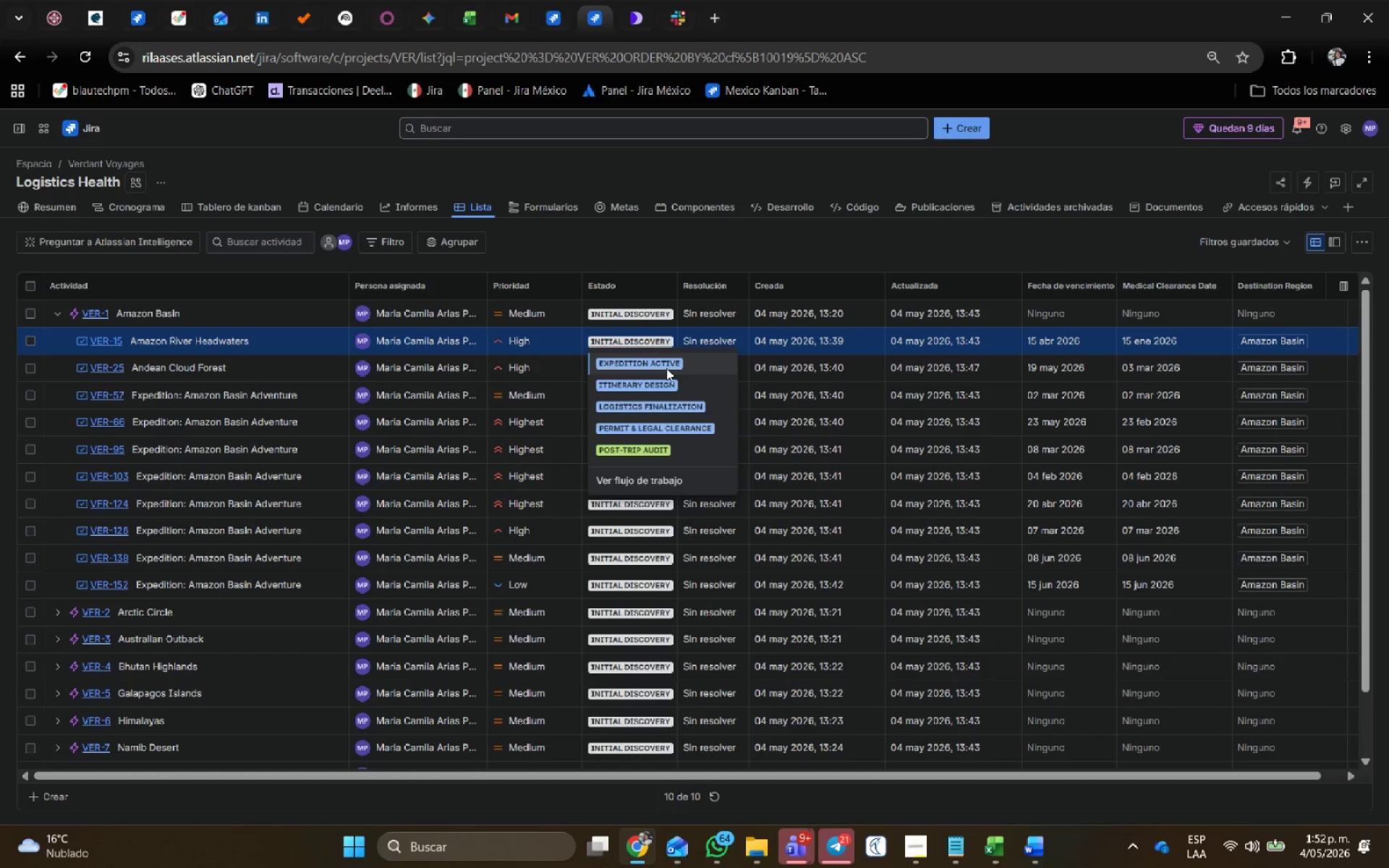 
left_click([667, 367])
 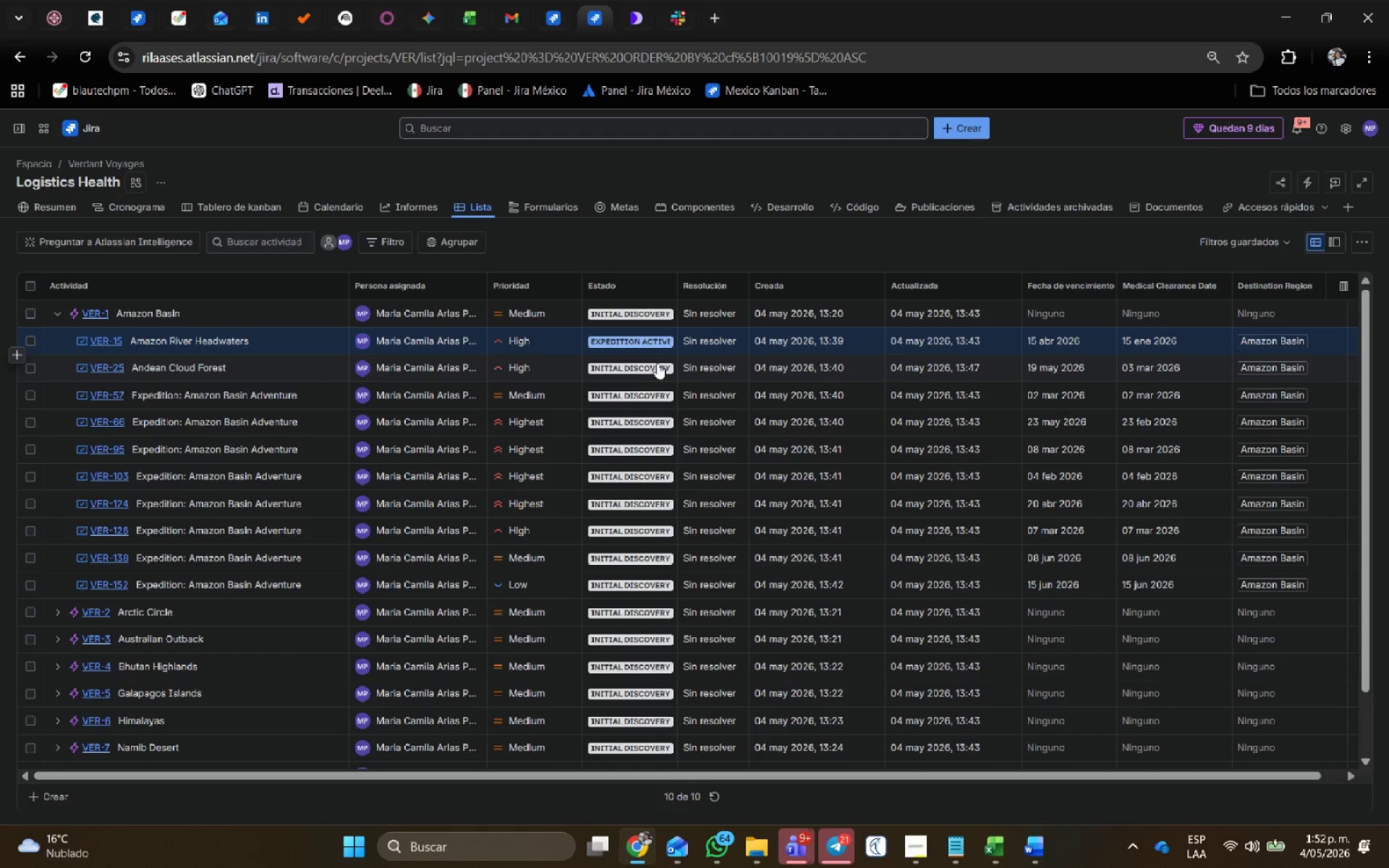 
left_click([657, 365])
 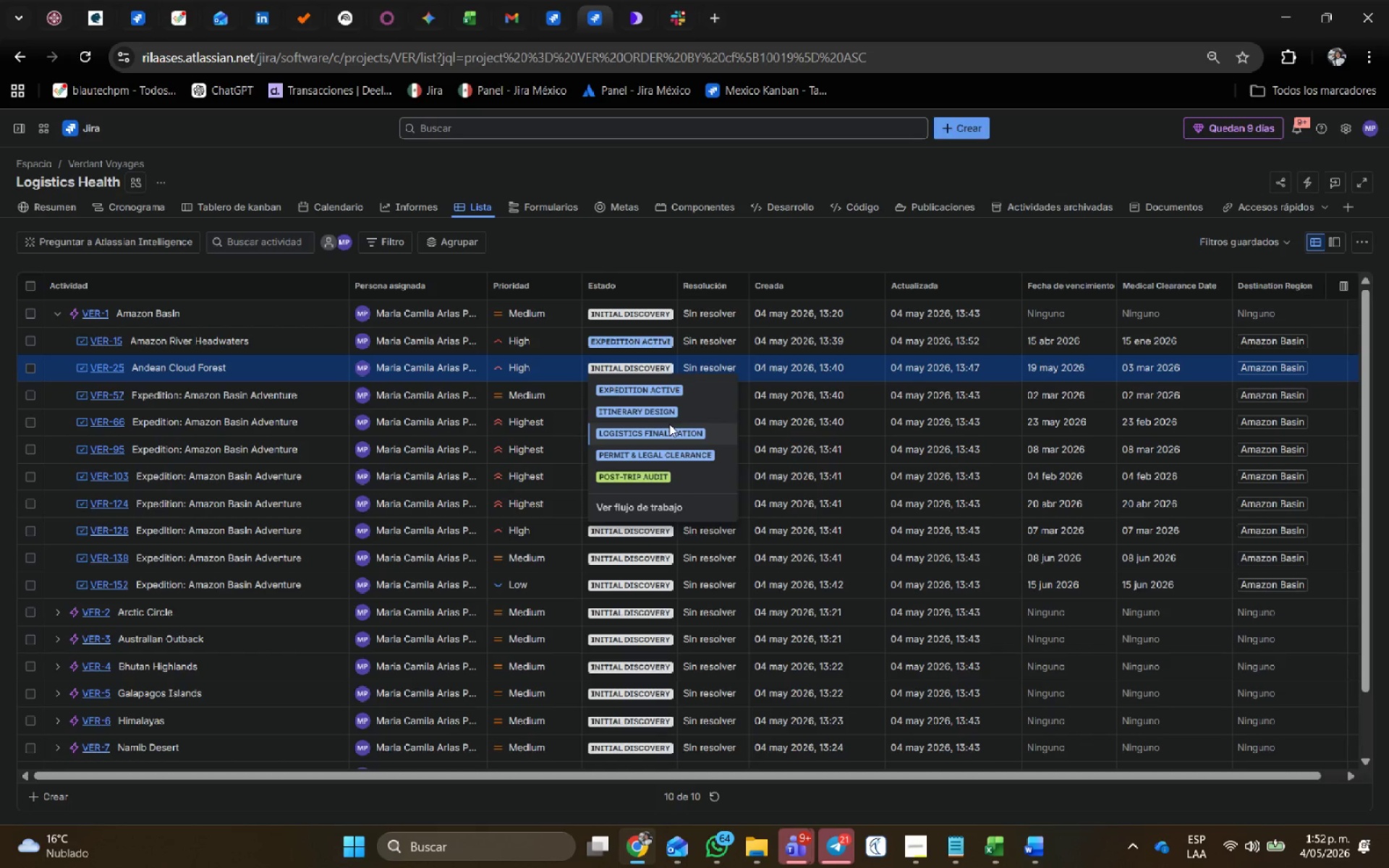 
left_click([674, 410])
 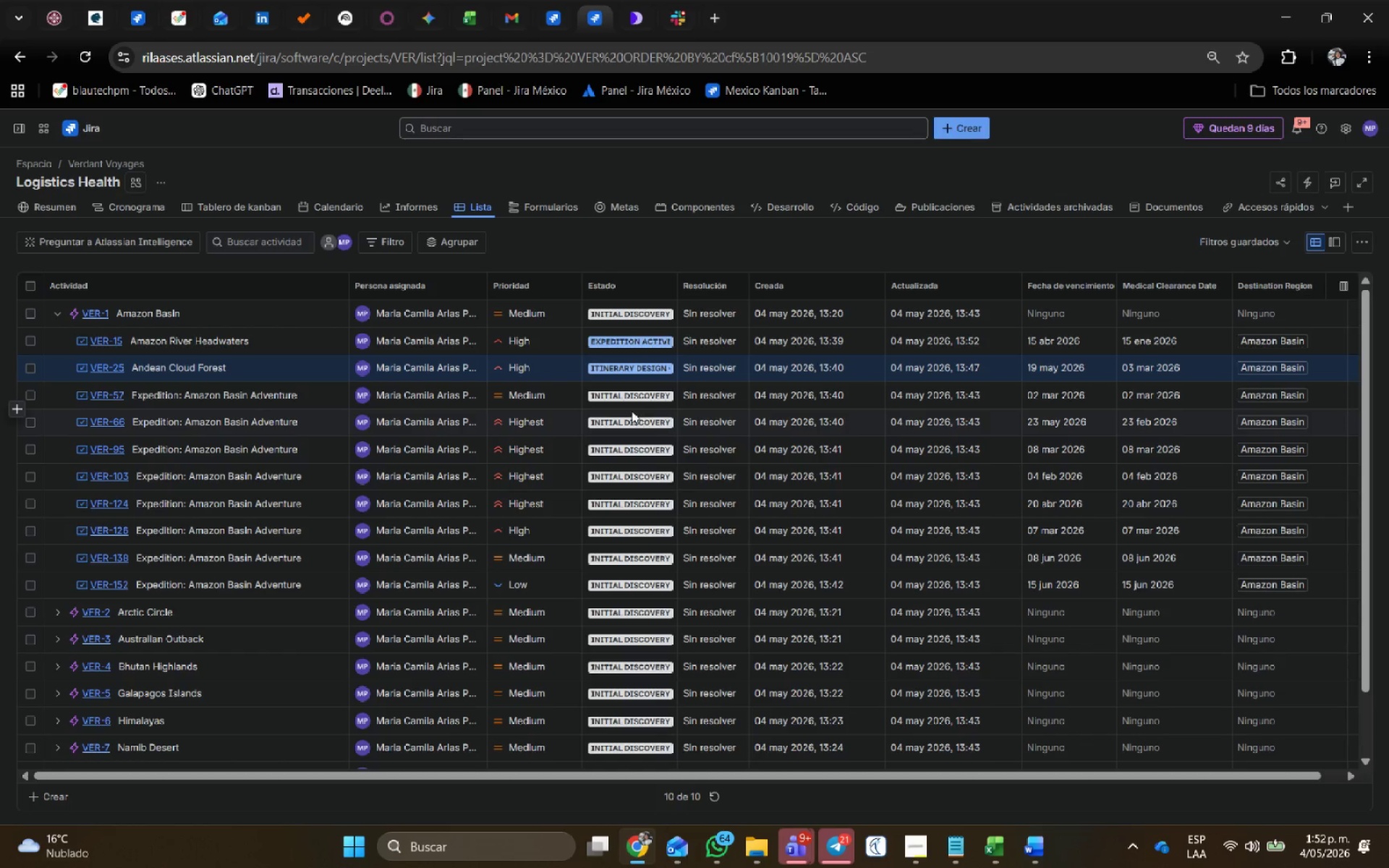 
left_click([636, 399])
 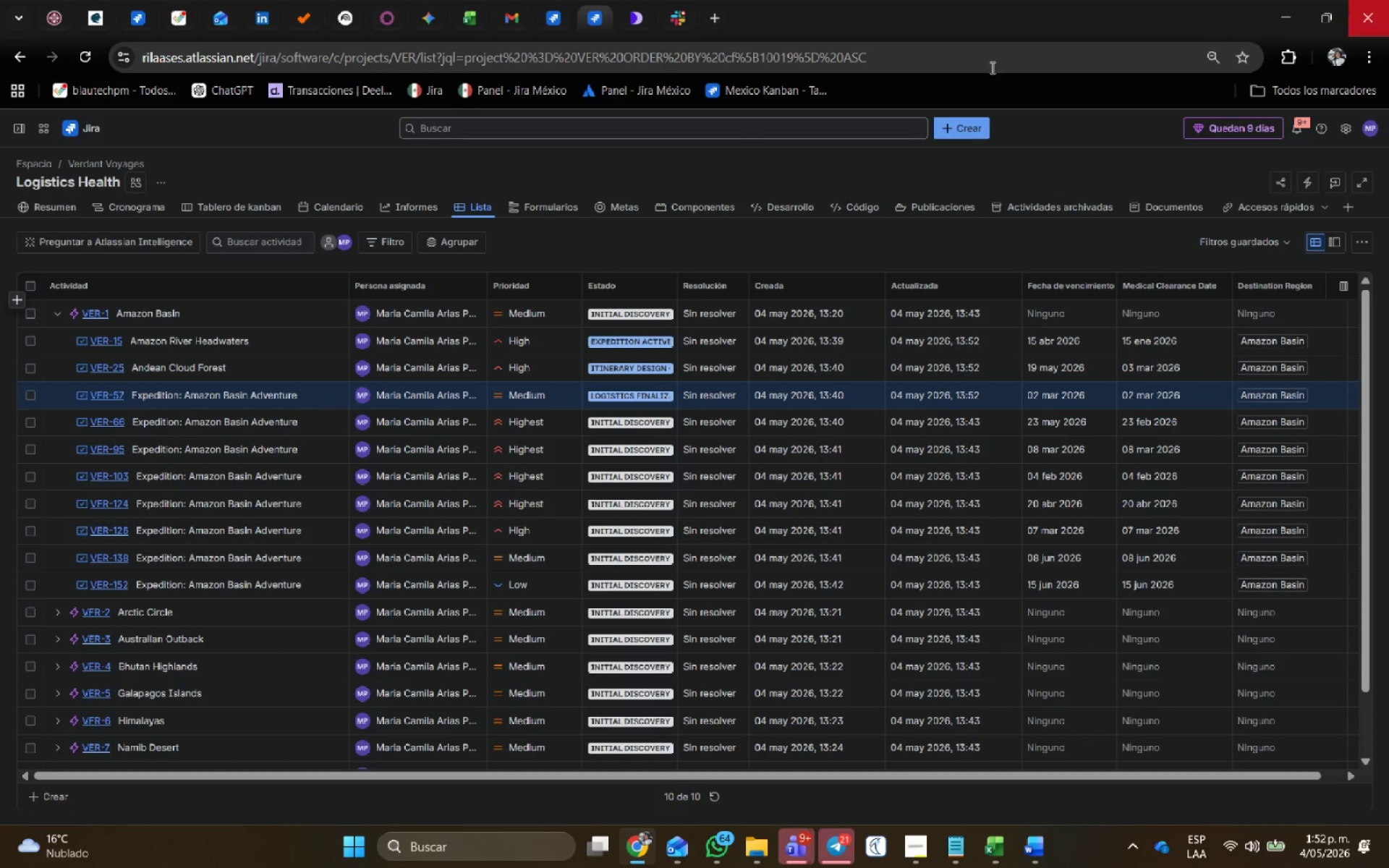 
left_click([107, 392])
 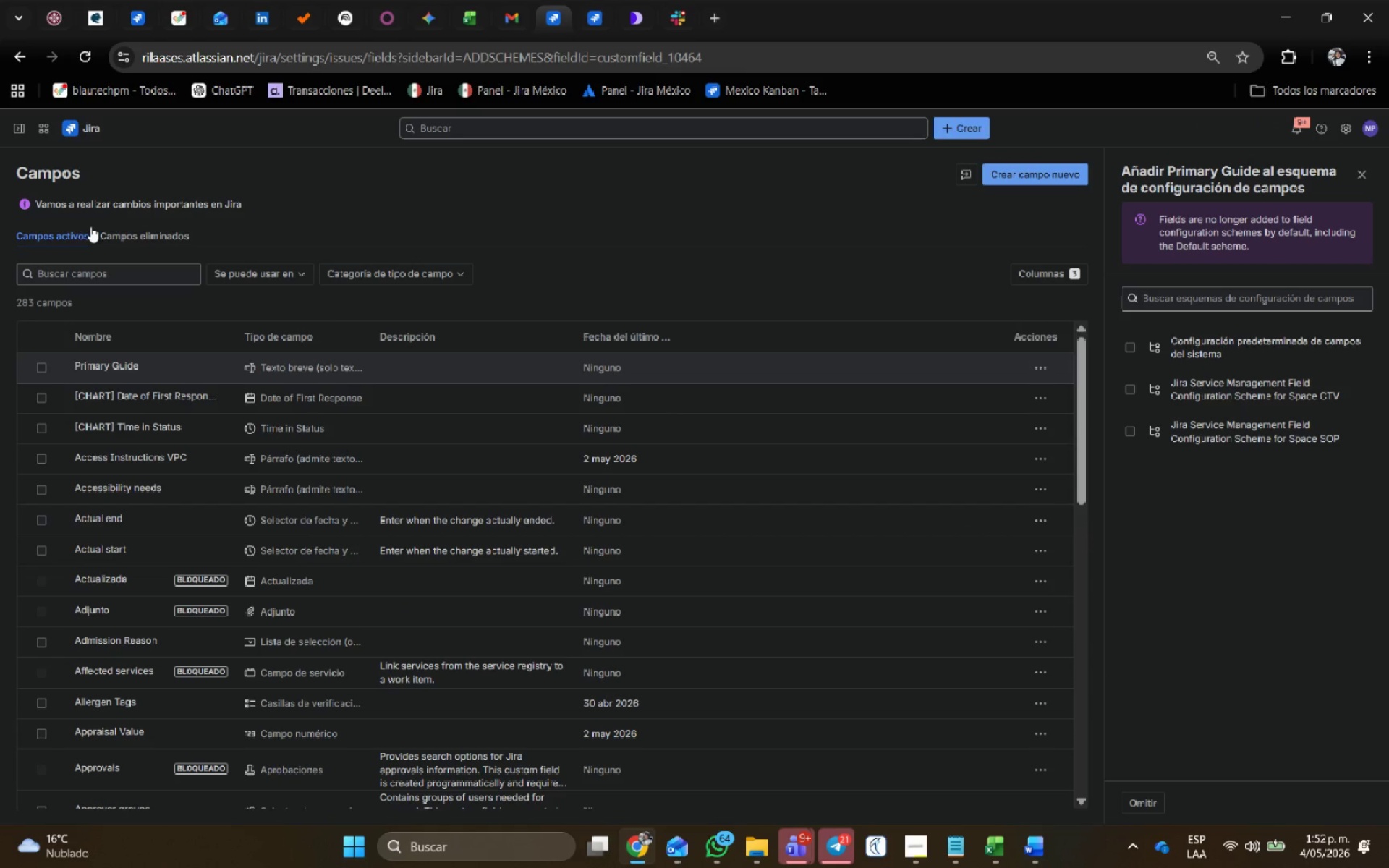 
wait(8.8)
 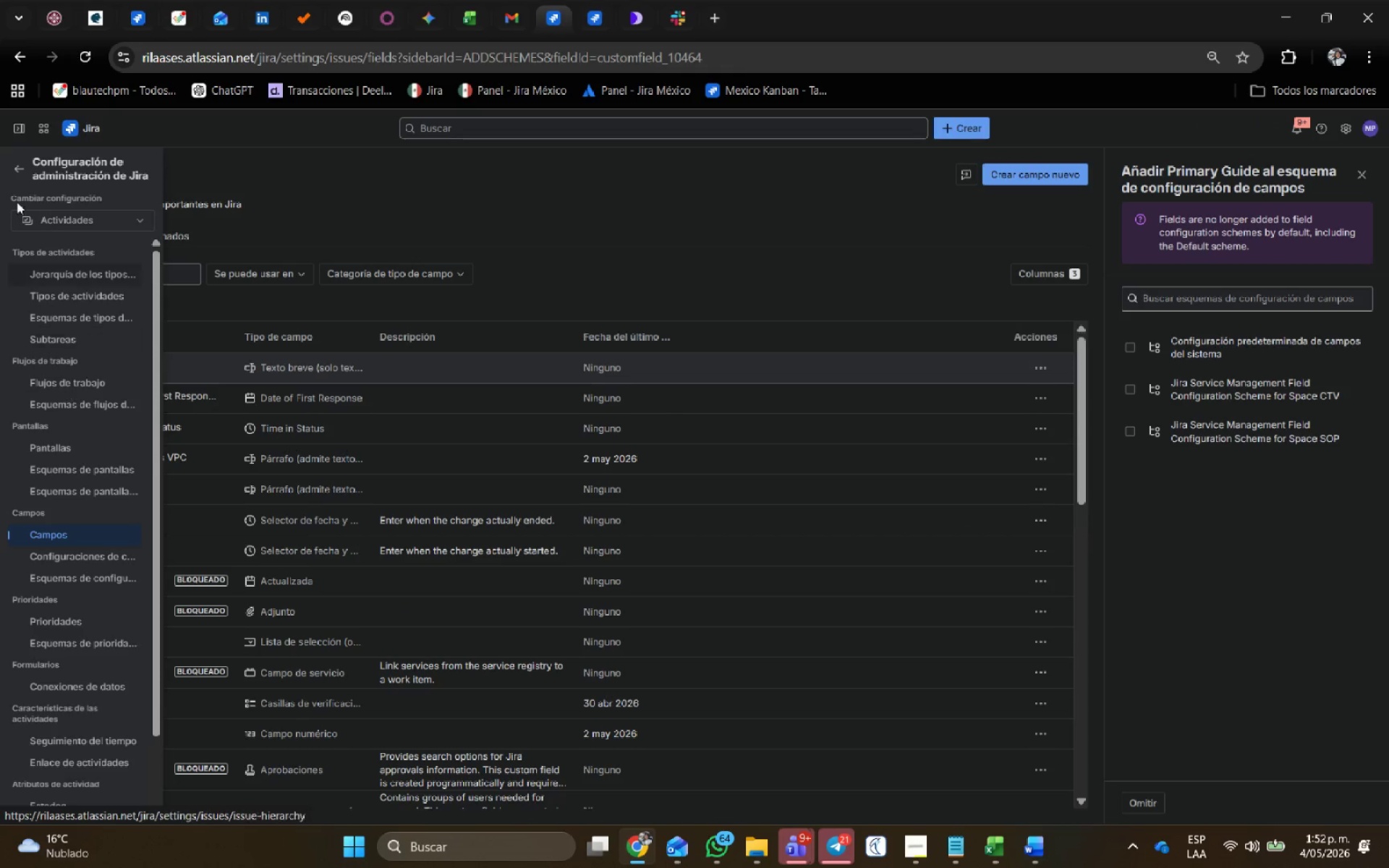 
left_click([17, 162])
 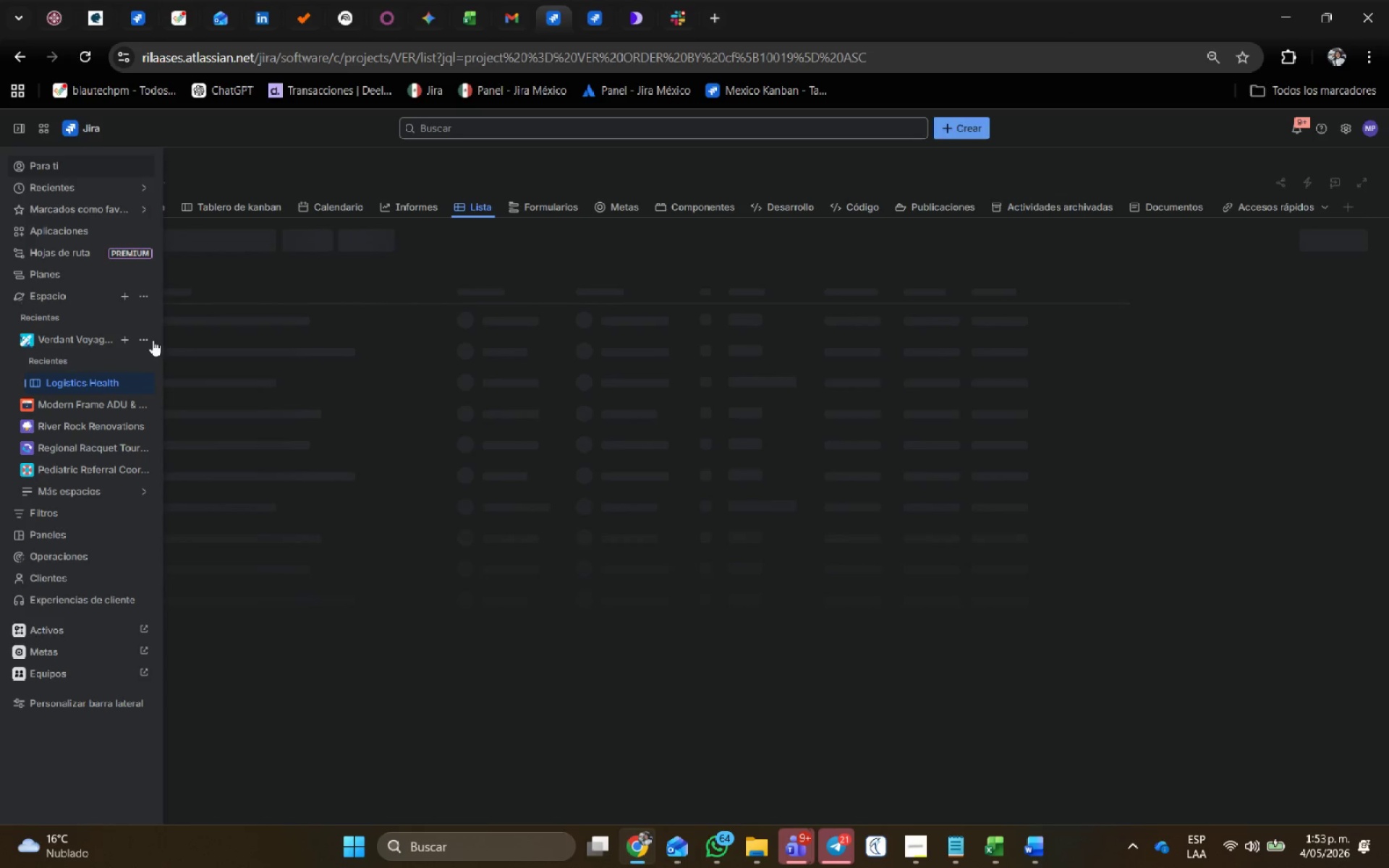 
scroll: coordinate [90, 470], scroll_direction: up, amount: 3.0
 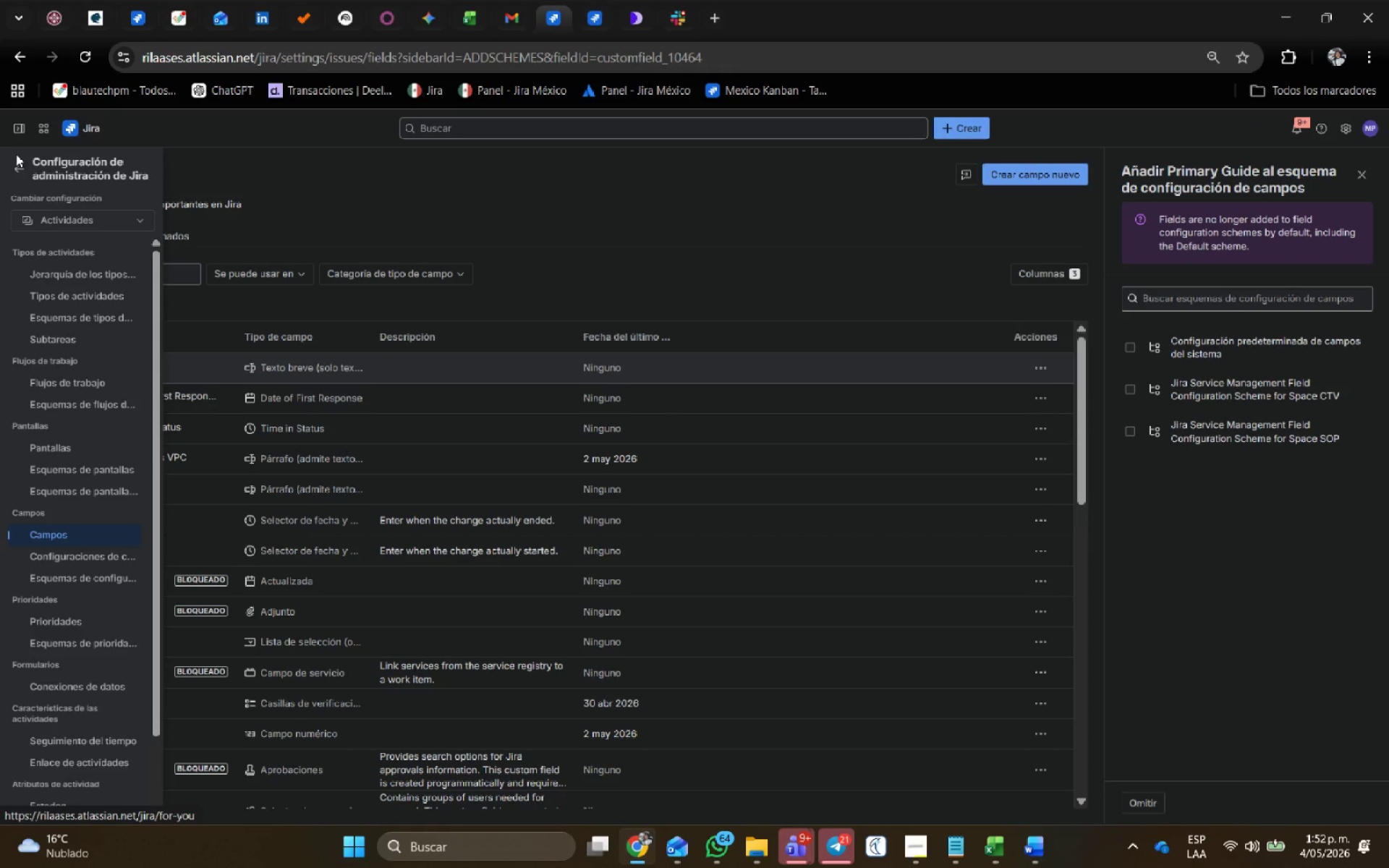 
left_click([143, 335])
 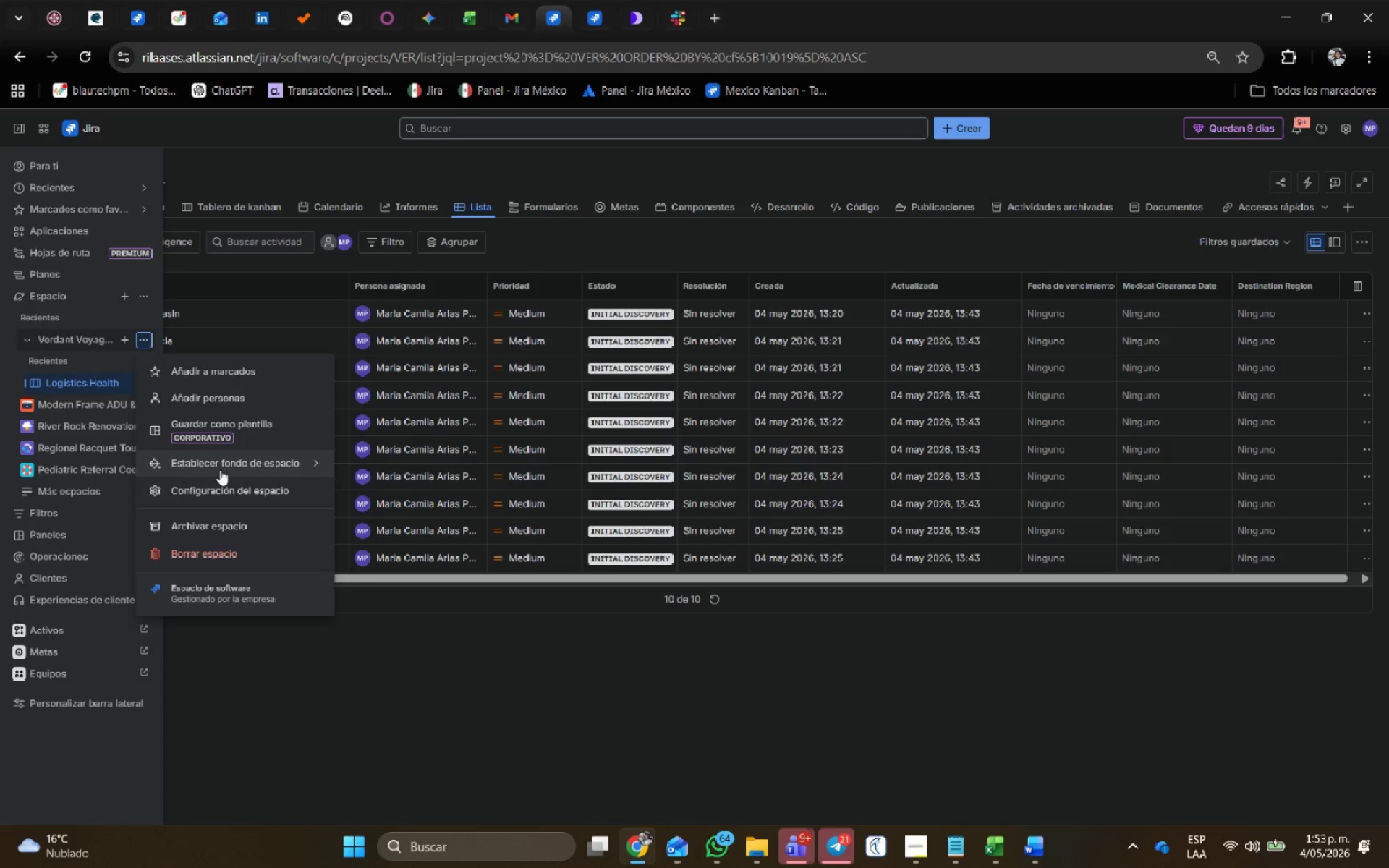 
left_click([220, 480])
 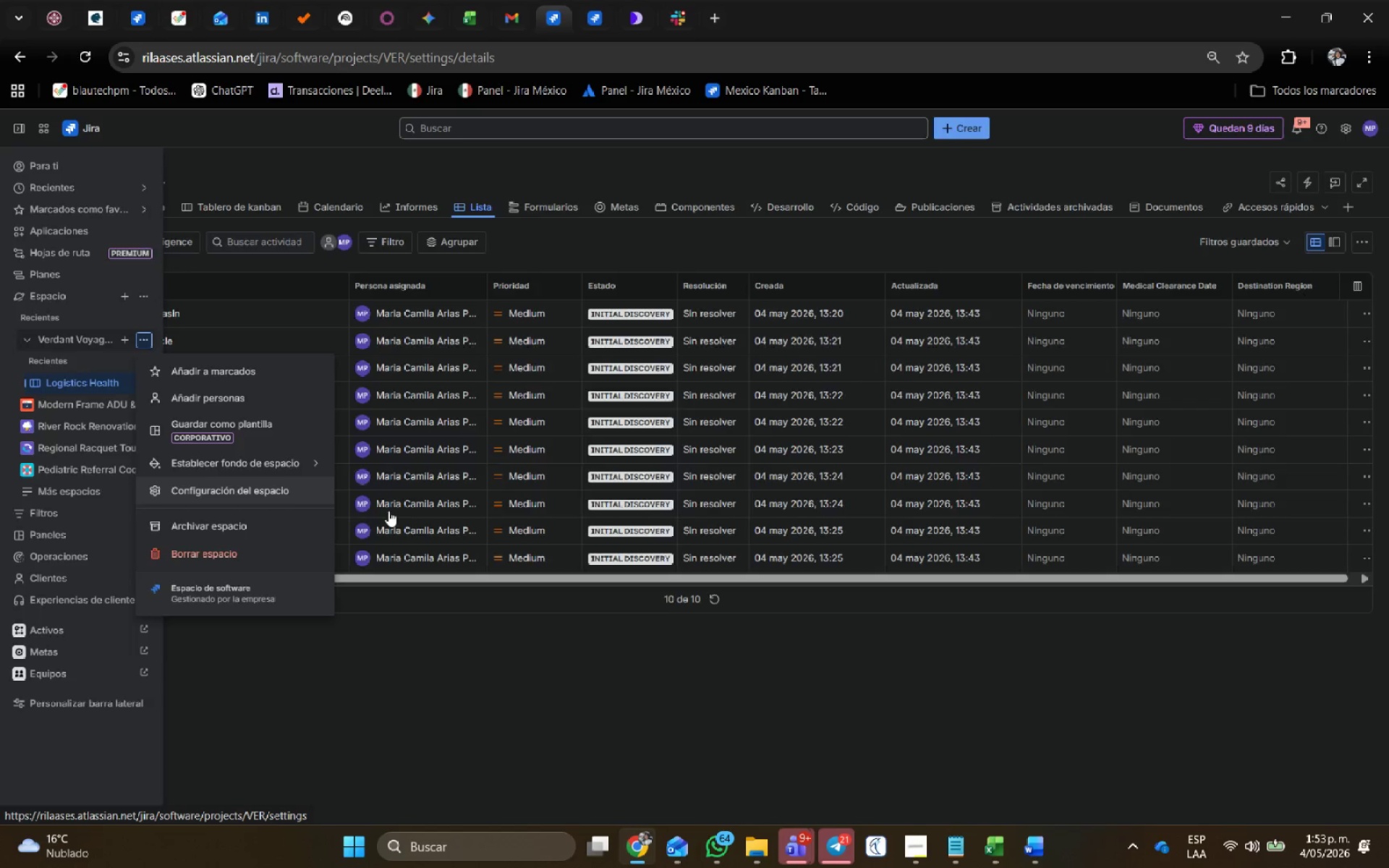 
mouse_move([145, 358])
 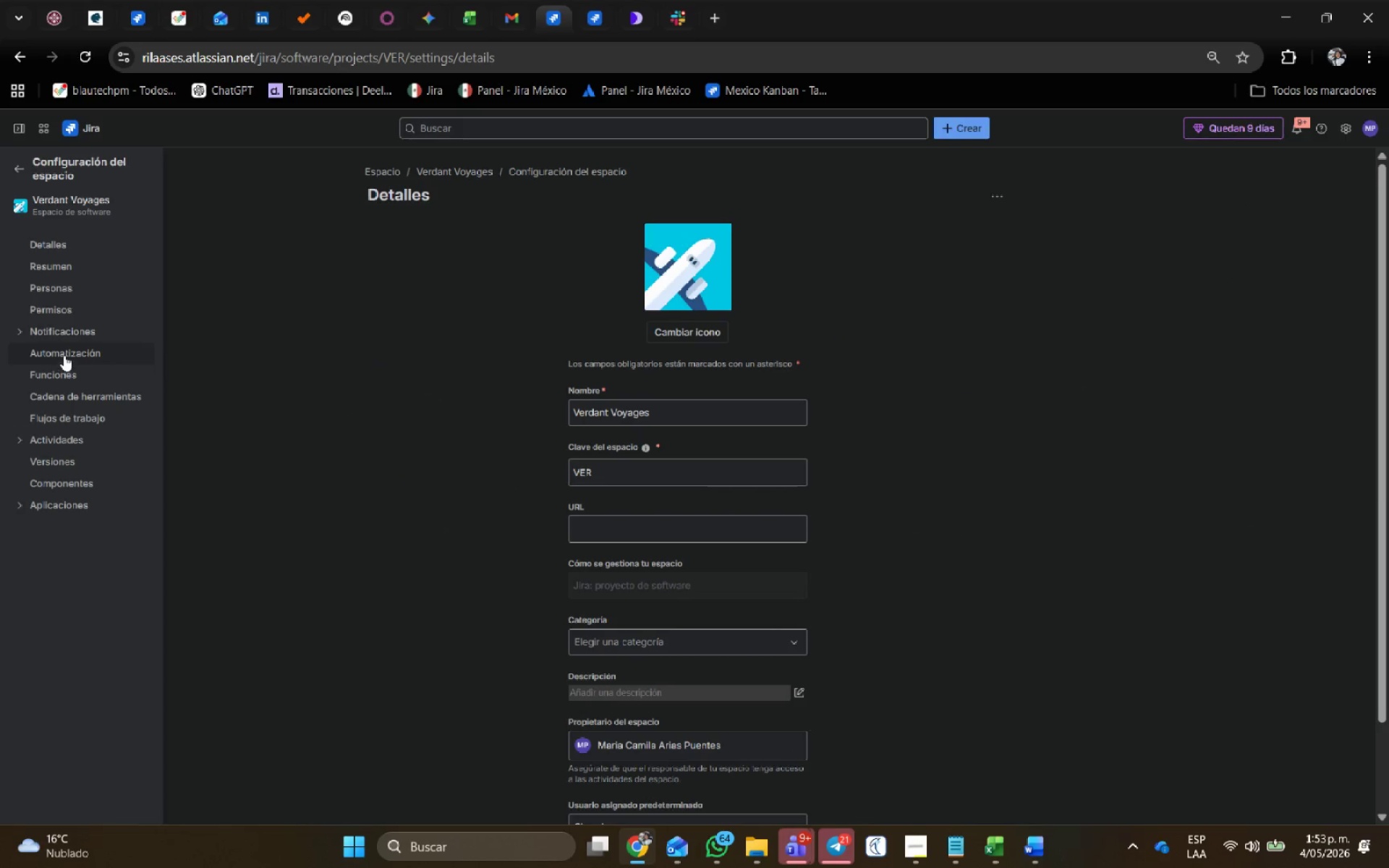 
left_click([64, 353])
 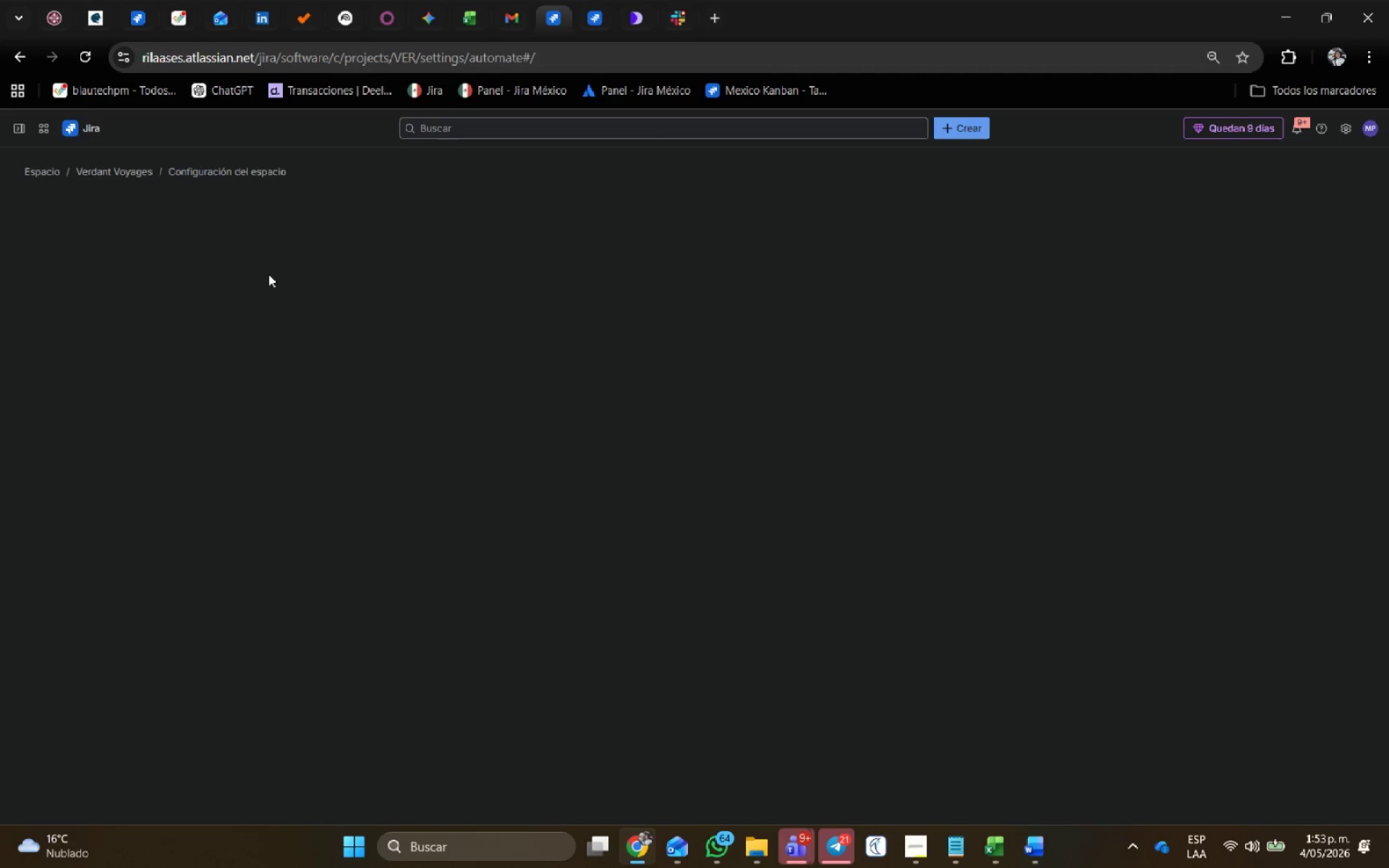 
mouse_move([250, 297])
 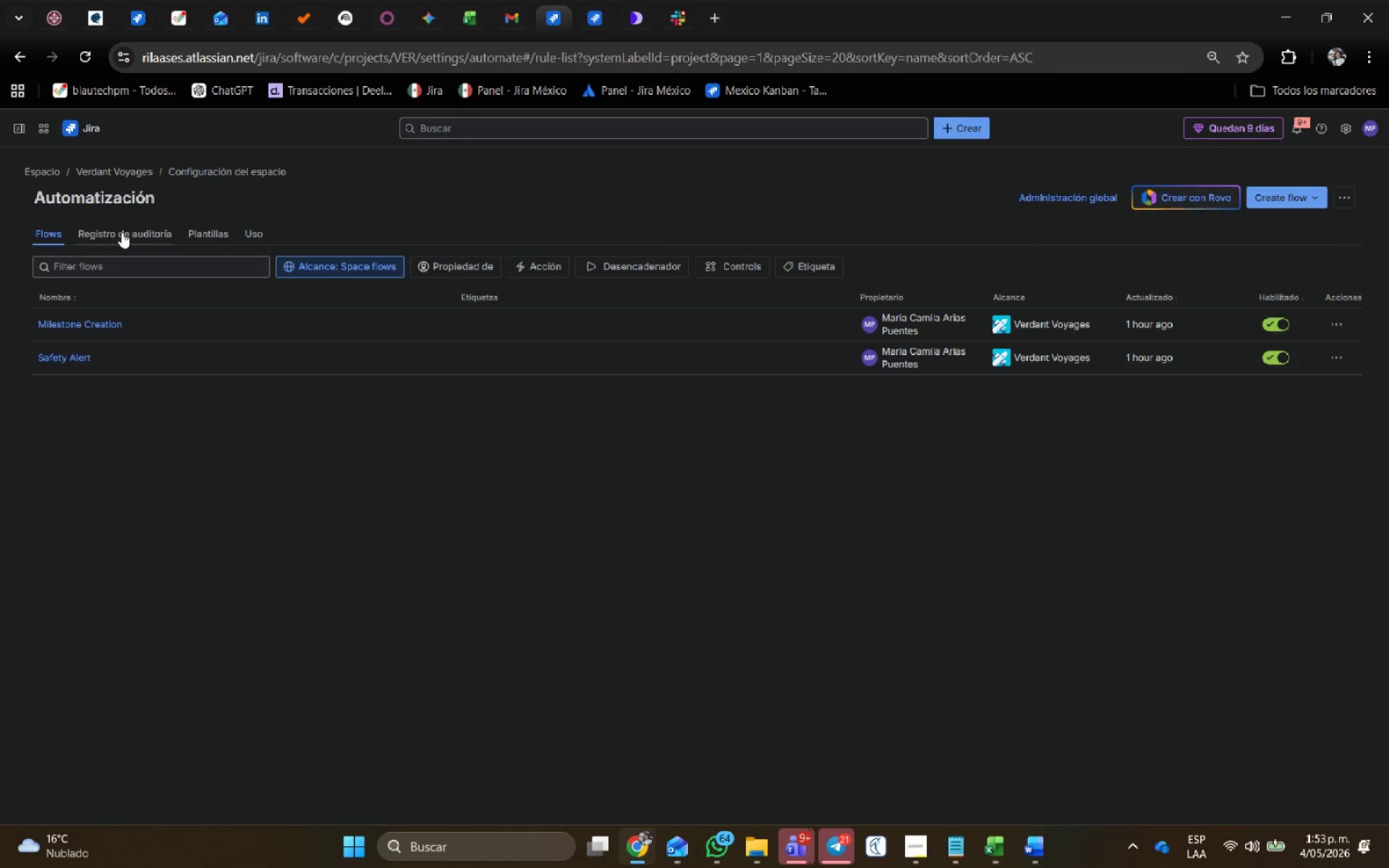 
left_click([122, 232])
 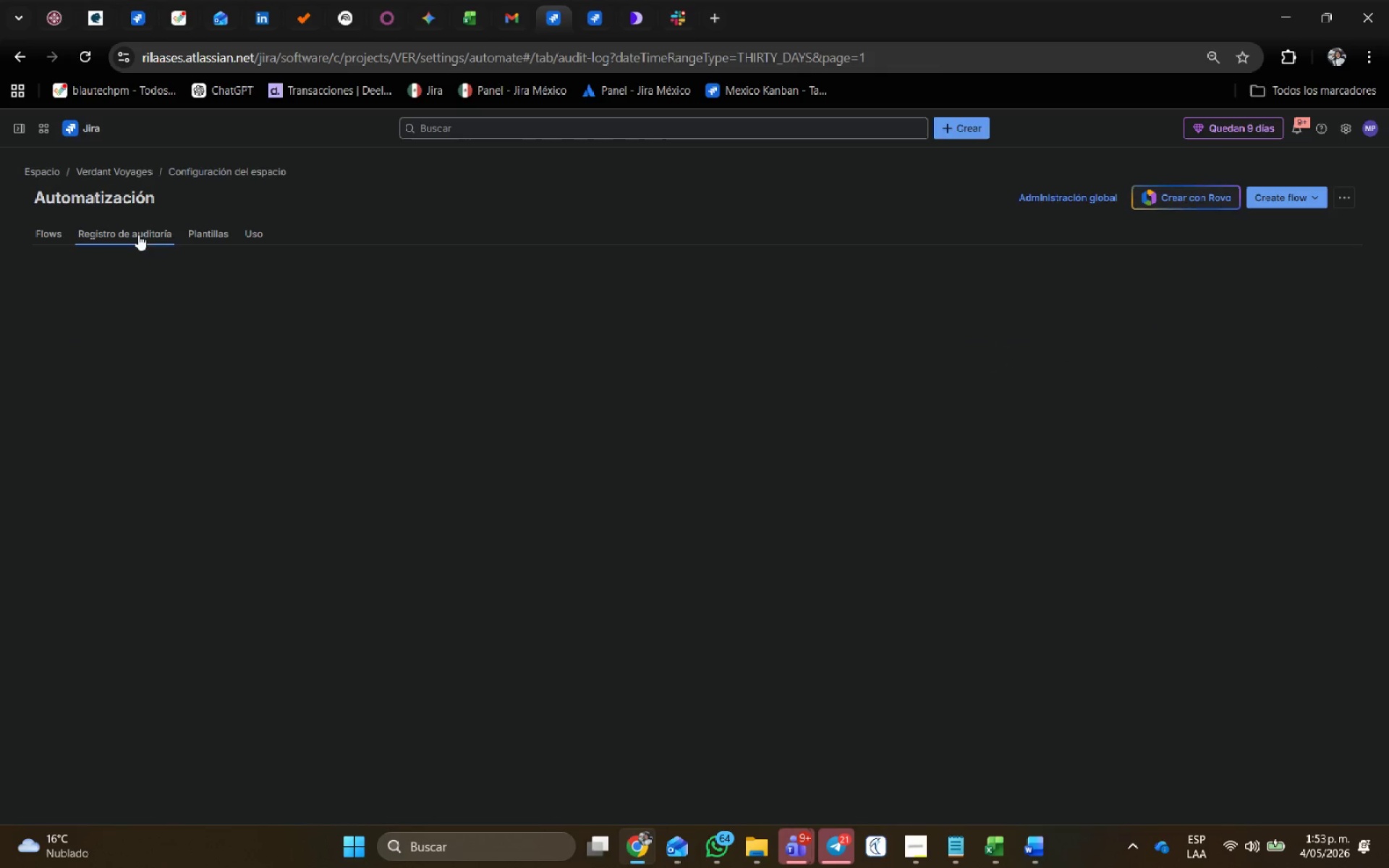 
mouse_move([285, 292])
 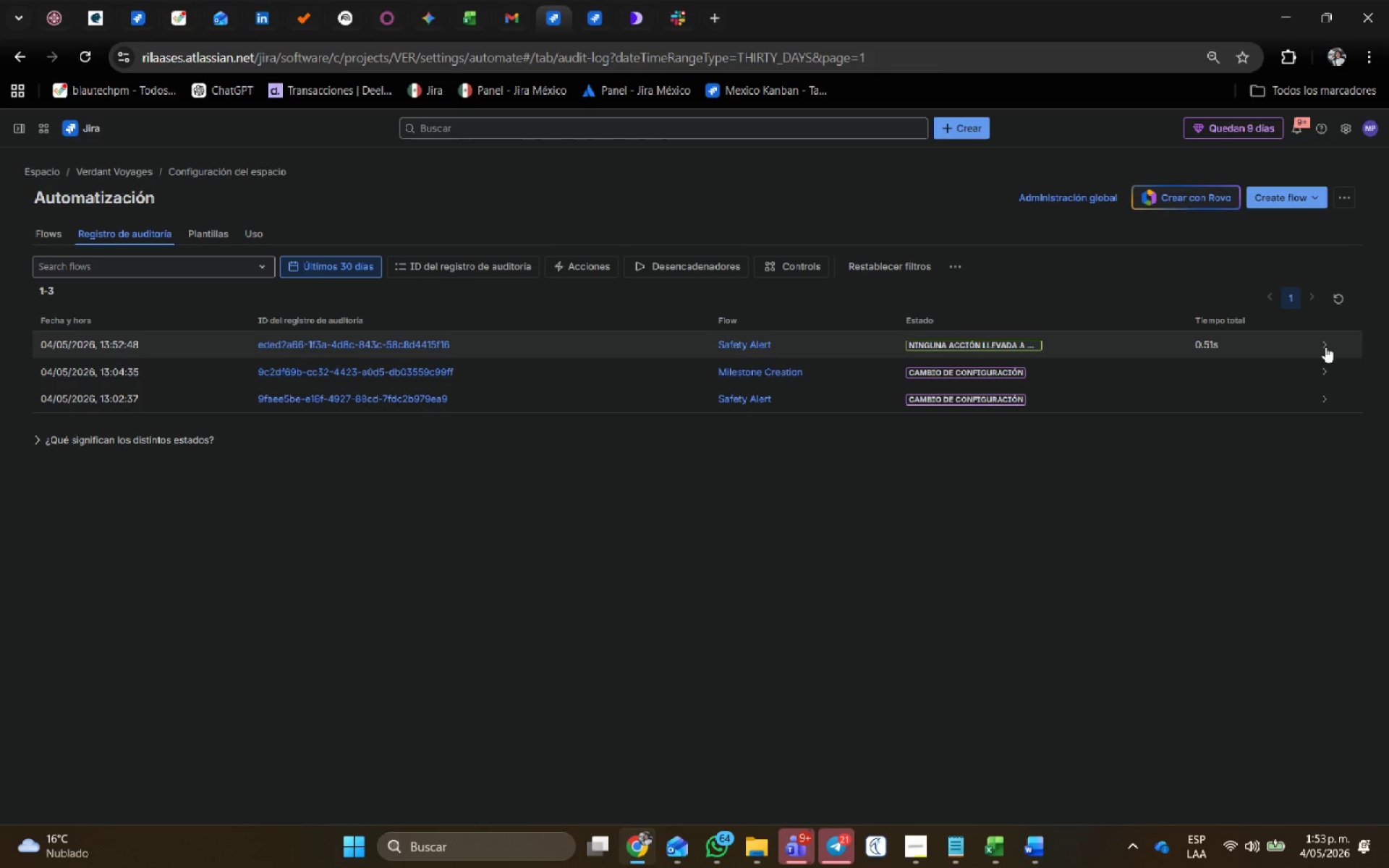 
left_click([1318, 341])
 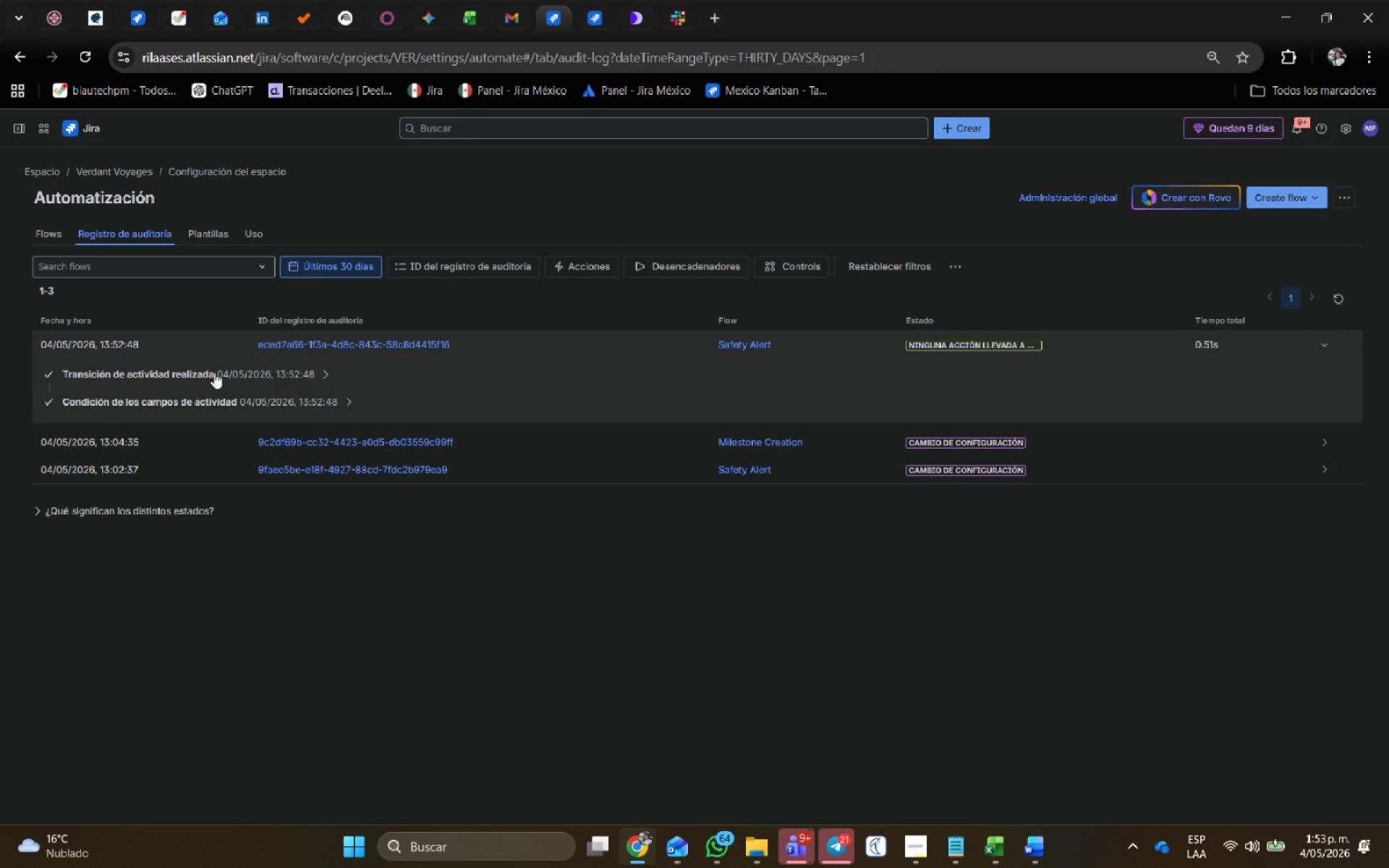 
left_click([283, 373])
 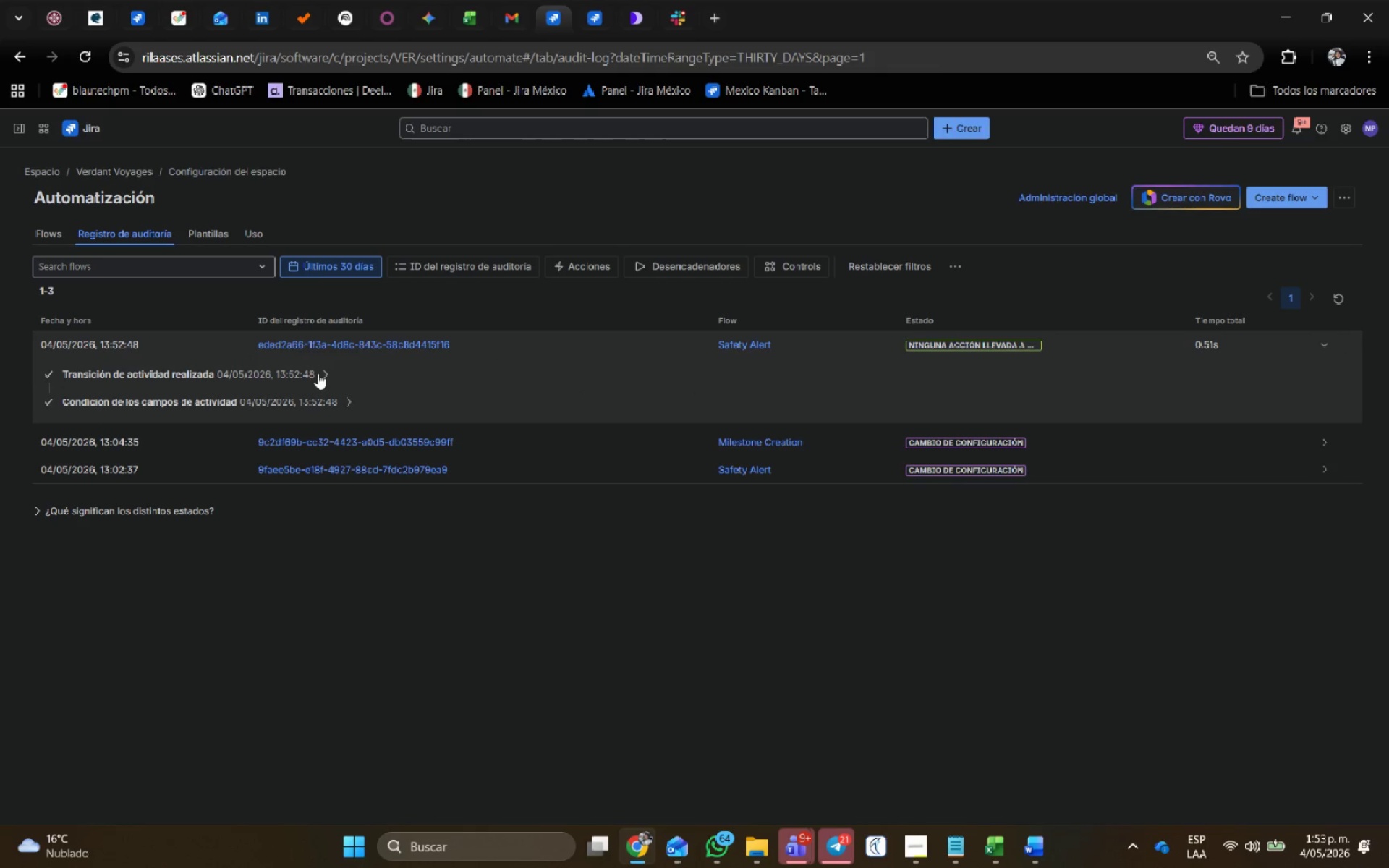 
left_click([321, 373])
 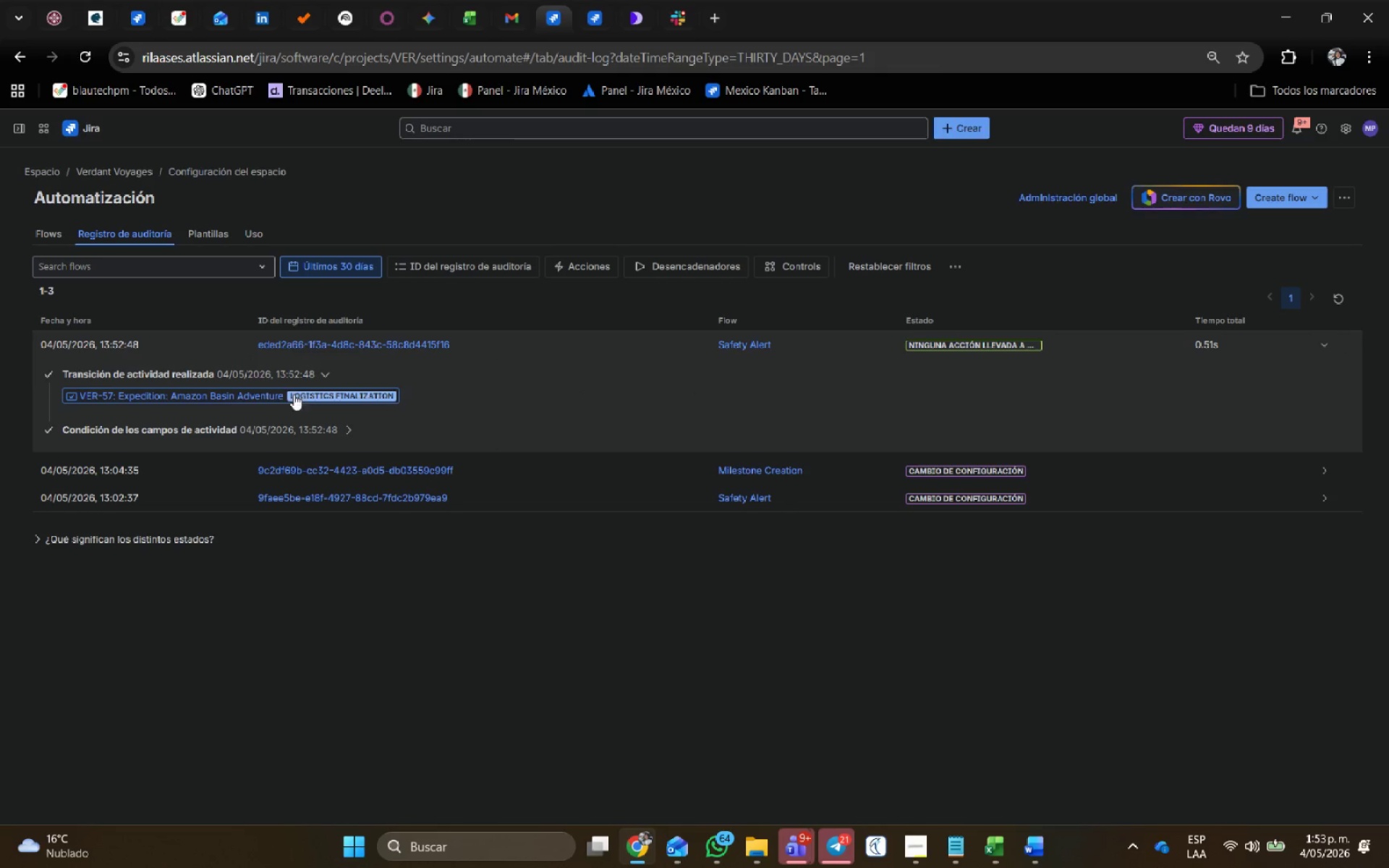 
left_click([349, 428])
 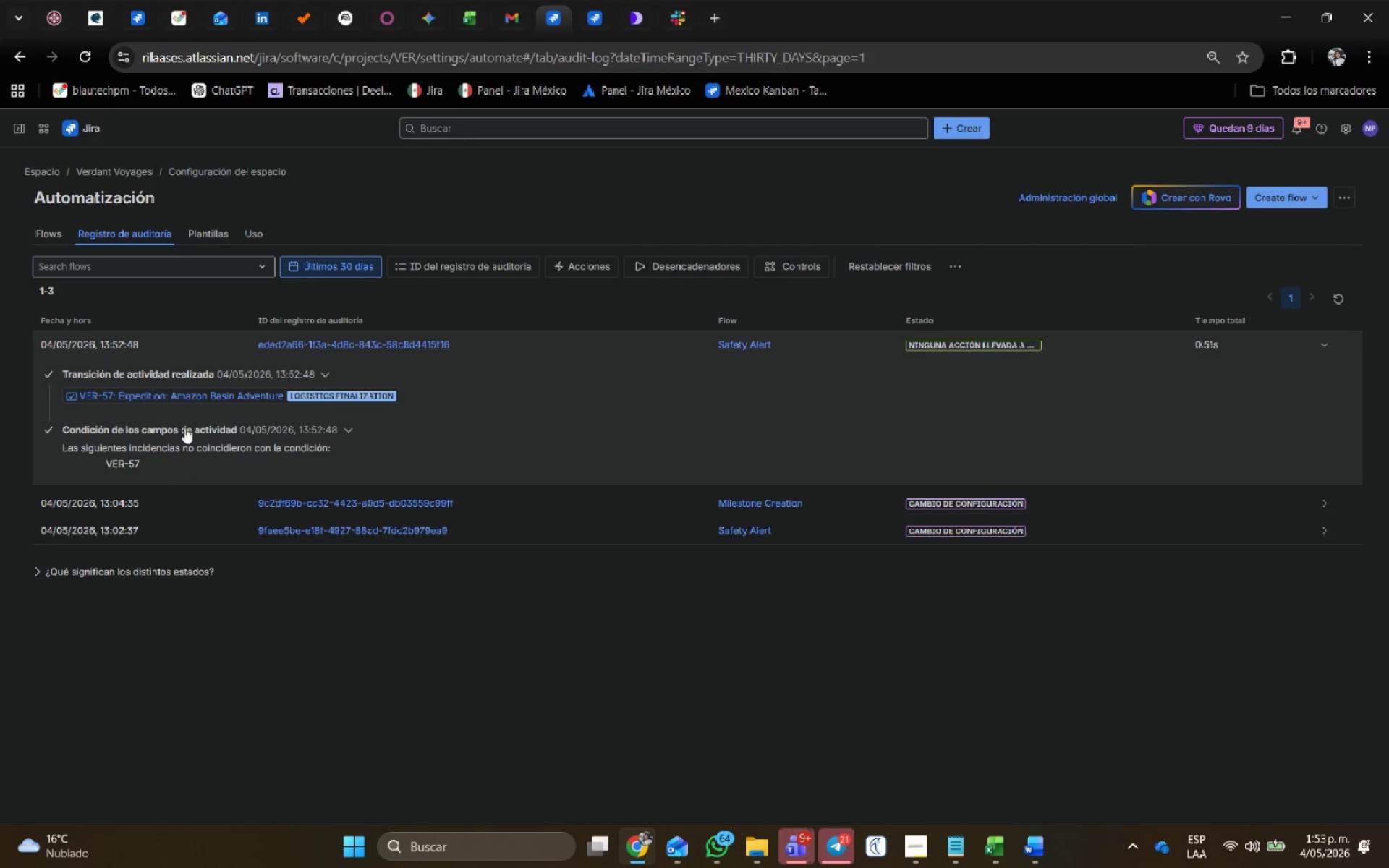 
left_click([46, 234])
 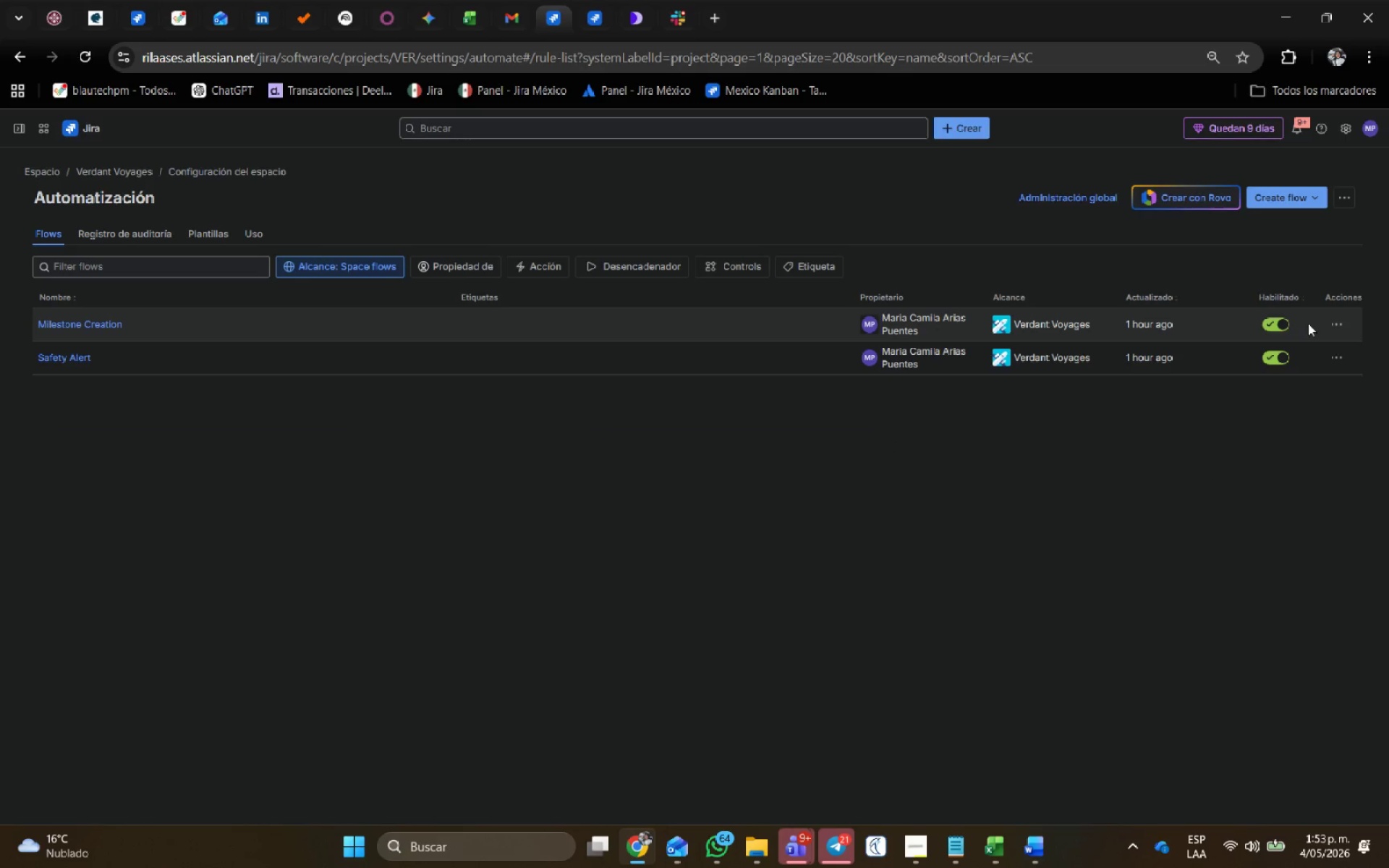 
left_click([1335, 328])
 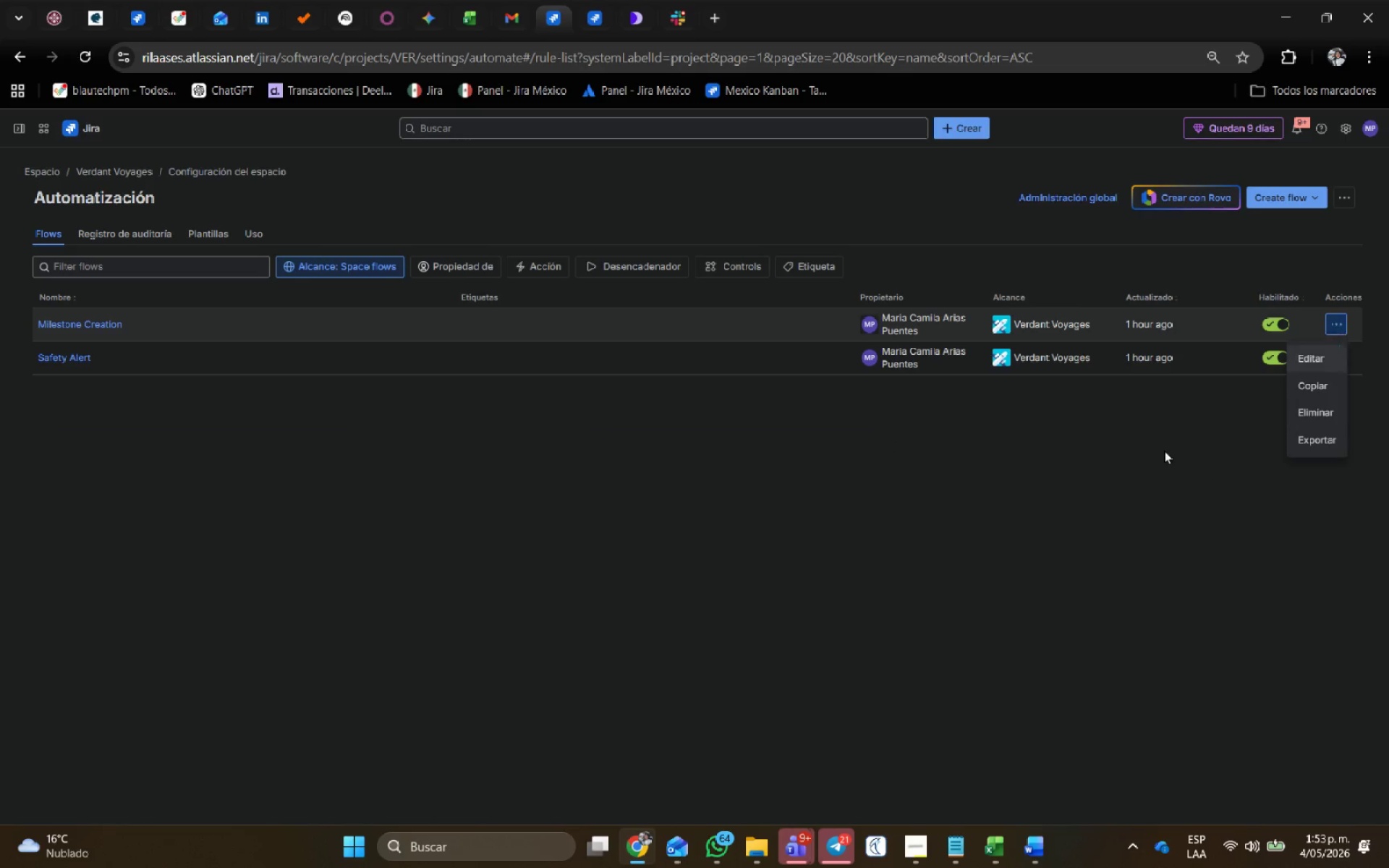 
left_click([624, 642])
 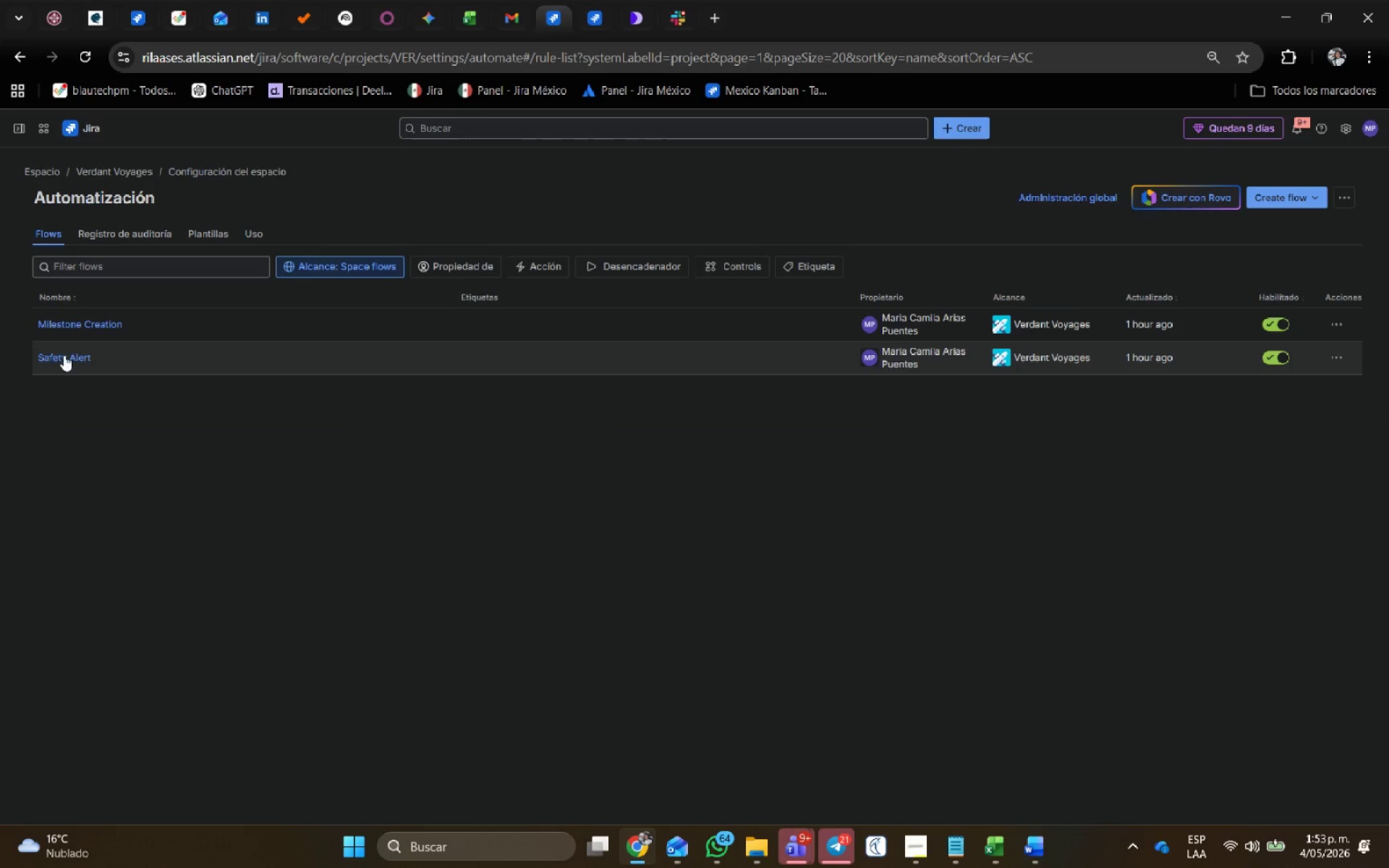 
left_click([45, 356])
 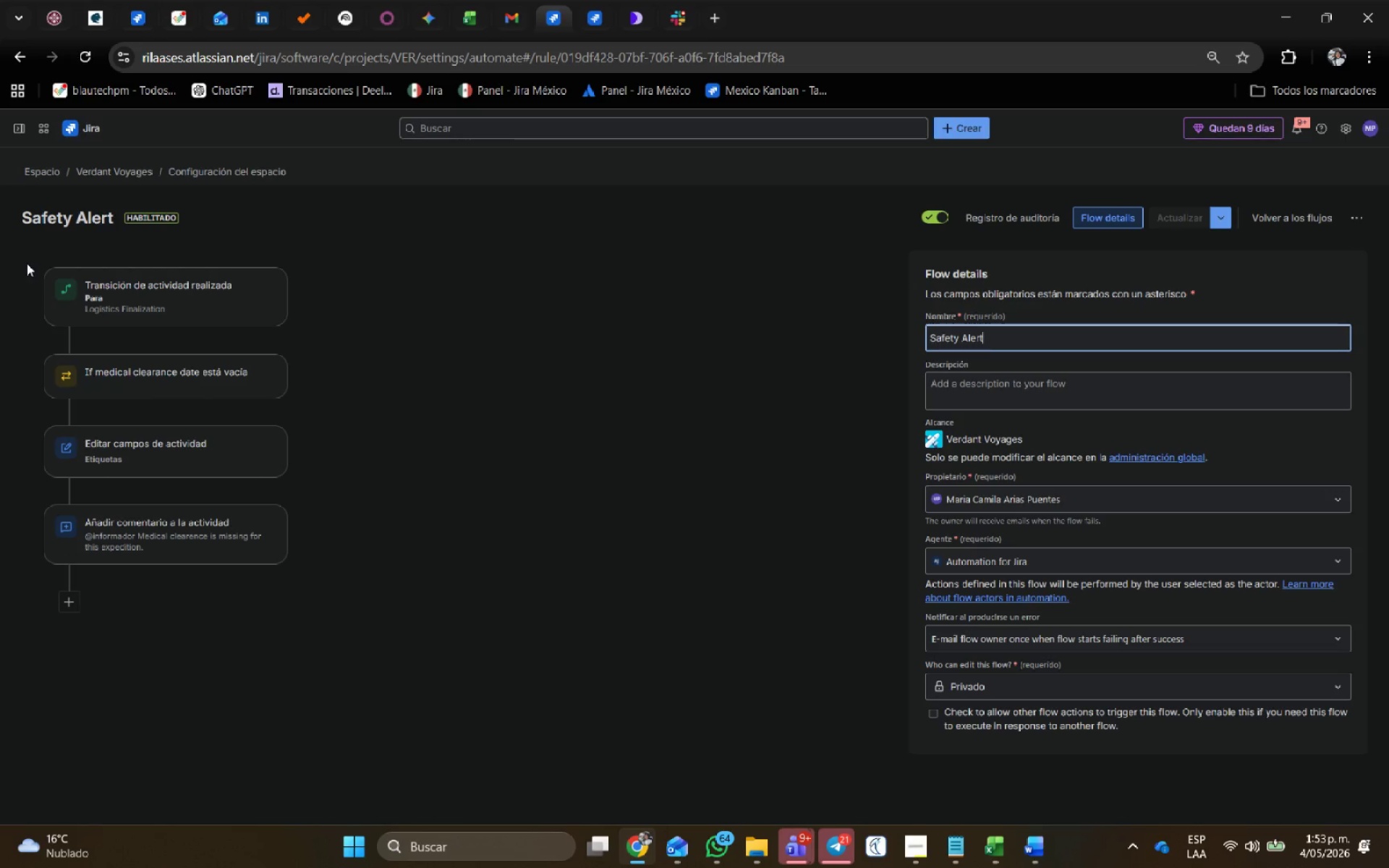 
left_click([150, 375])
 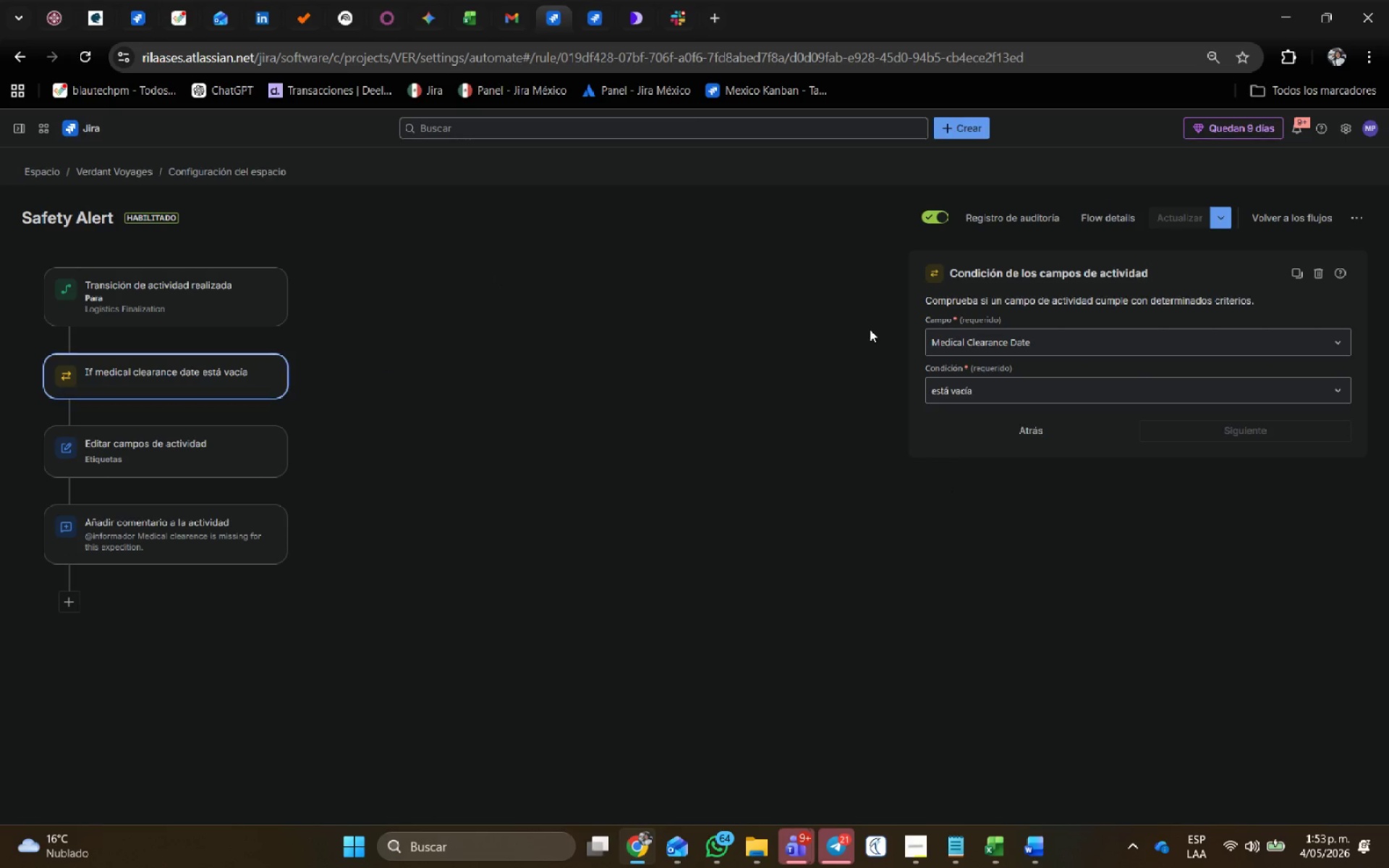 
wait(5.16)
 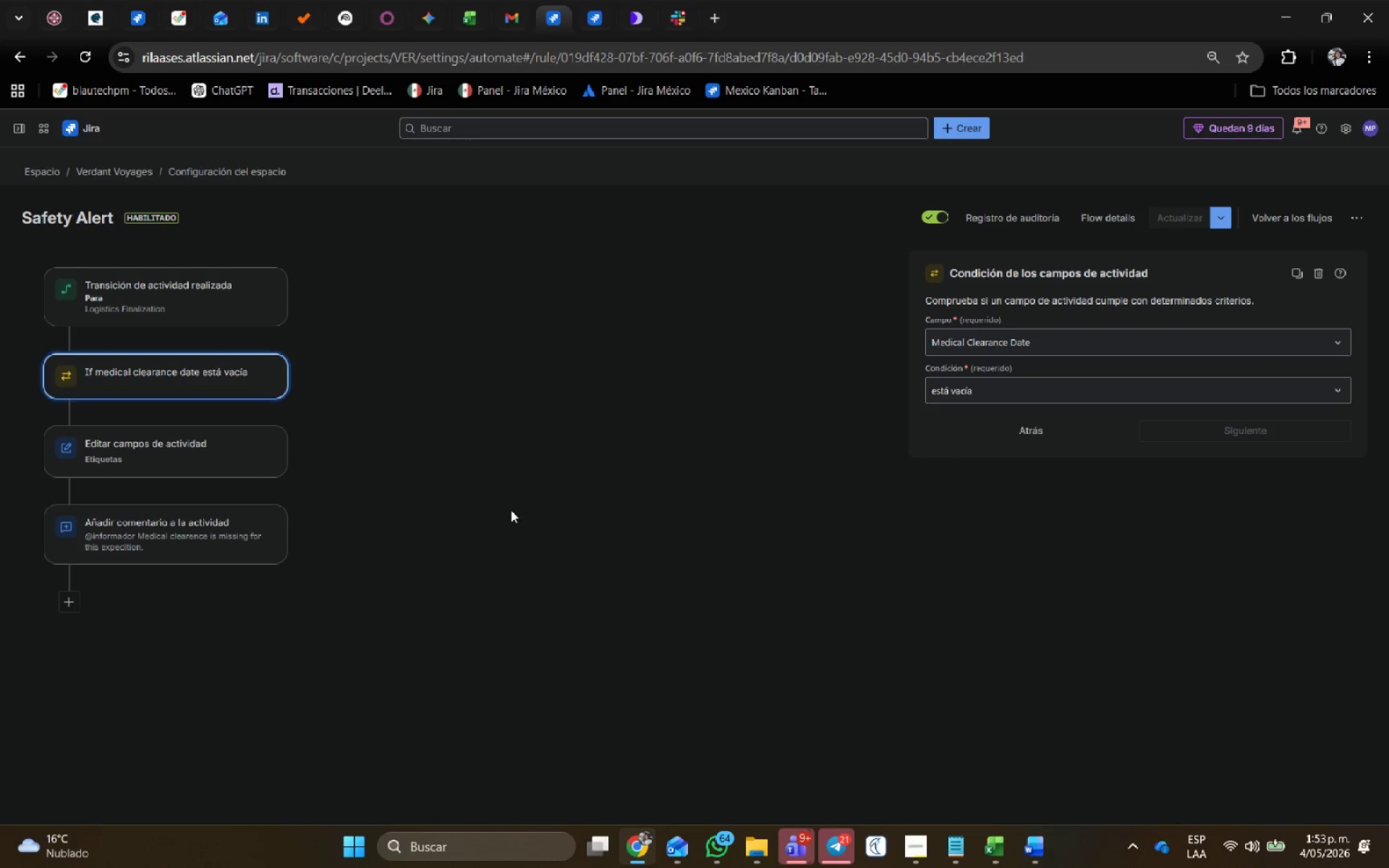 
left_click([602, 2])
 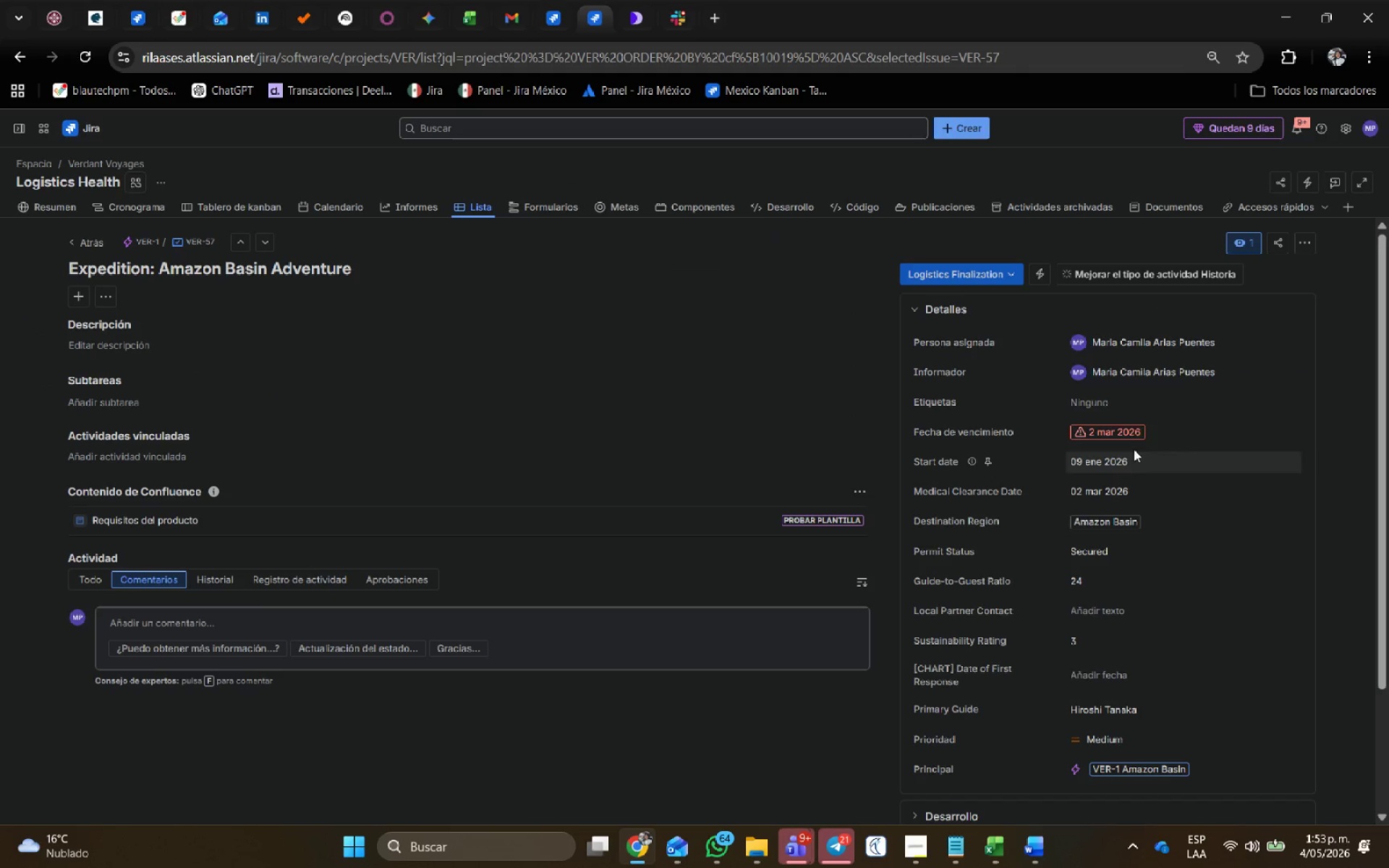 
left_click([1133, 430])
 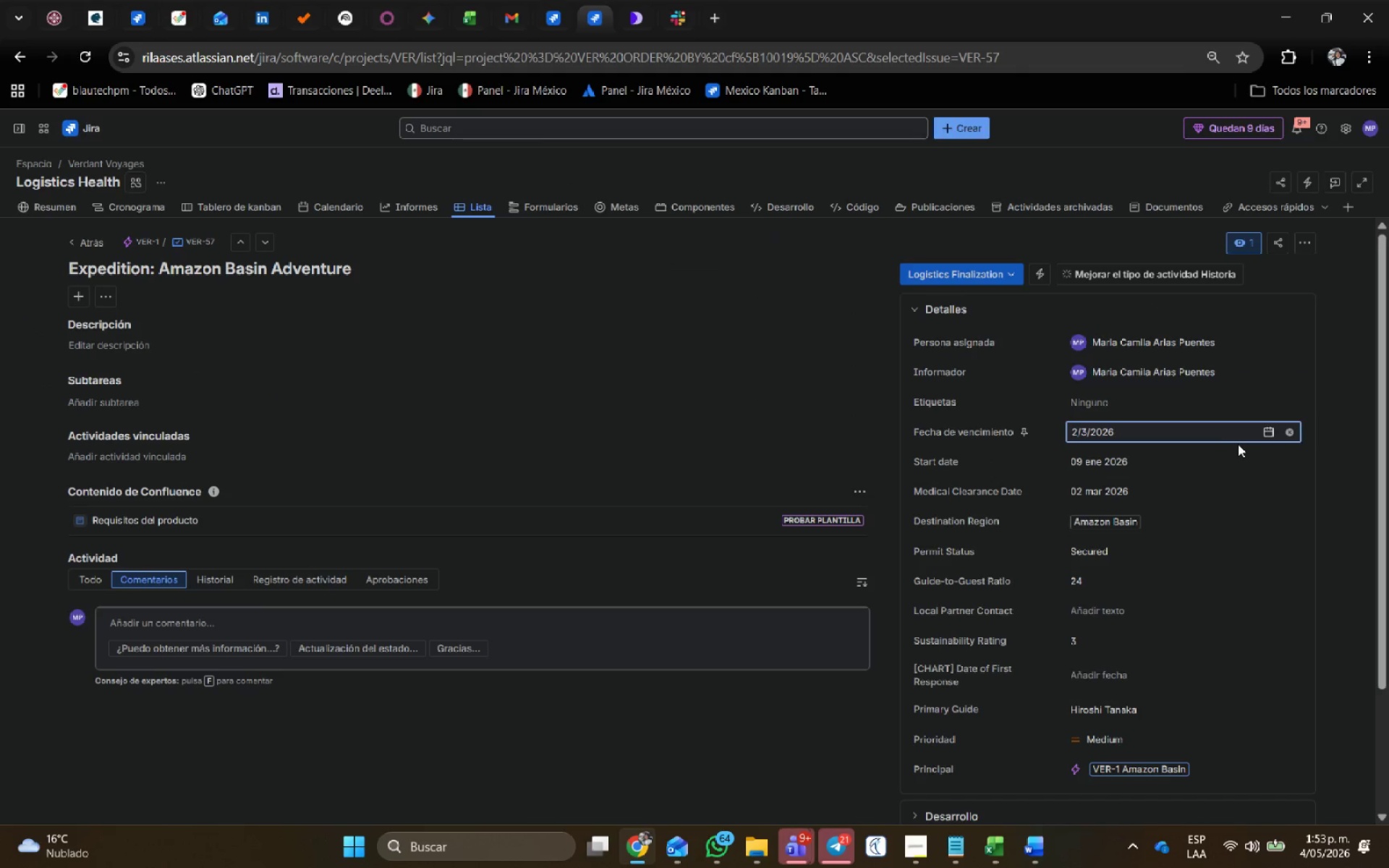 
left_click([1268, 427])
 